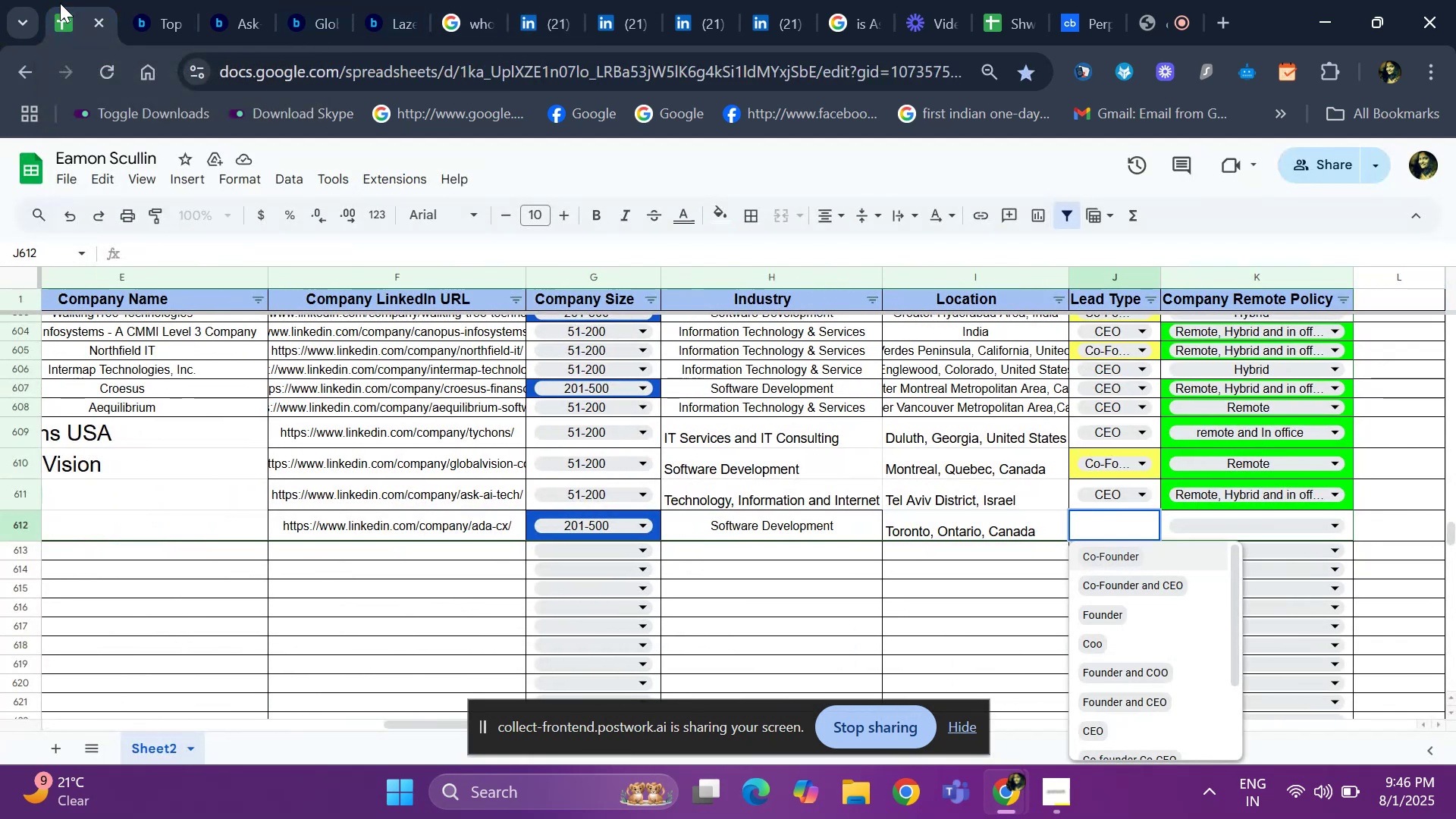 
key(Enter)
 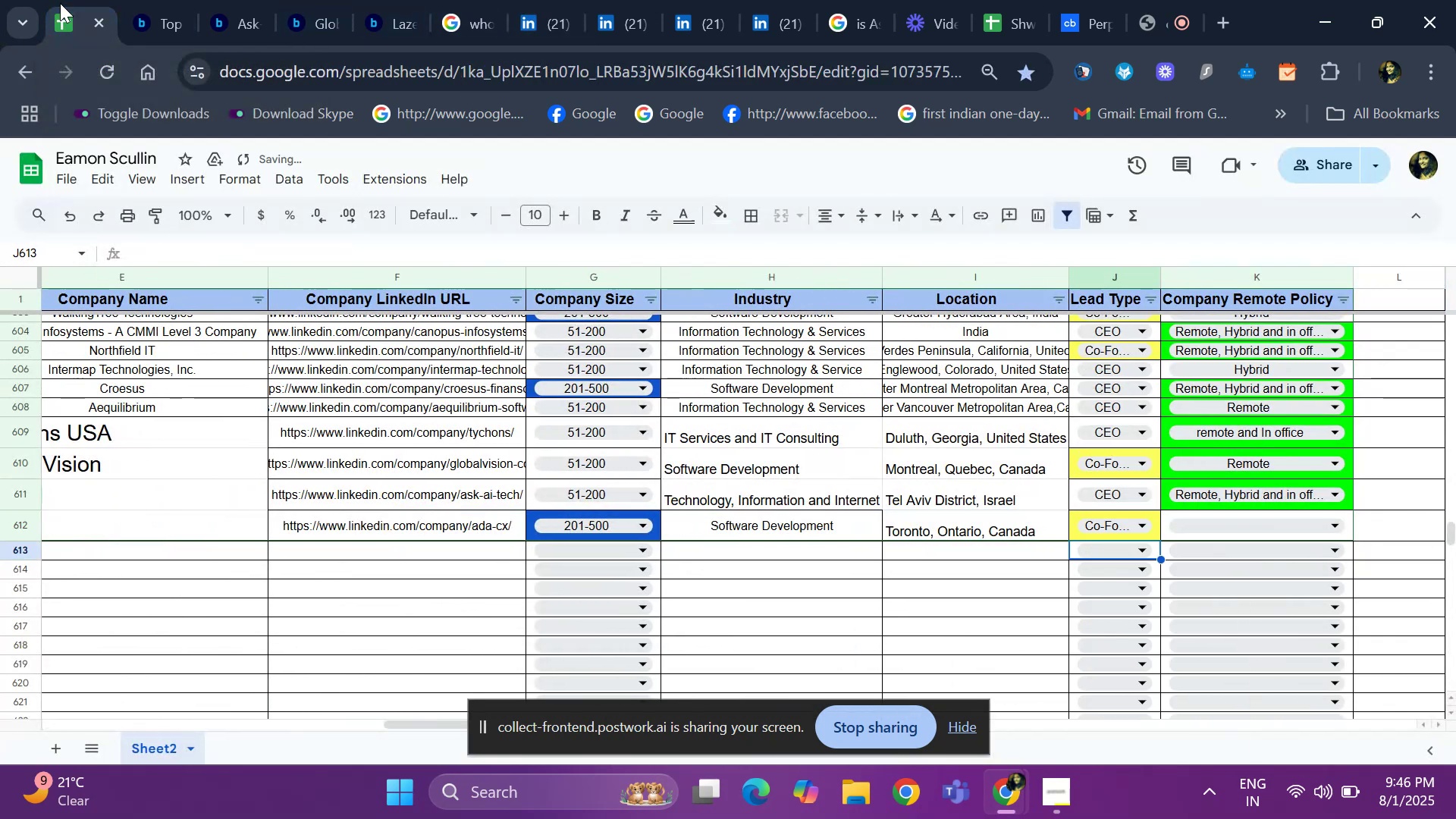 
key(ArrowUp)
 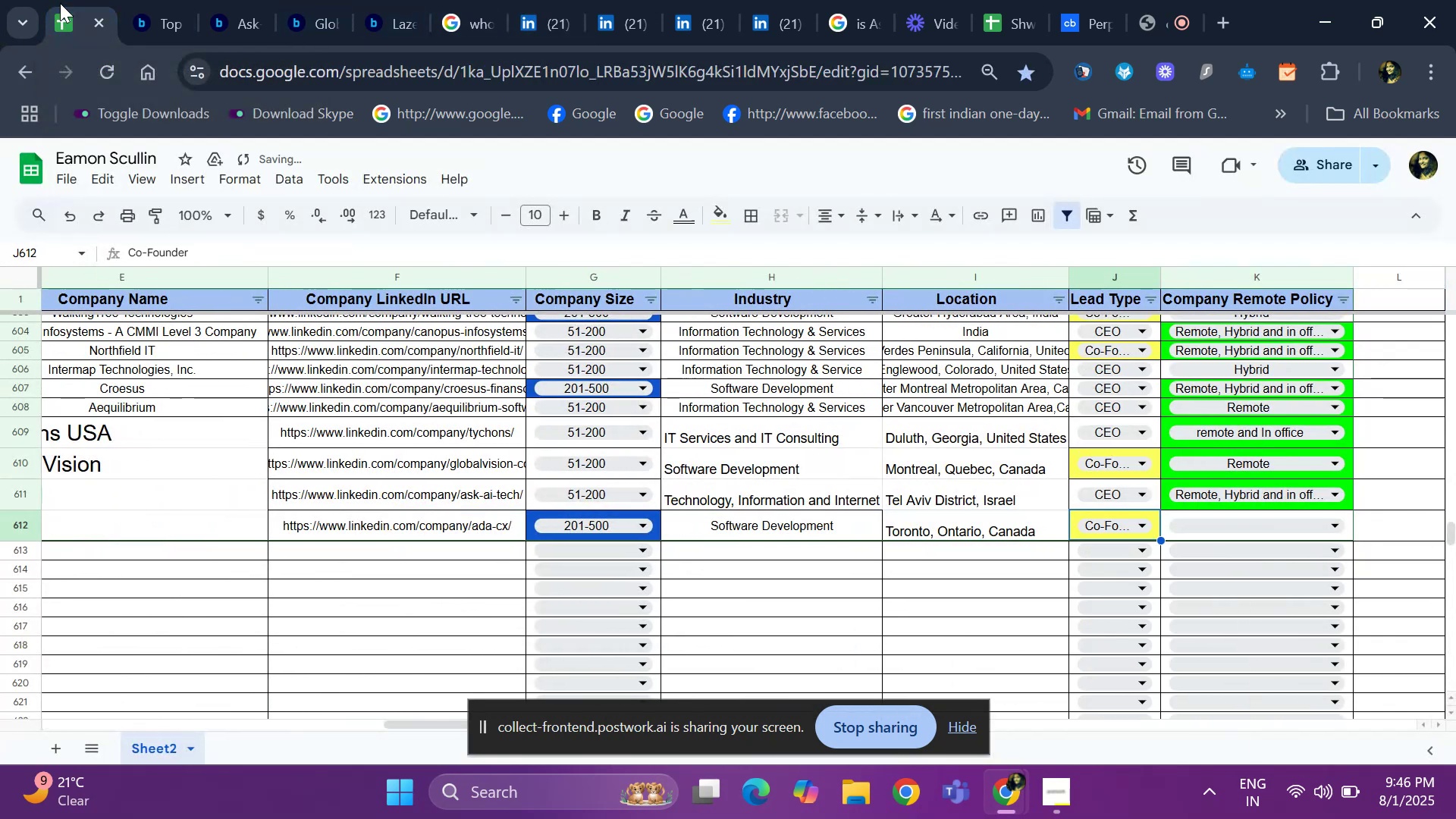 
hold_key(key=ArrowLeft, duration=0.68)
 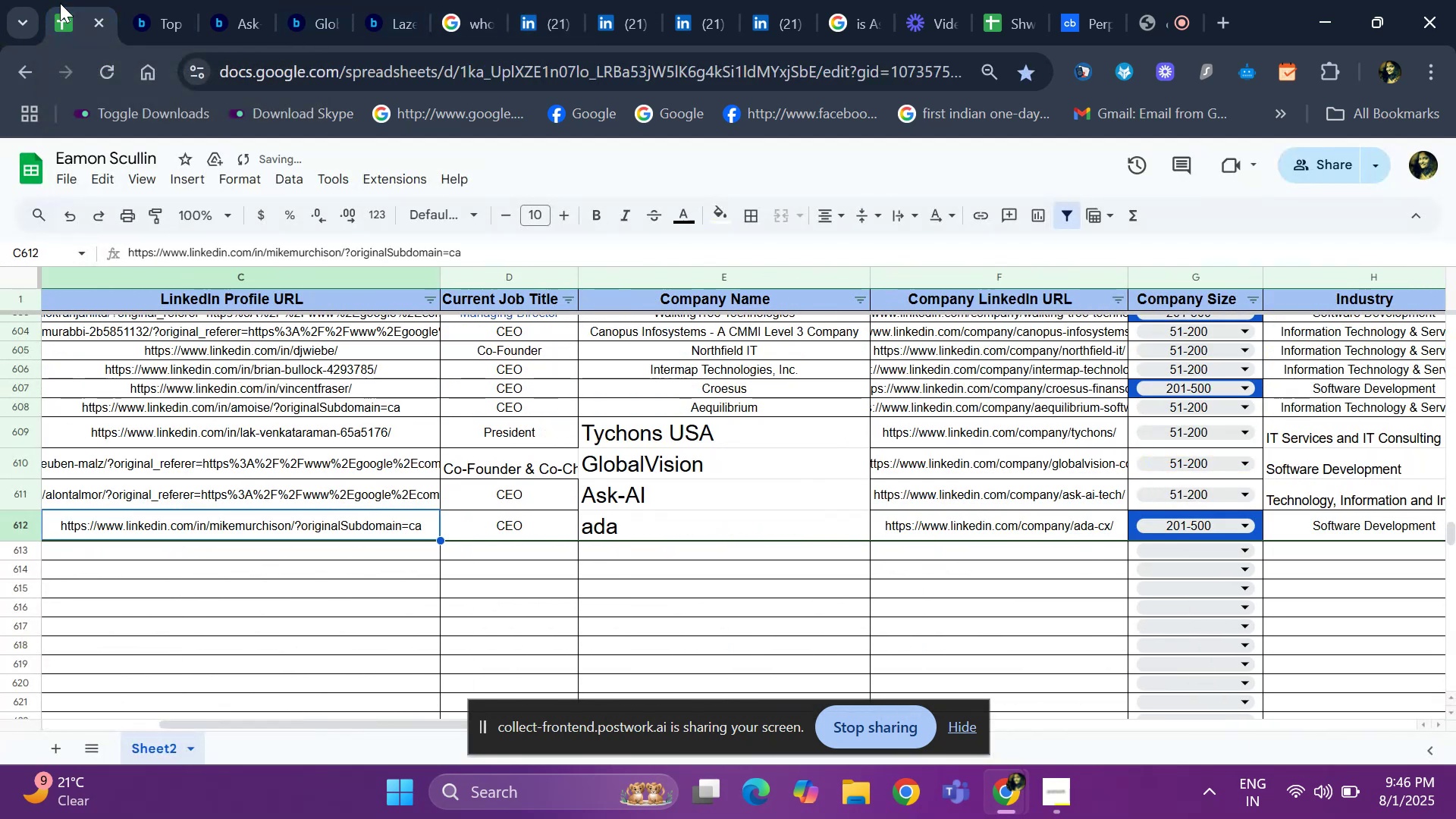 
key(ArrowRight)
 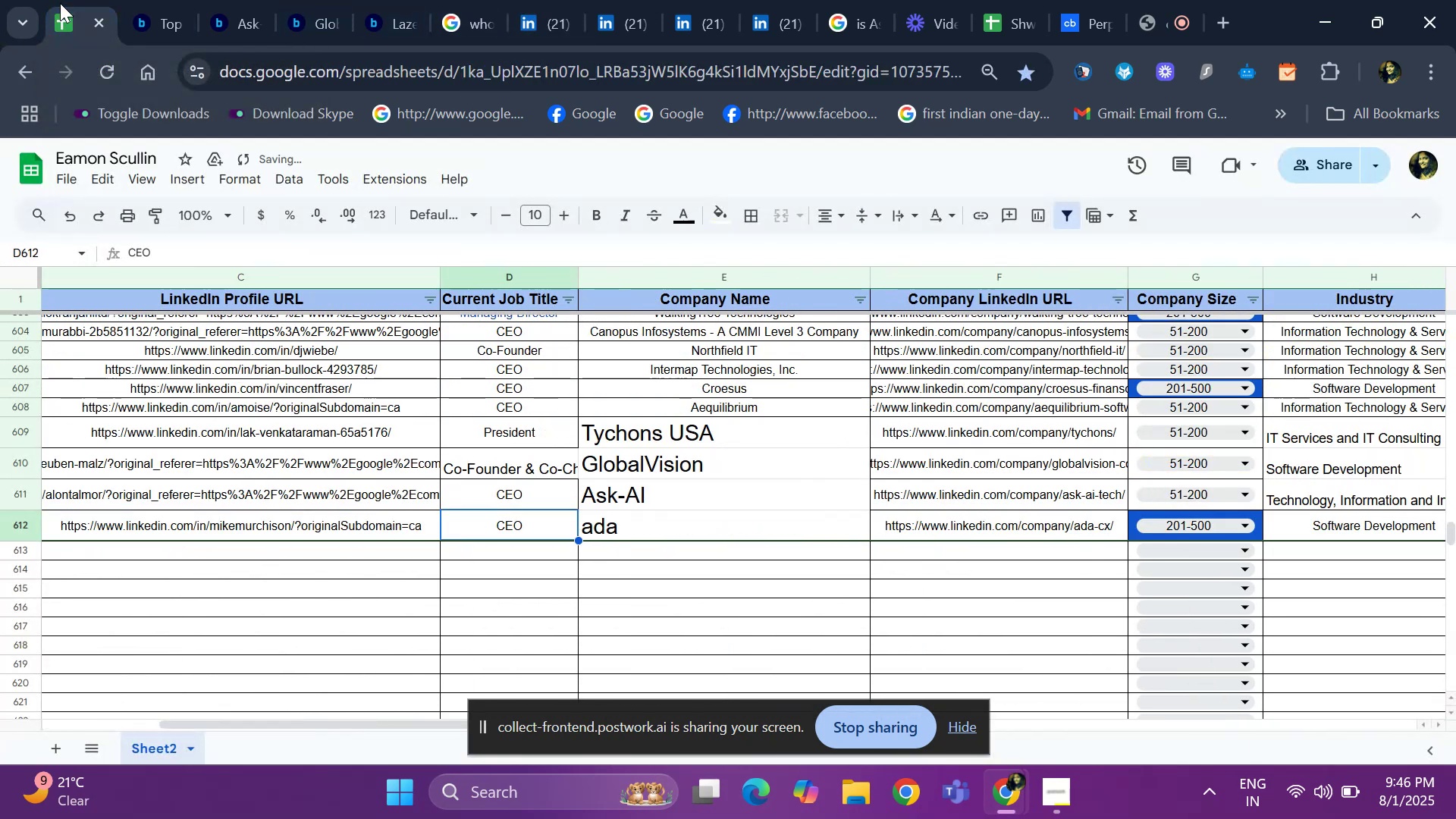 
key(ArrowRight)
 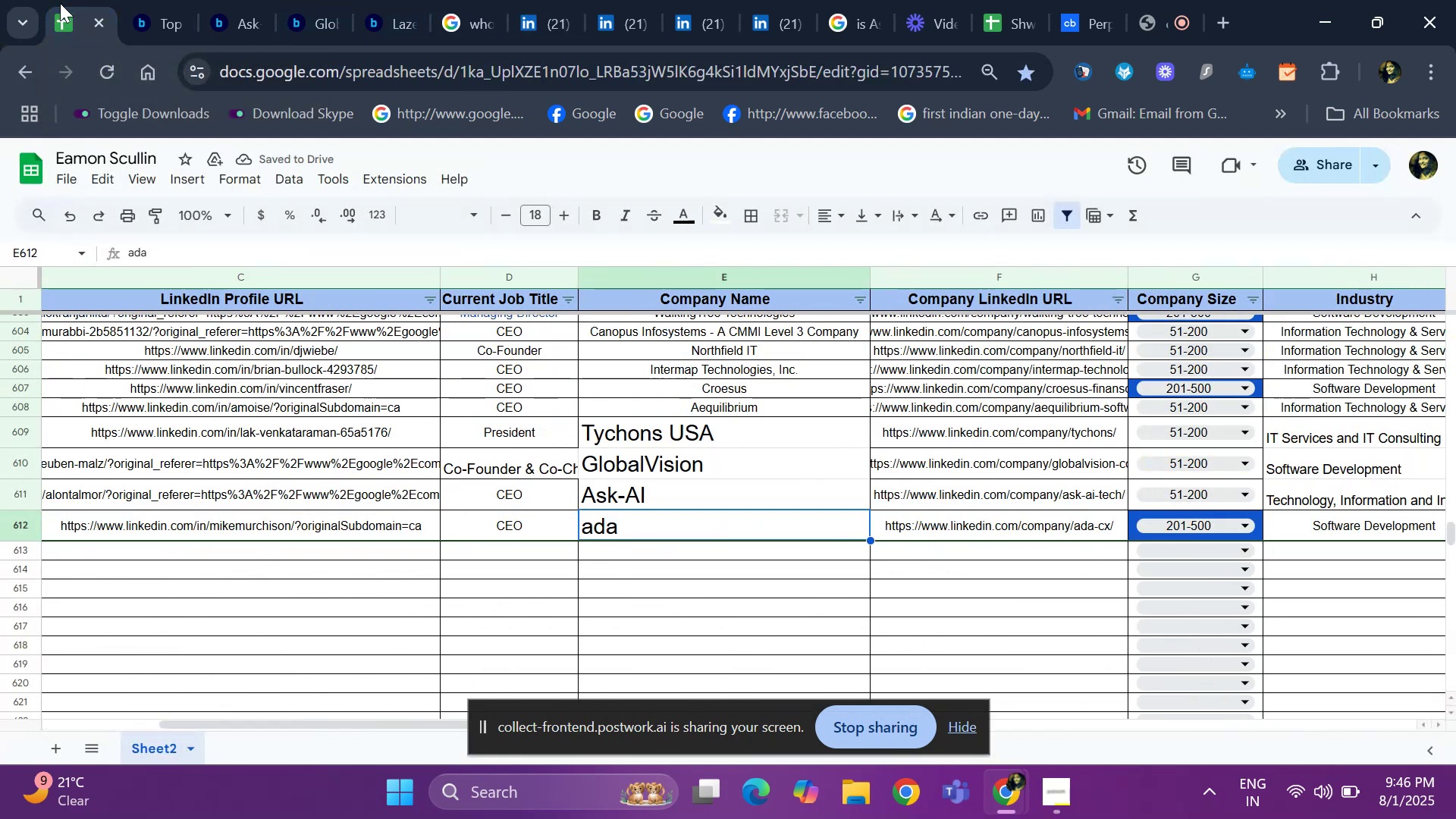 
key(Control+C)
 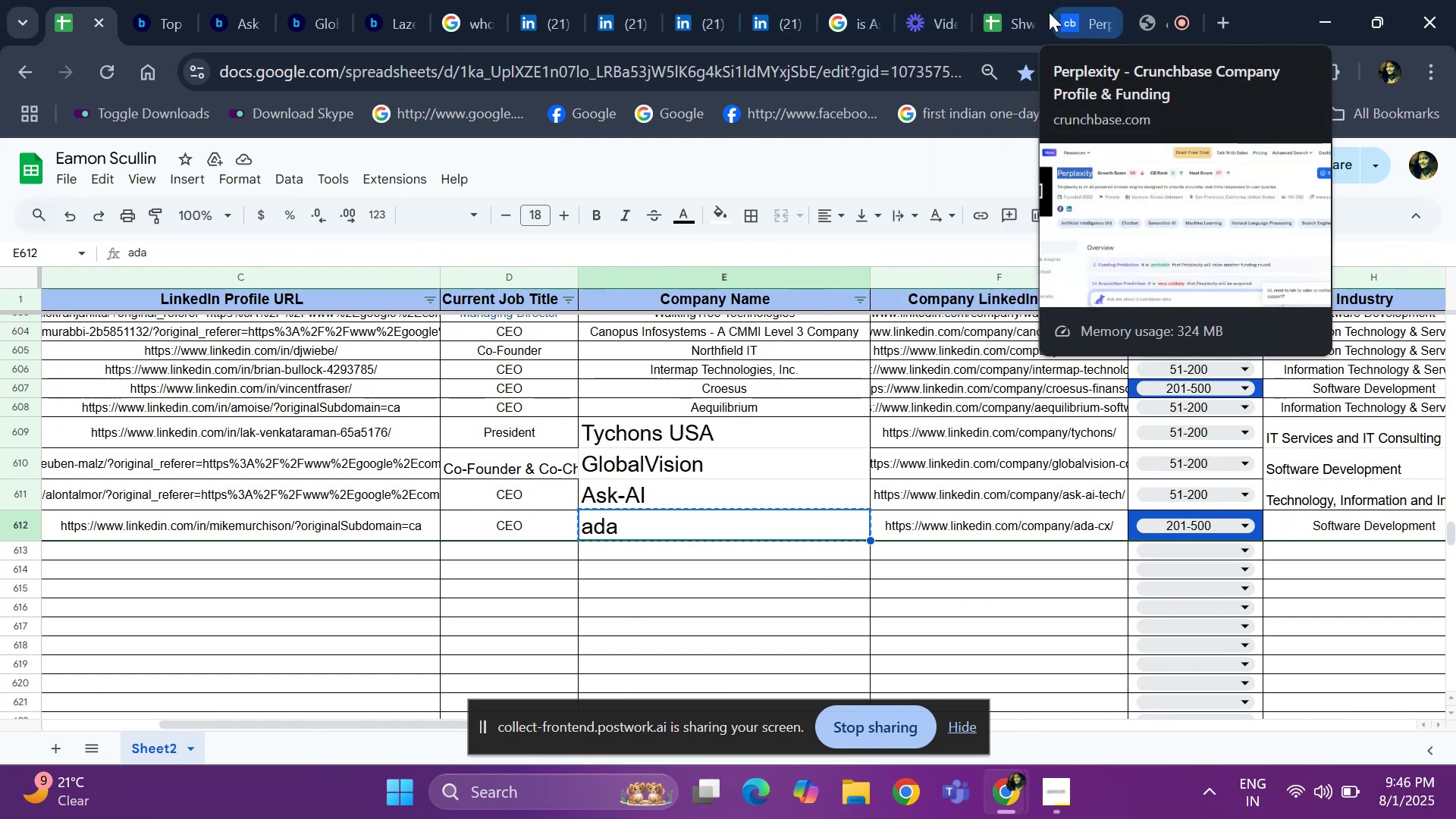 
left_click([1013, 8])
 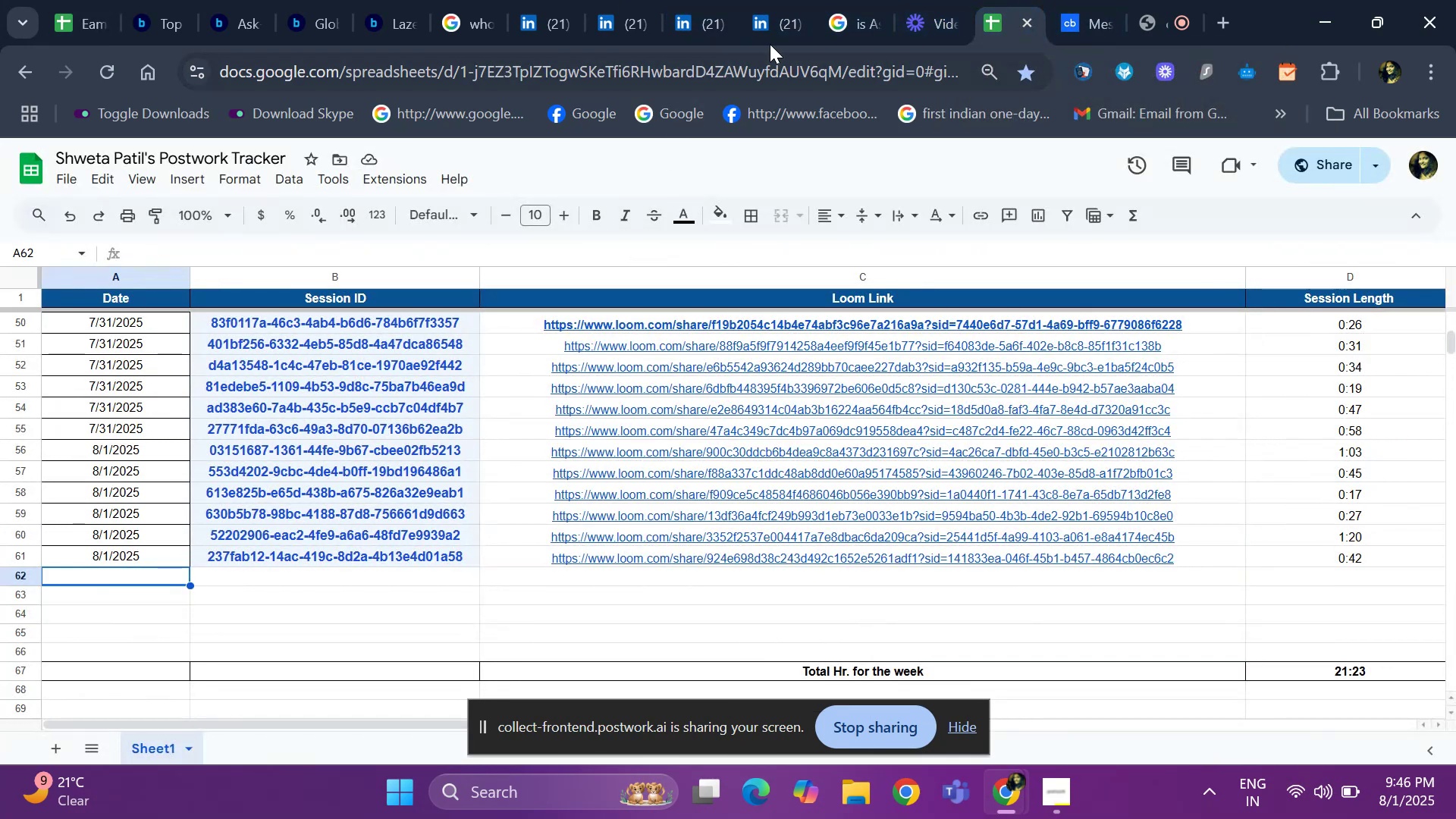 
left_click([774, 43])
 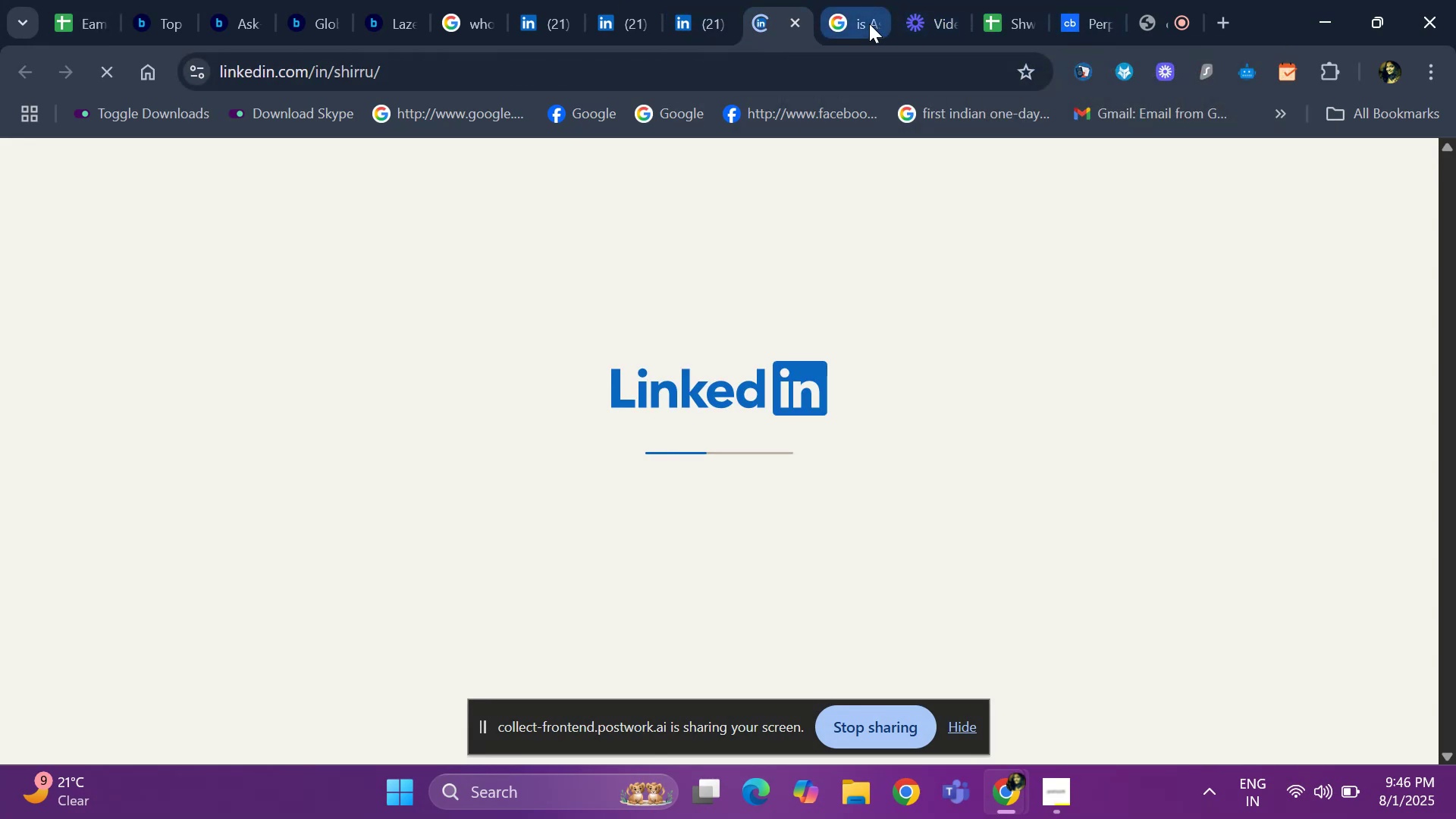 
left_click([869, 24])
 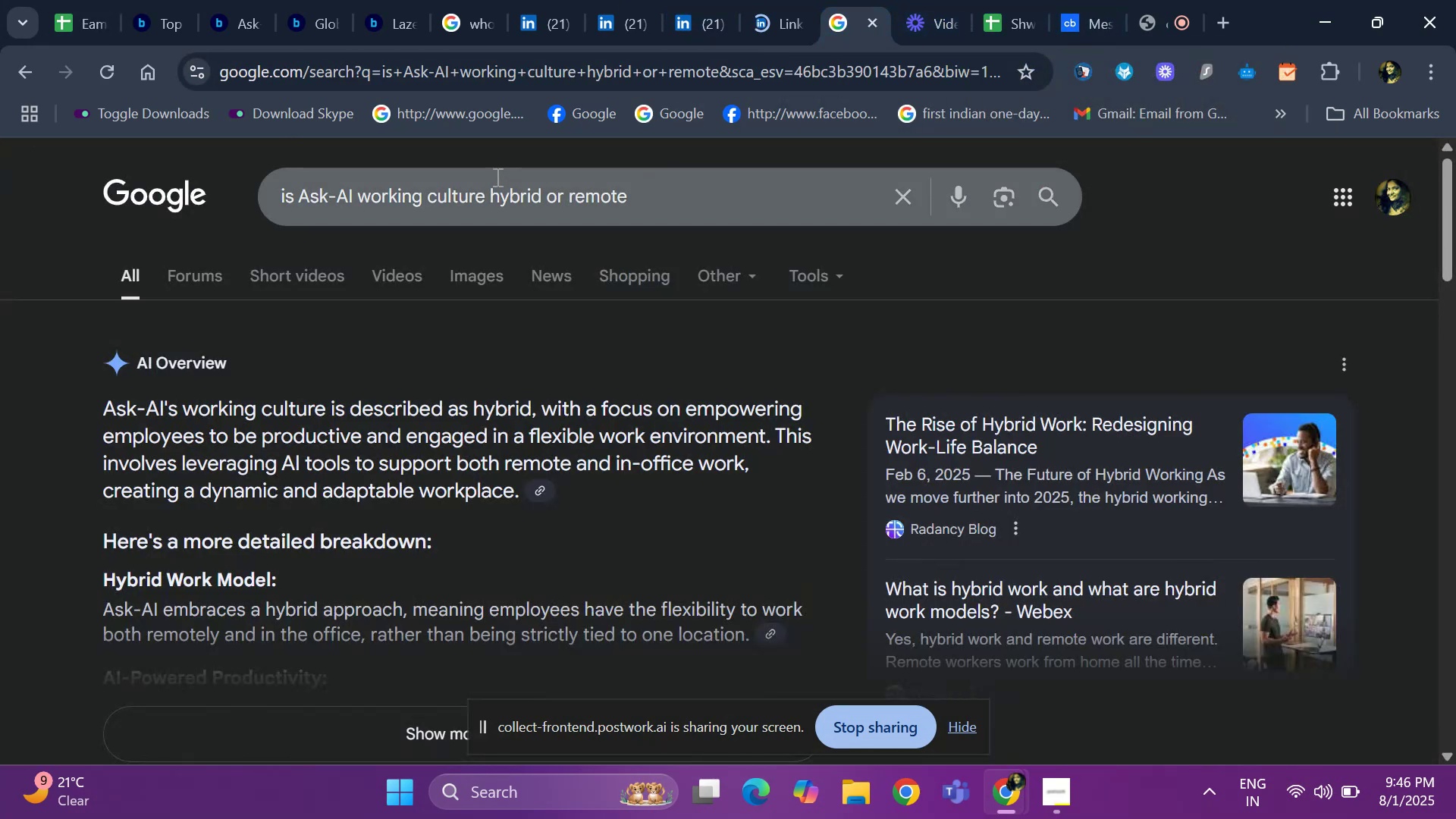 
left_click([496, 177])
 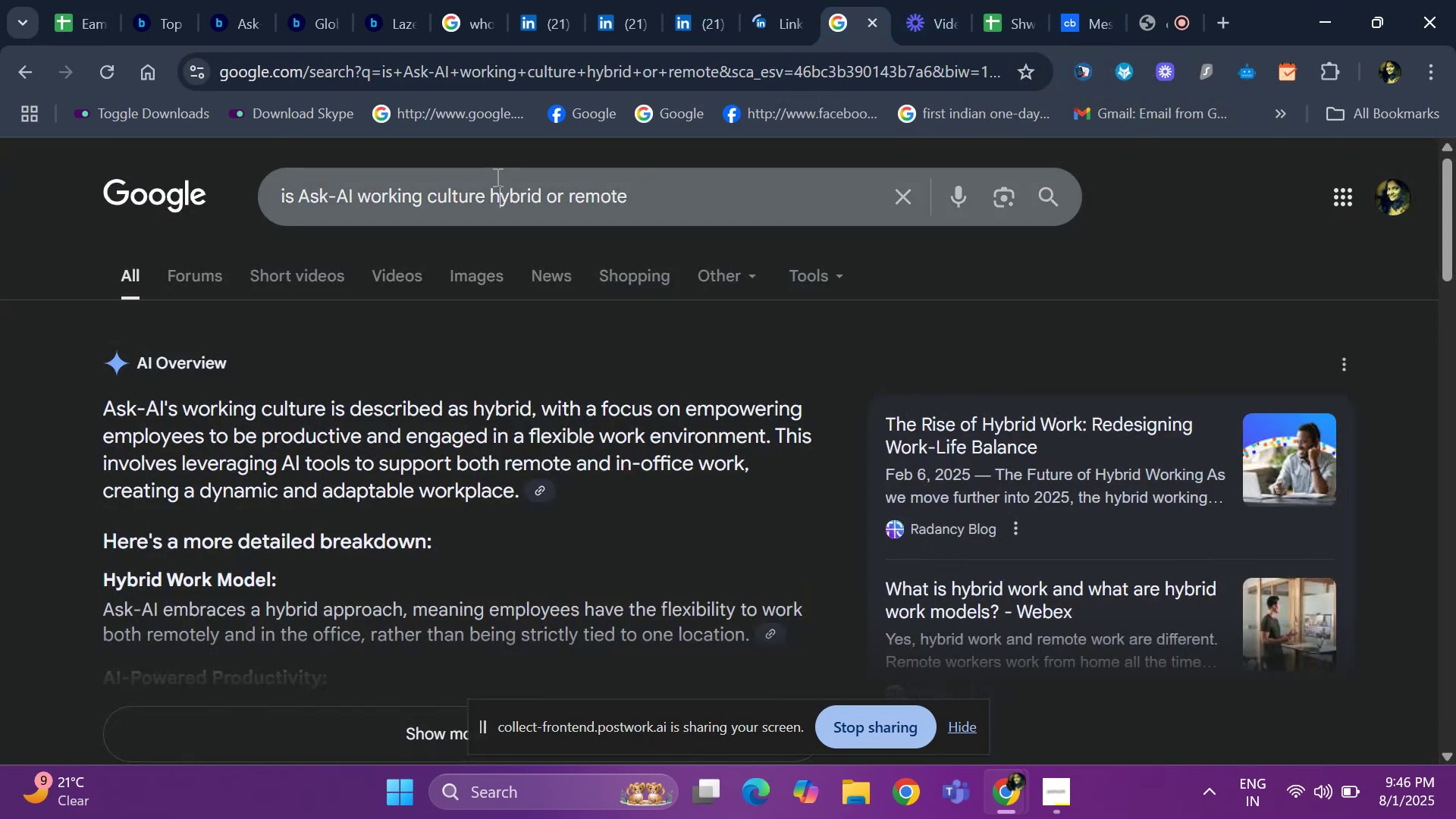 
key(ArrowLeft)
 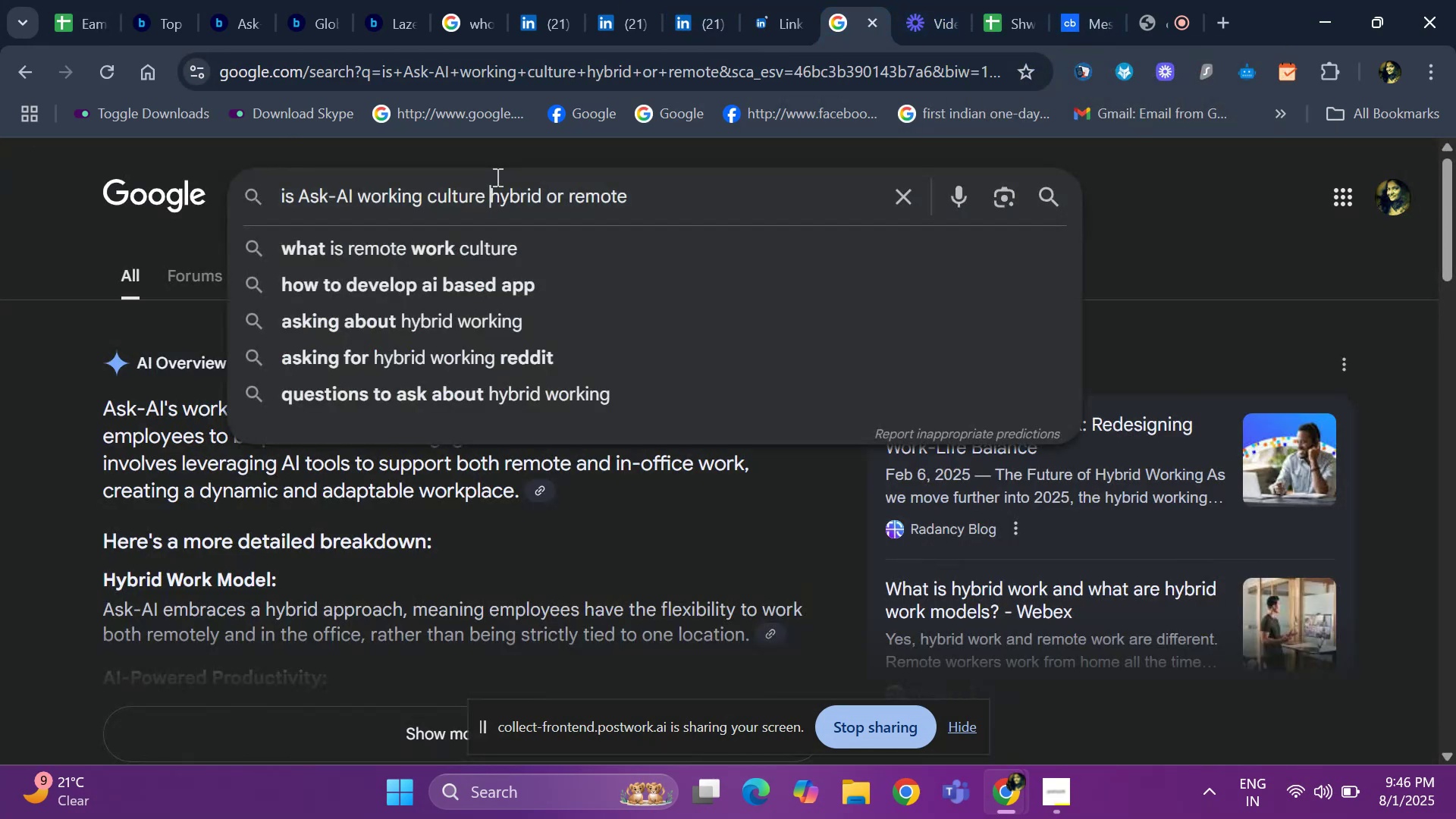 
key(ArrowLeft)
 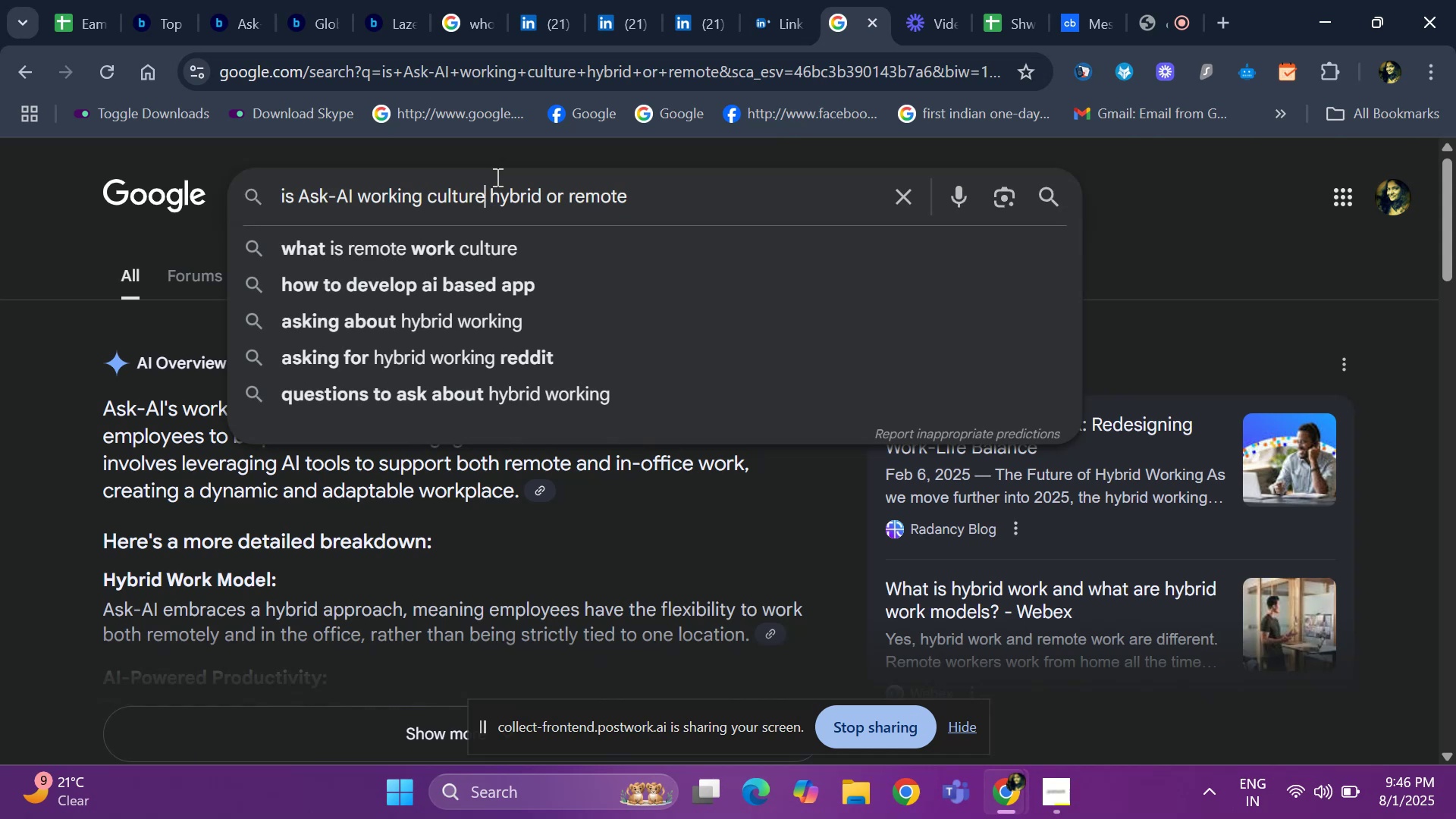 
key(ArrowLeft)
 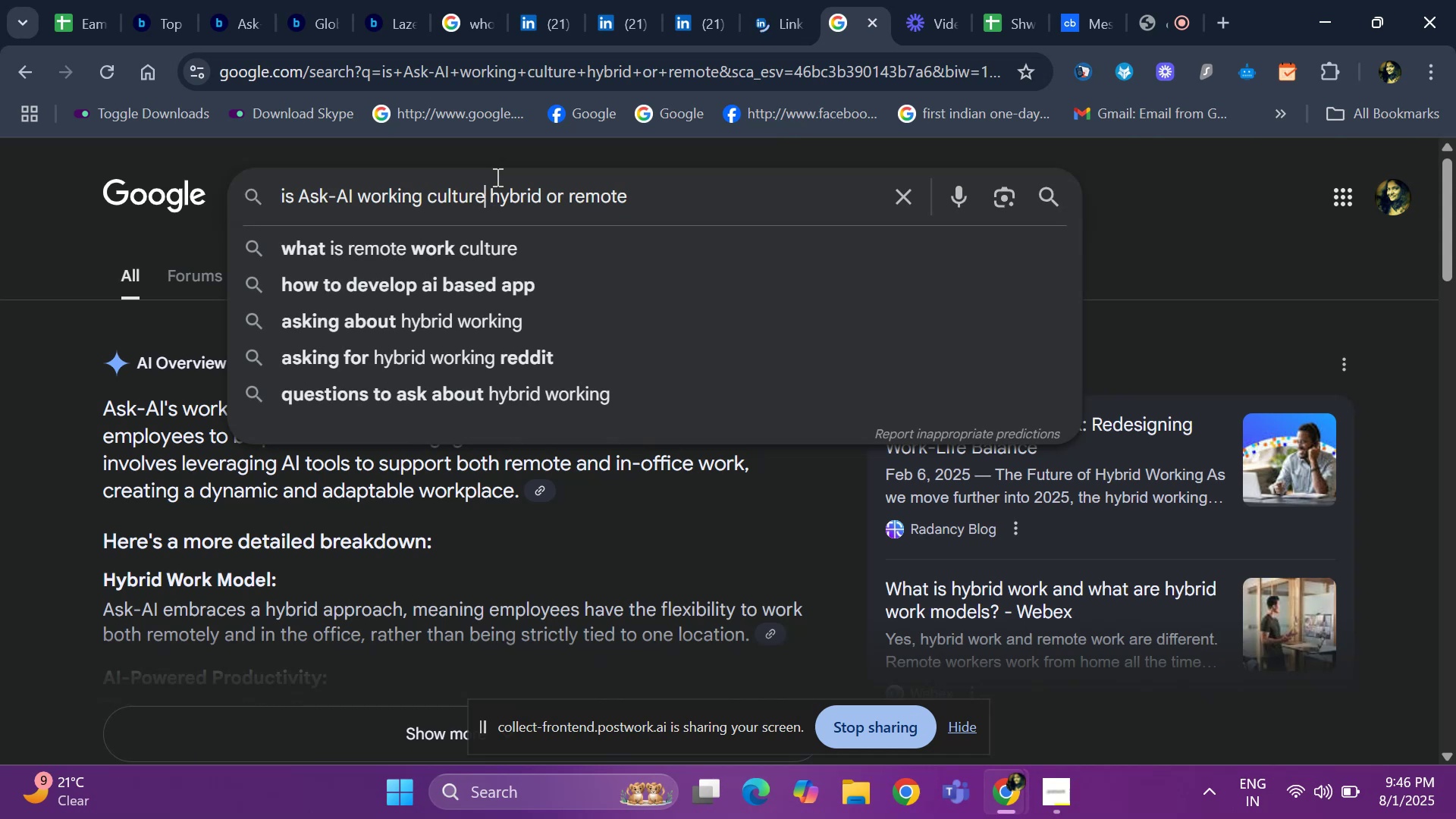 
key(ArrowLeft)
 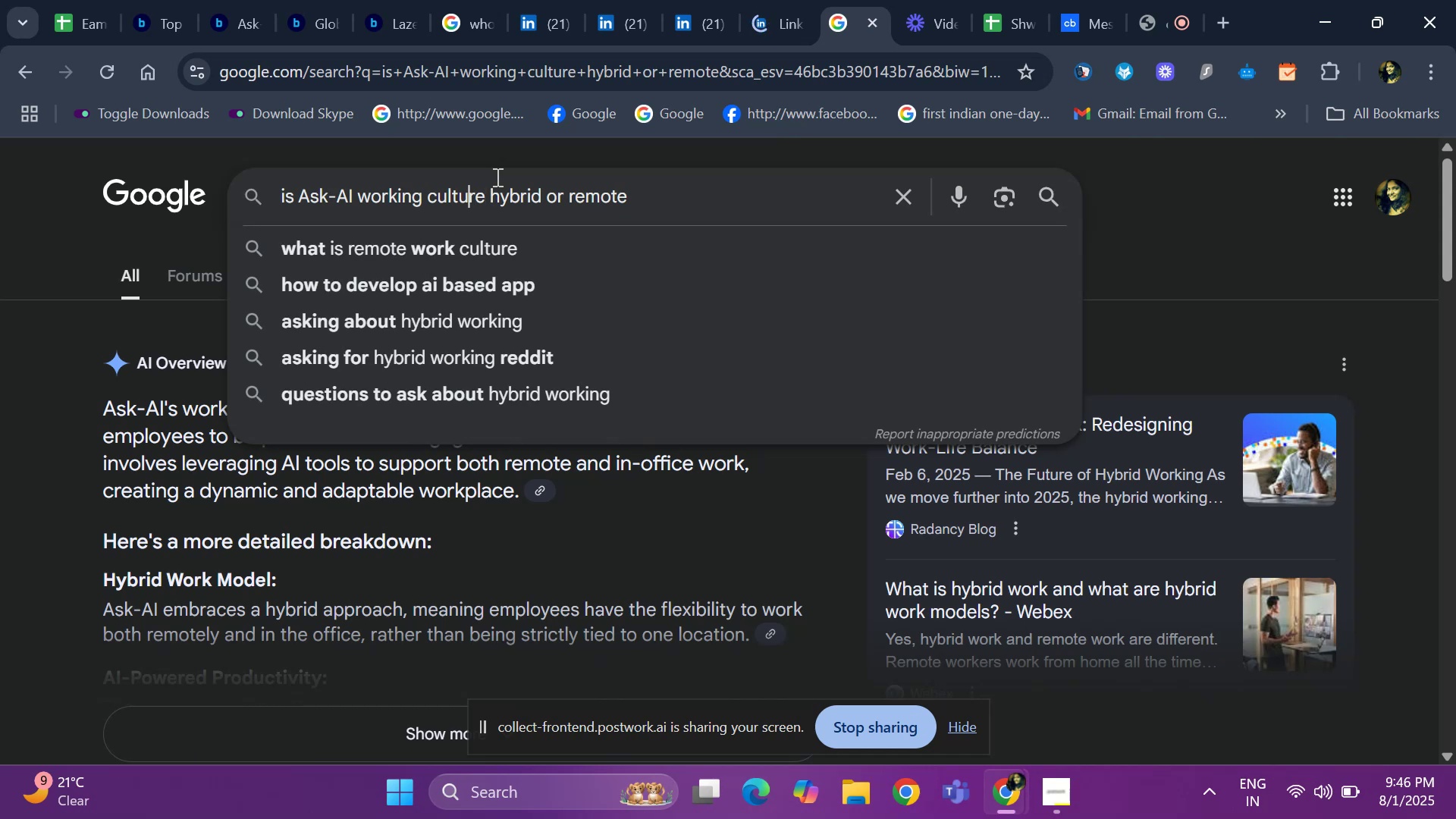 
key(ArrowLeft)
 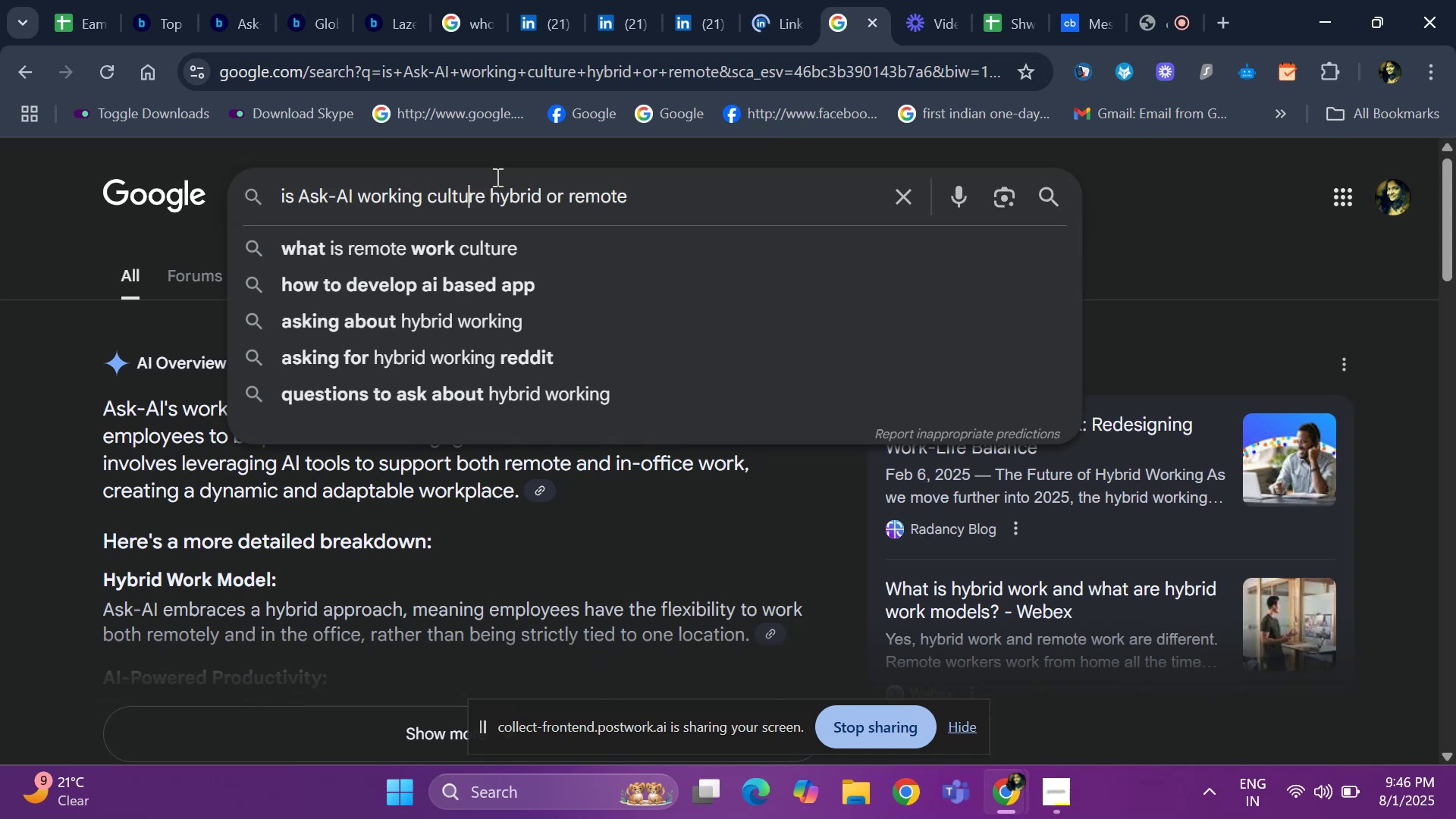 
key(ArrowLeft)
 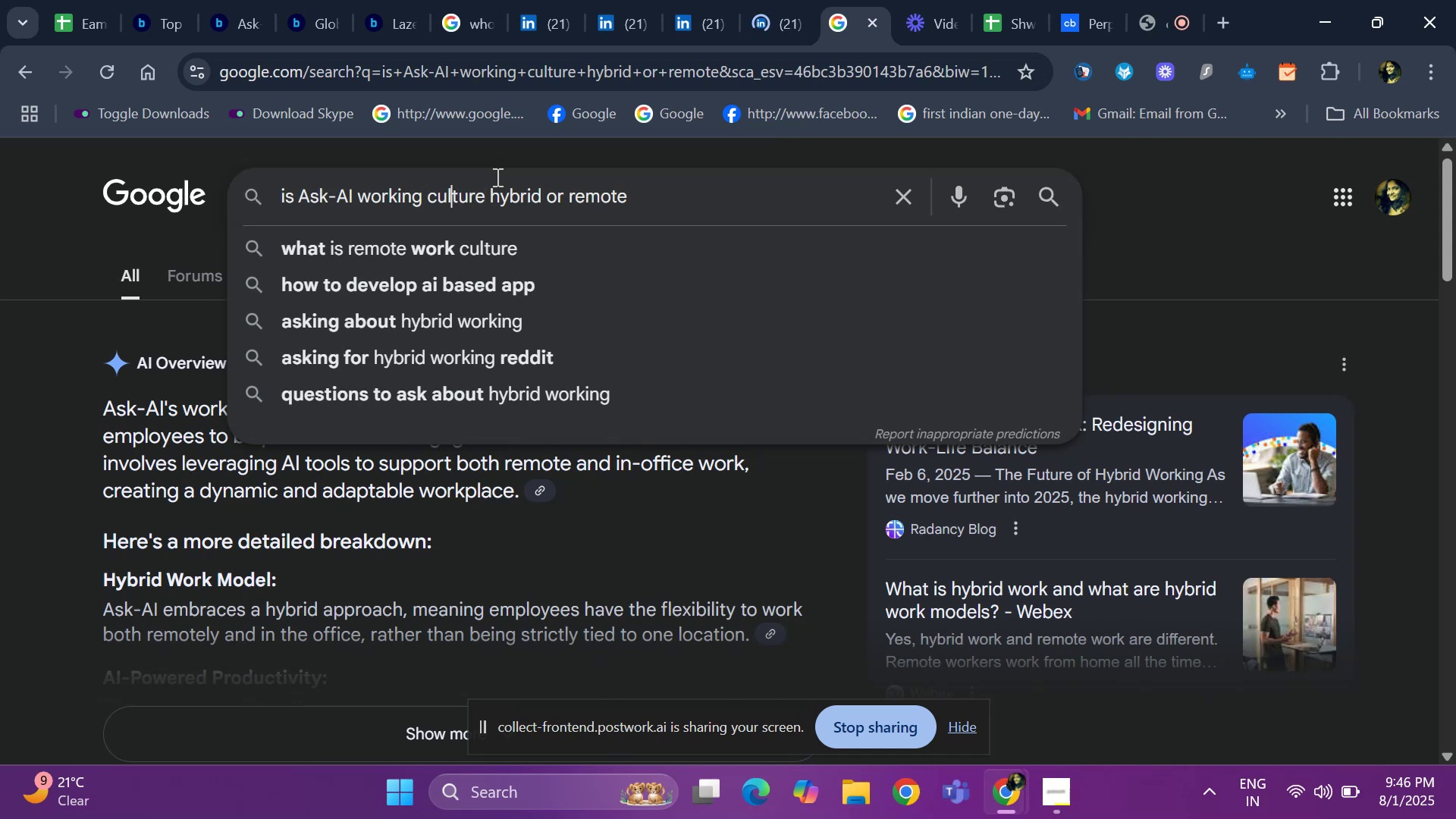 
key(ArrowLeft)
 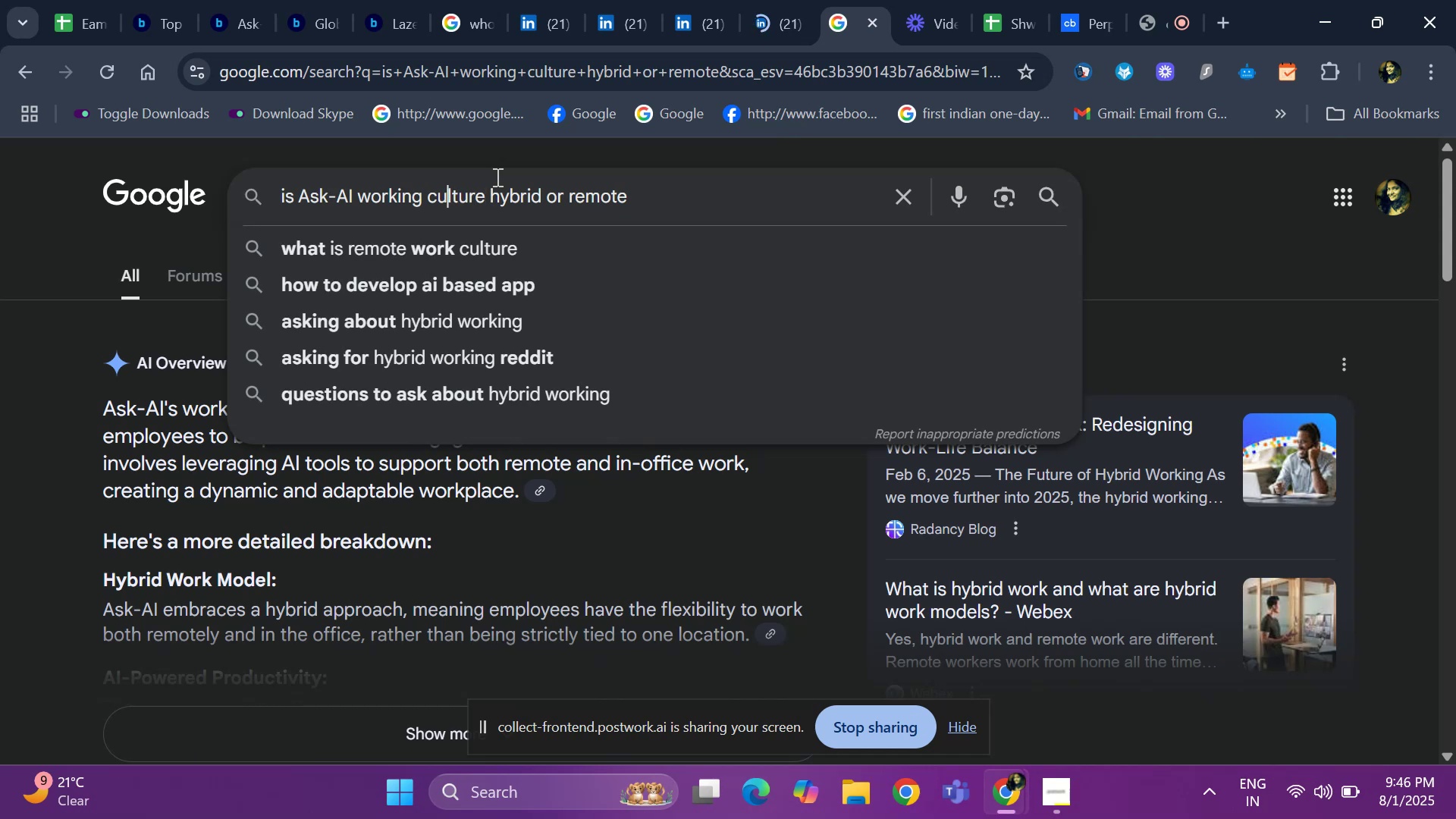 
key(ArrowLeft)
 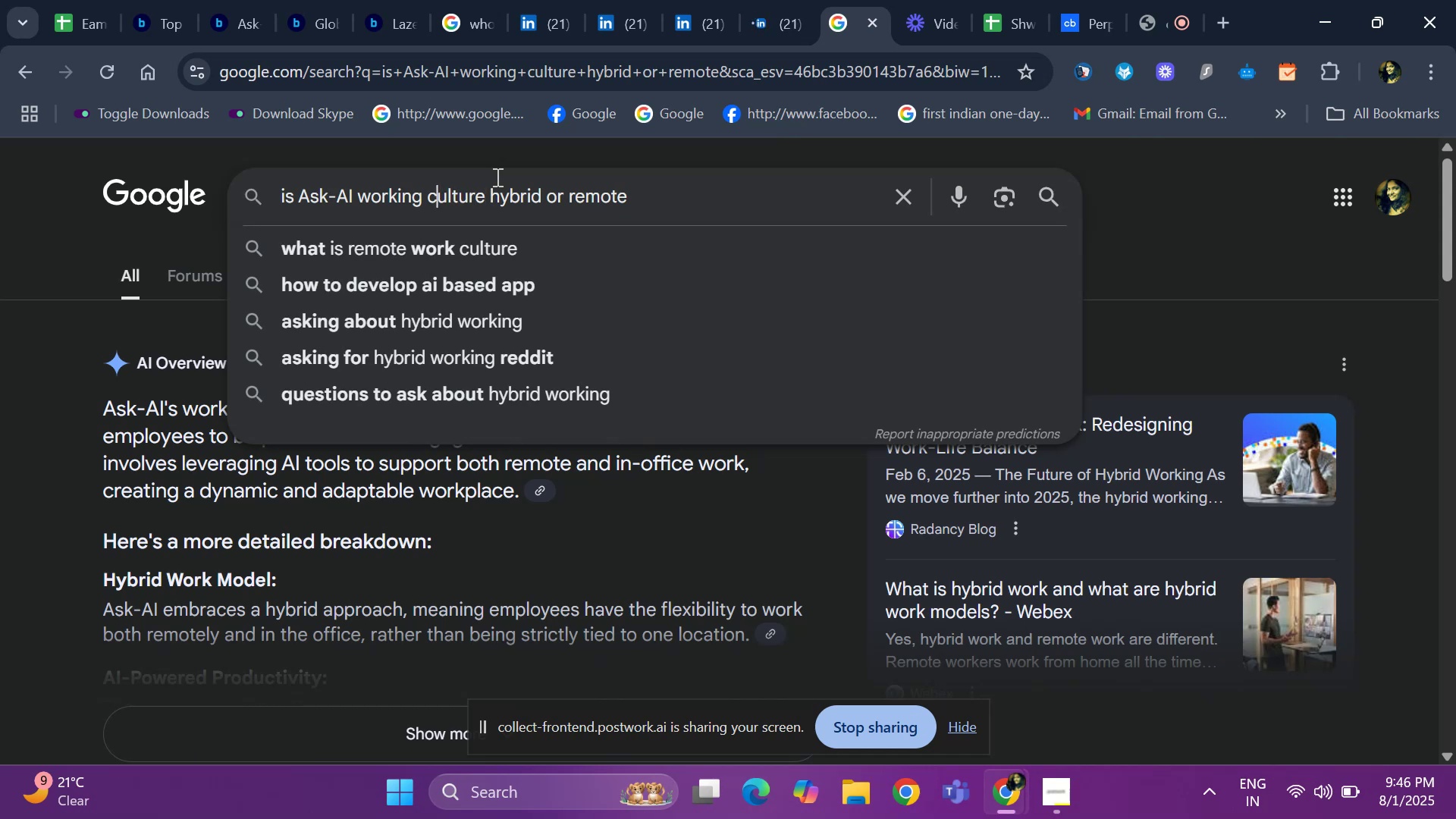 
key(ArrowLeft)
 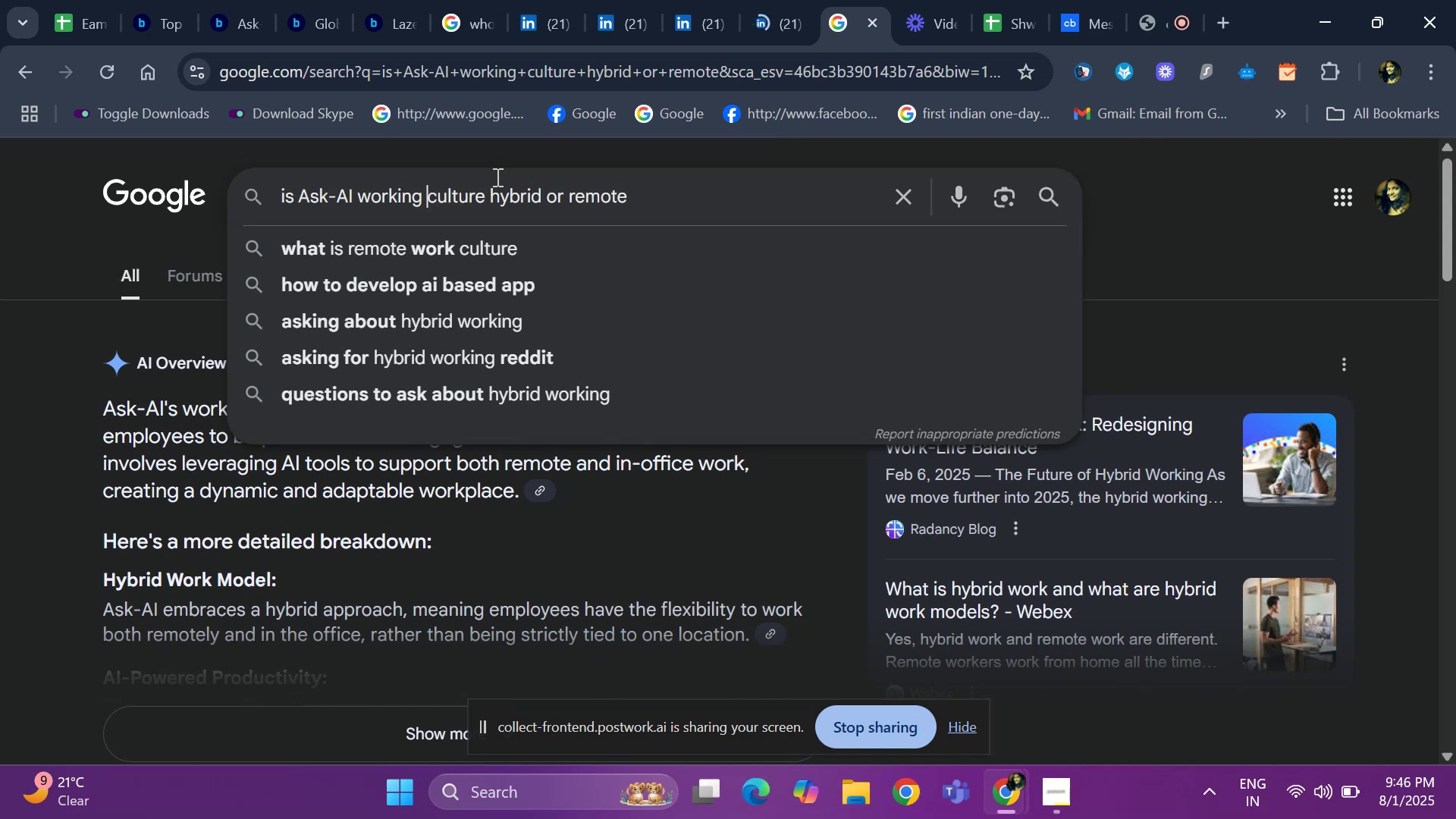 
key(ArrowLeft)
 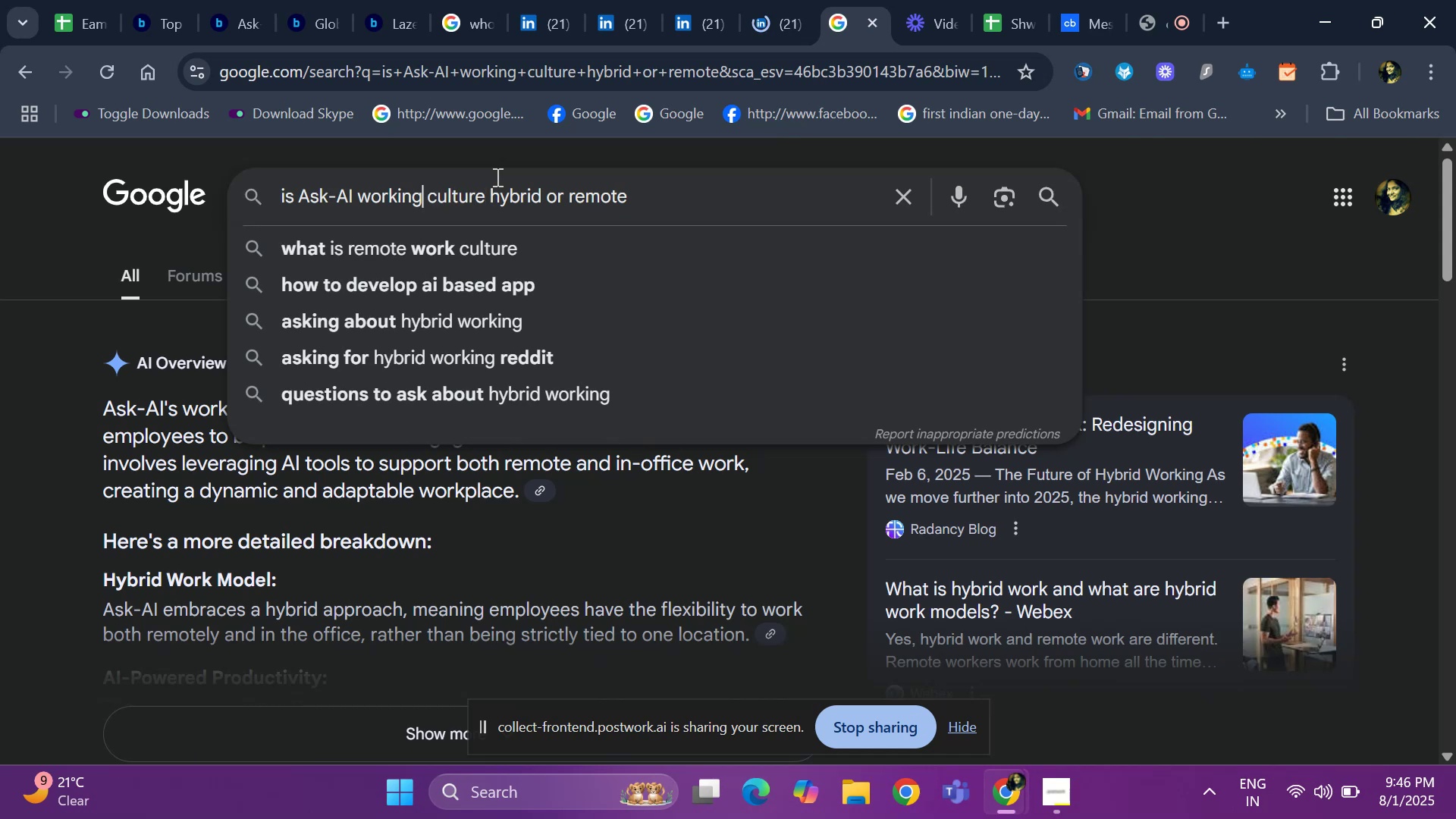 
key(ArrowLeft)
 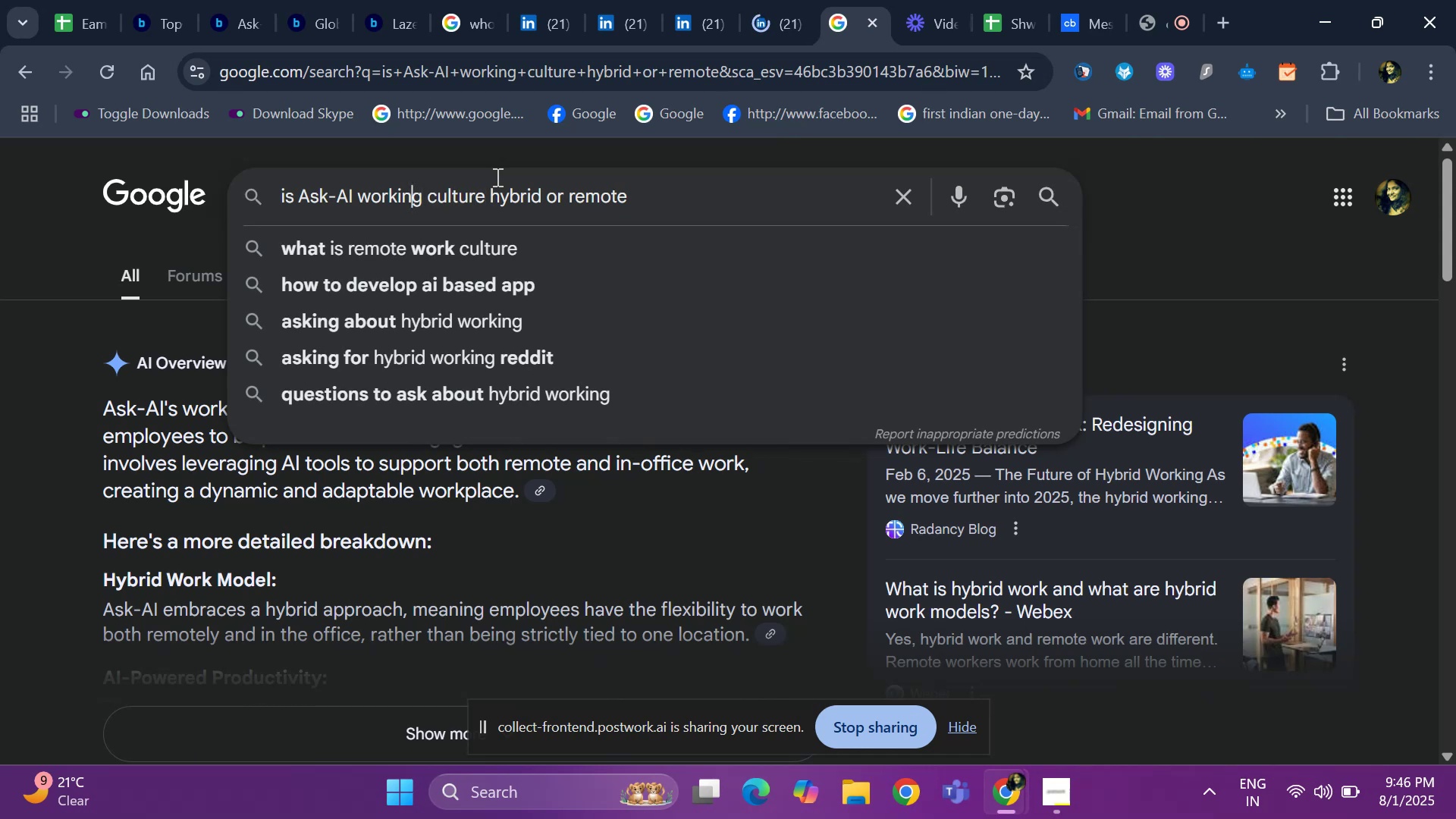 
key(ArrowLeft)
 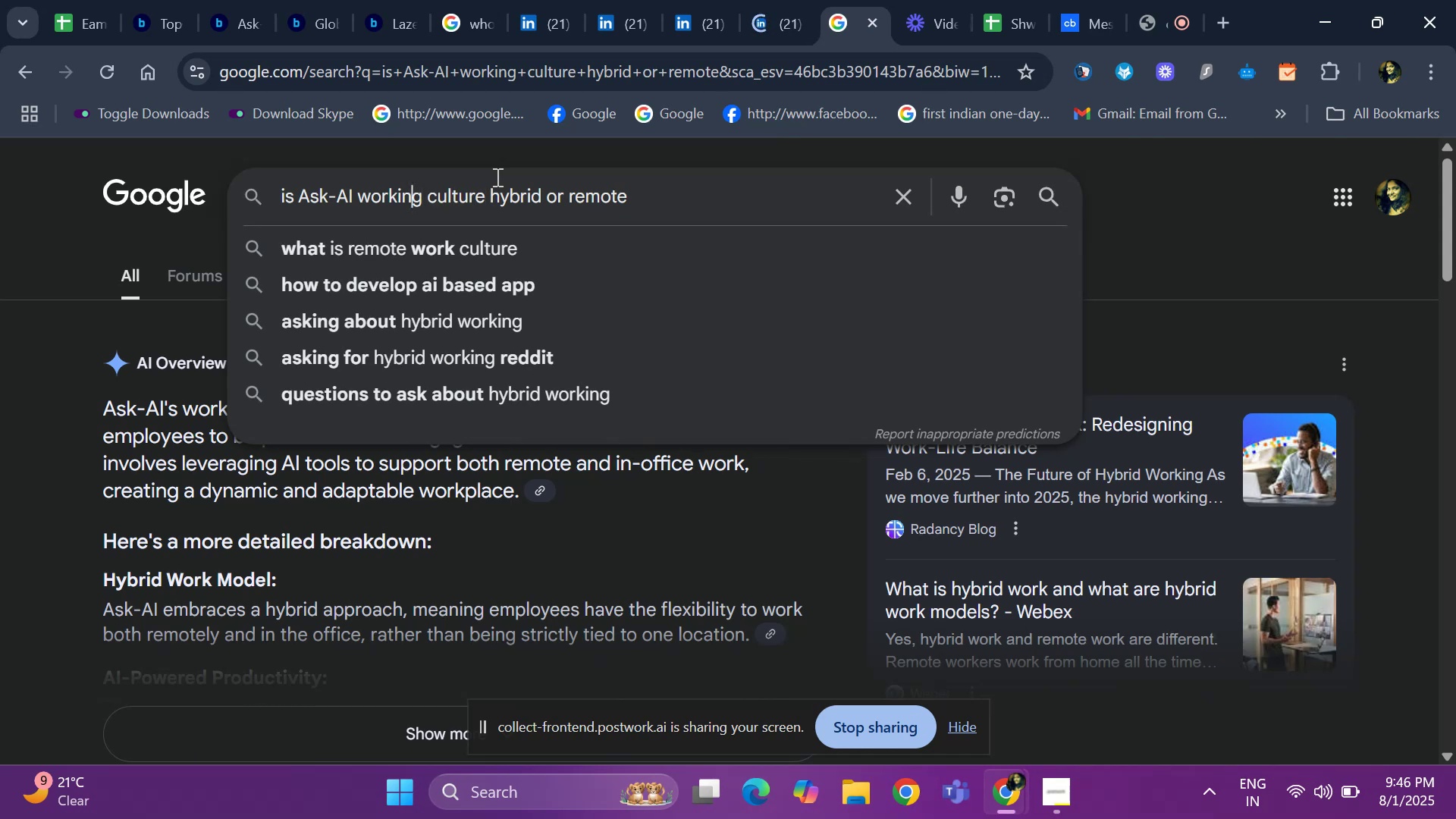 
key(ArrowLeft)
 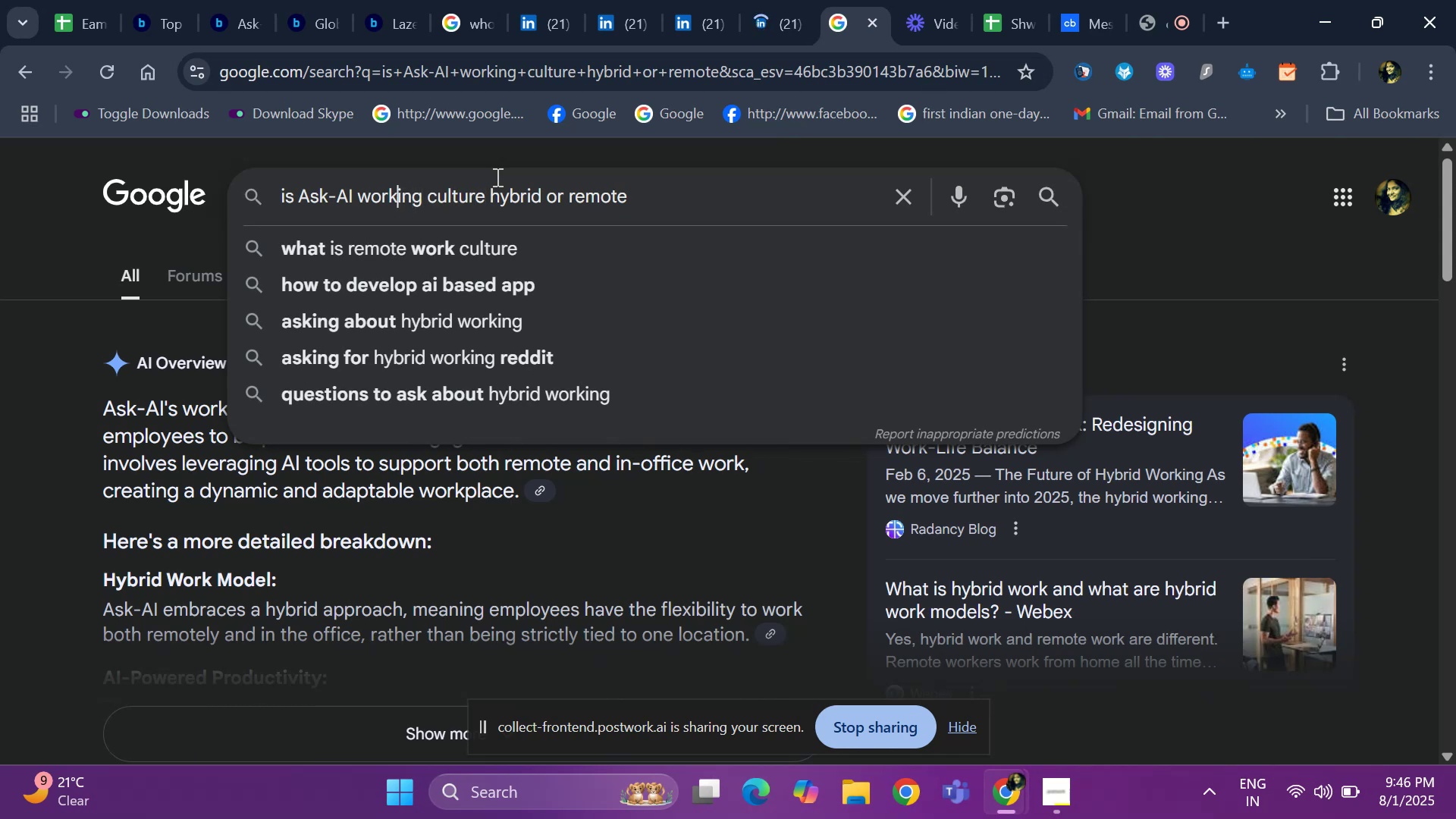 
key(ArrowLeft)
 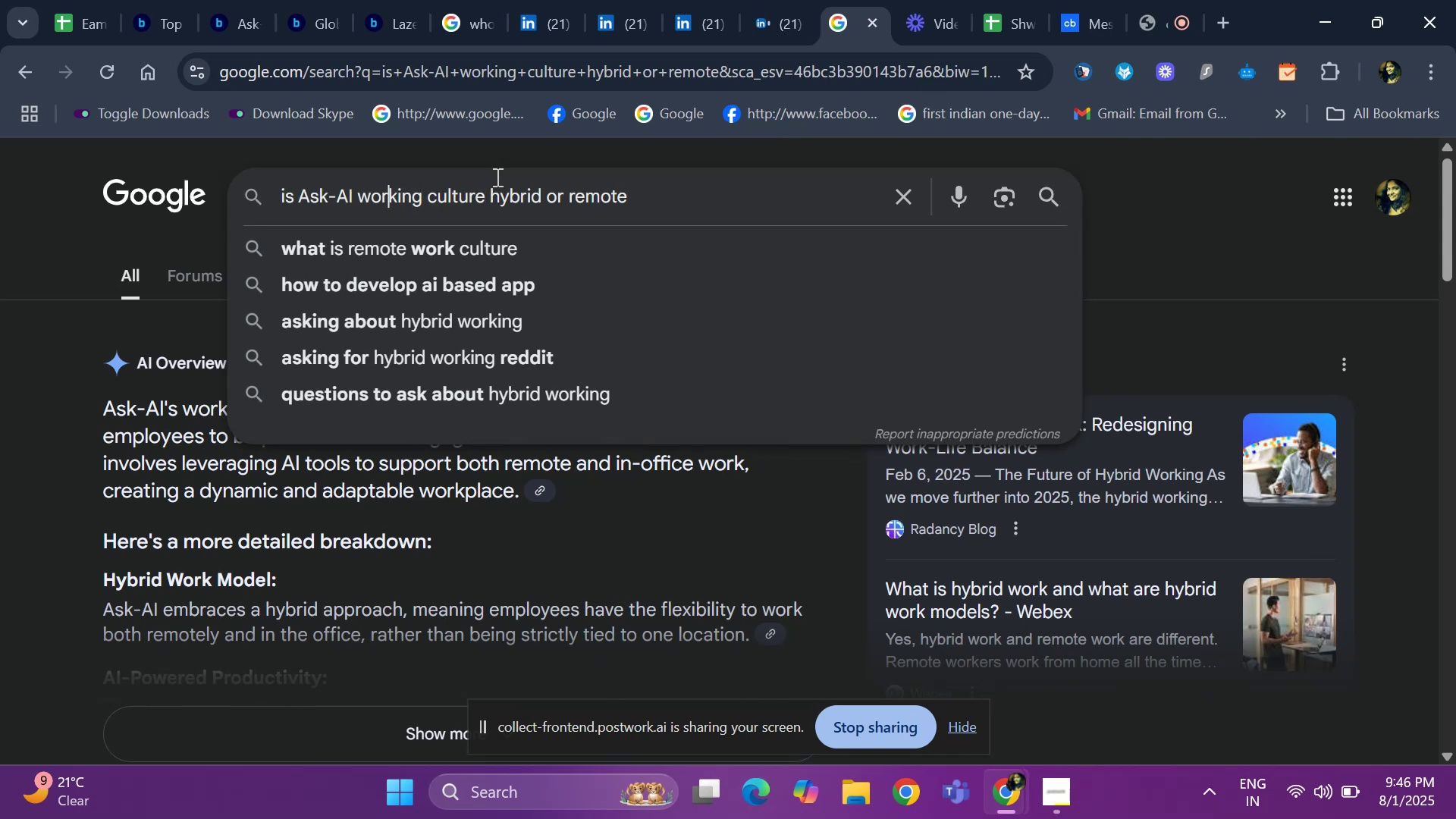 
key(ArrowLeft)
 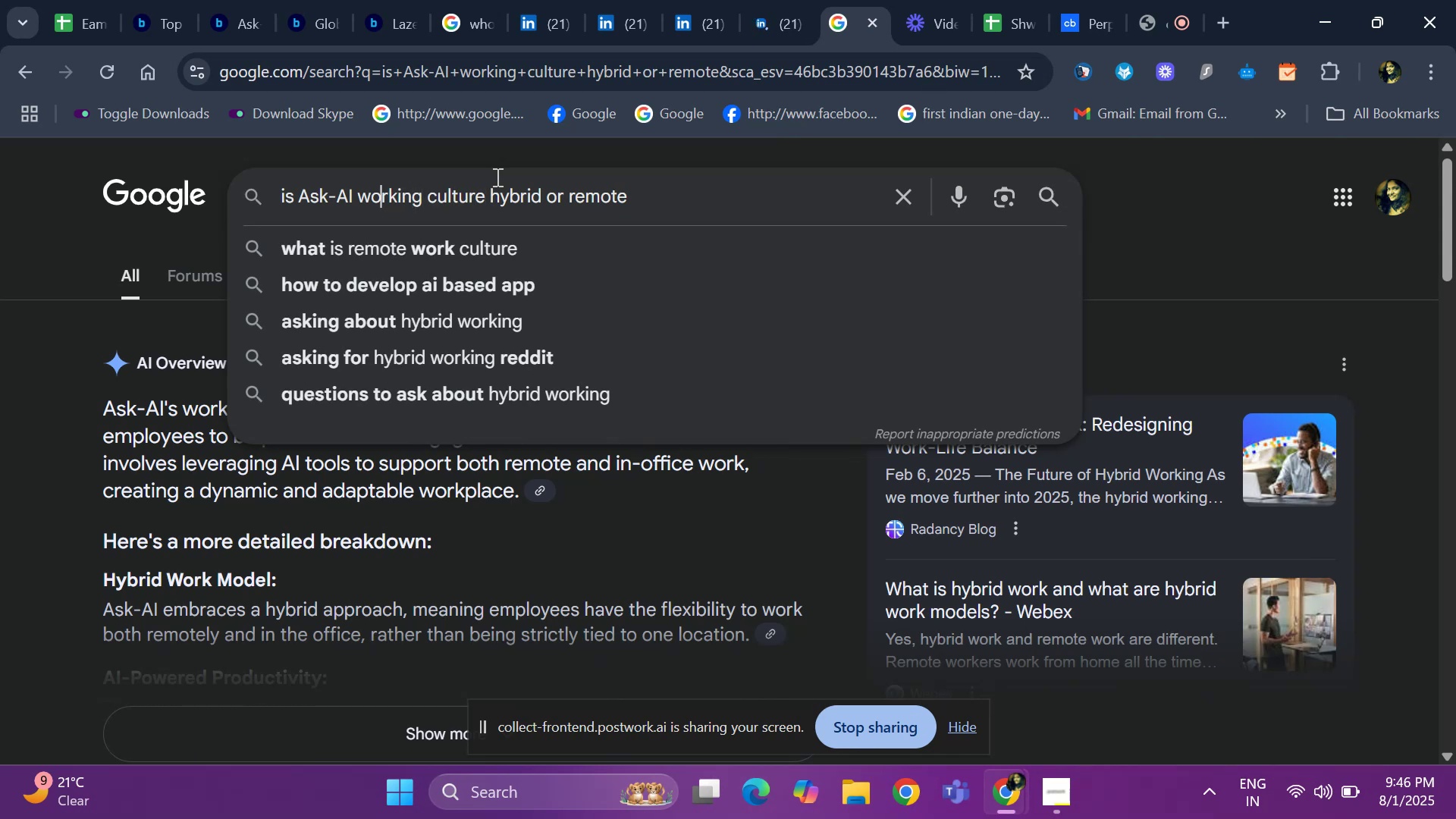 
key(ArrowLeft)
 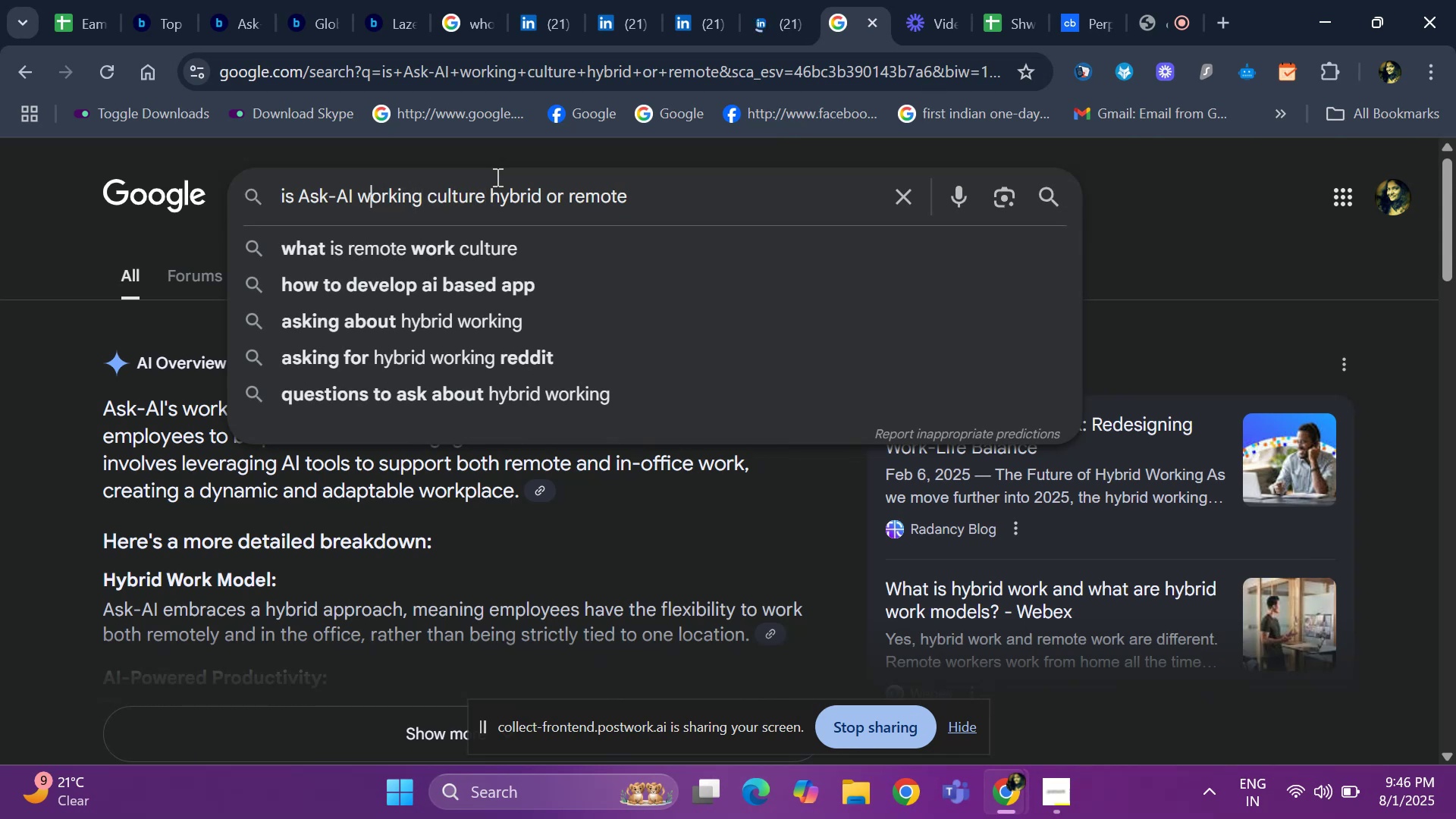 
key(ArrowLeft)
 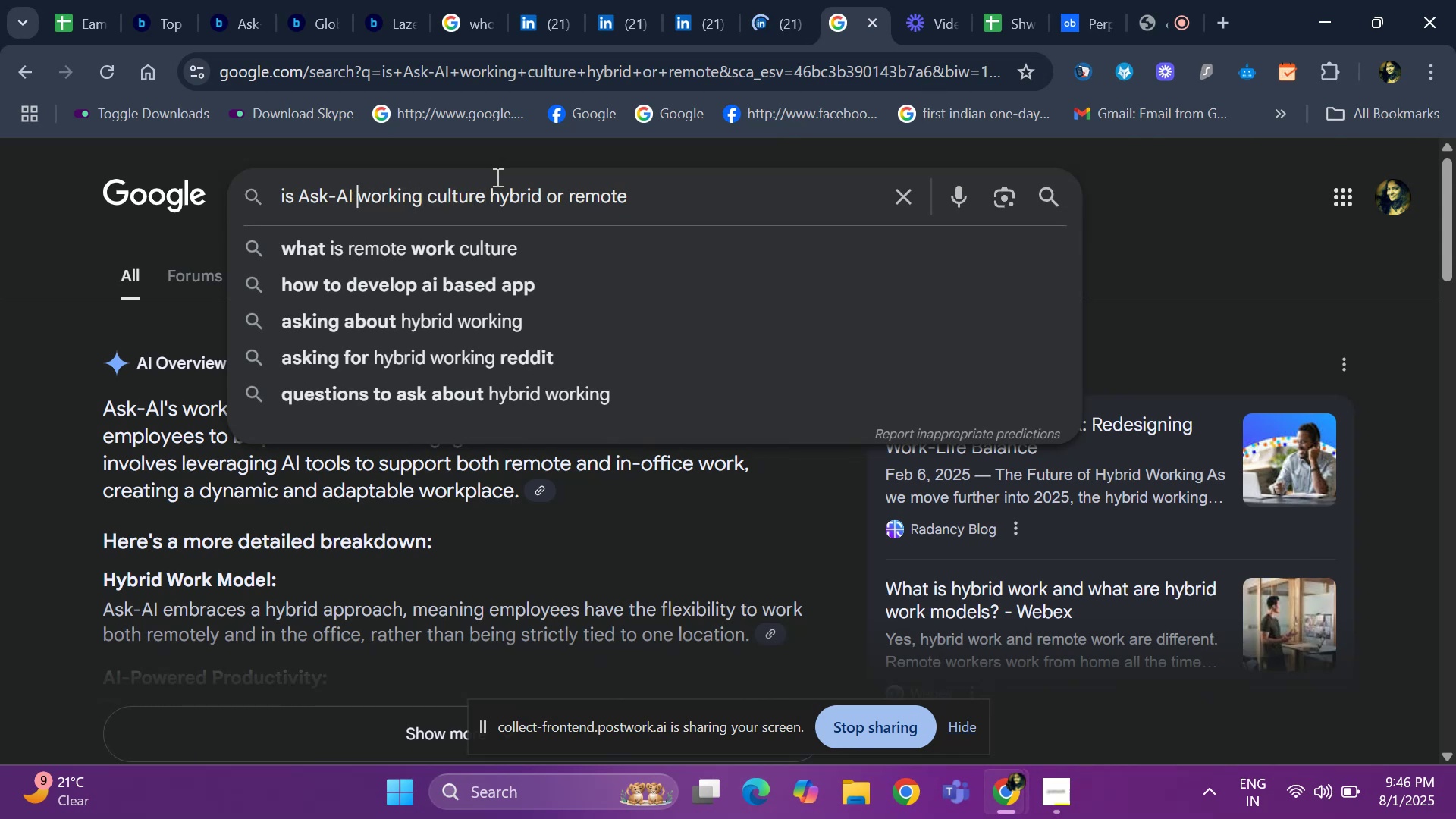 
key(ArrowLeft)
 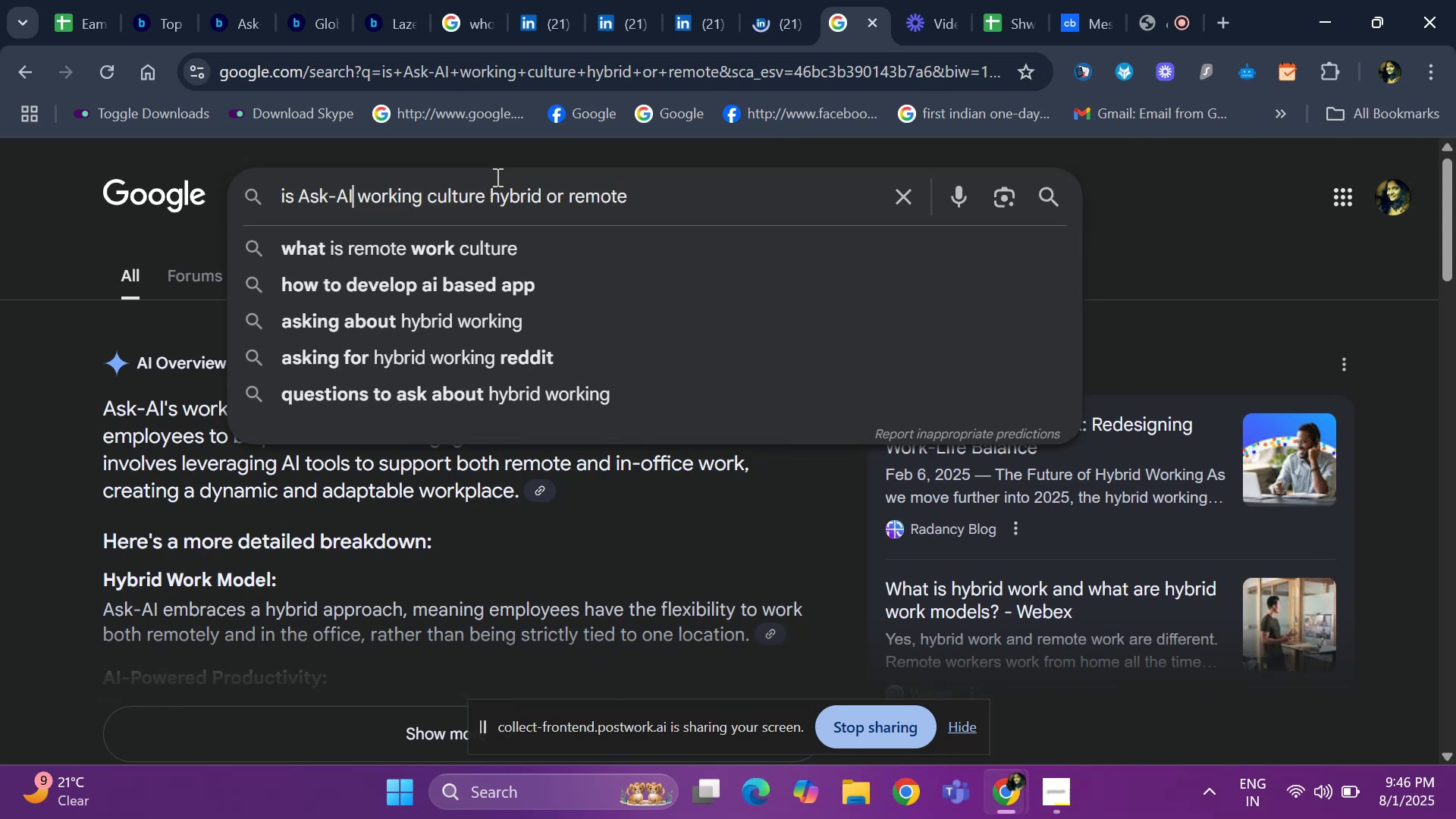 
key(Backspace)
 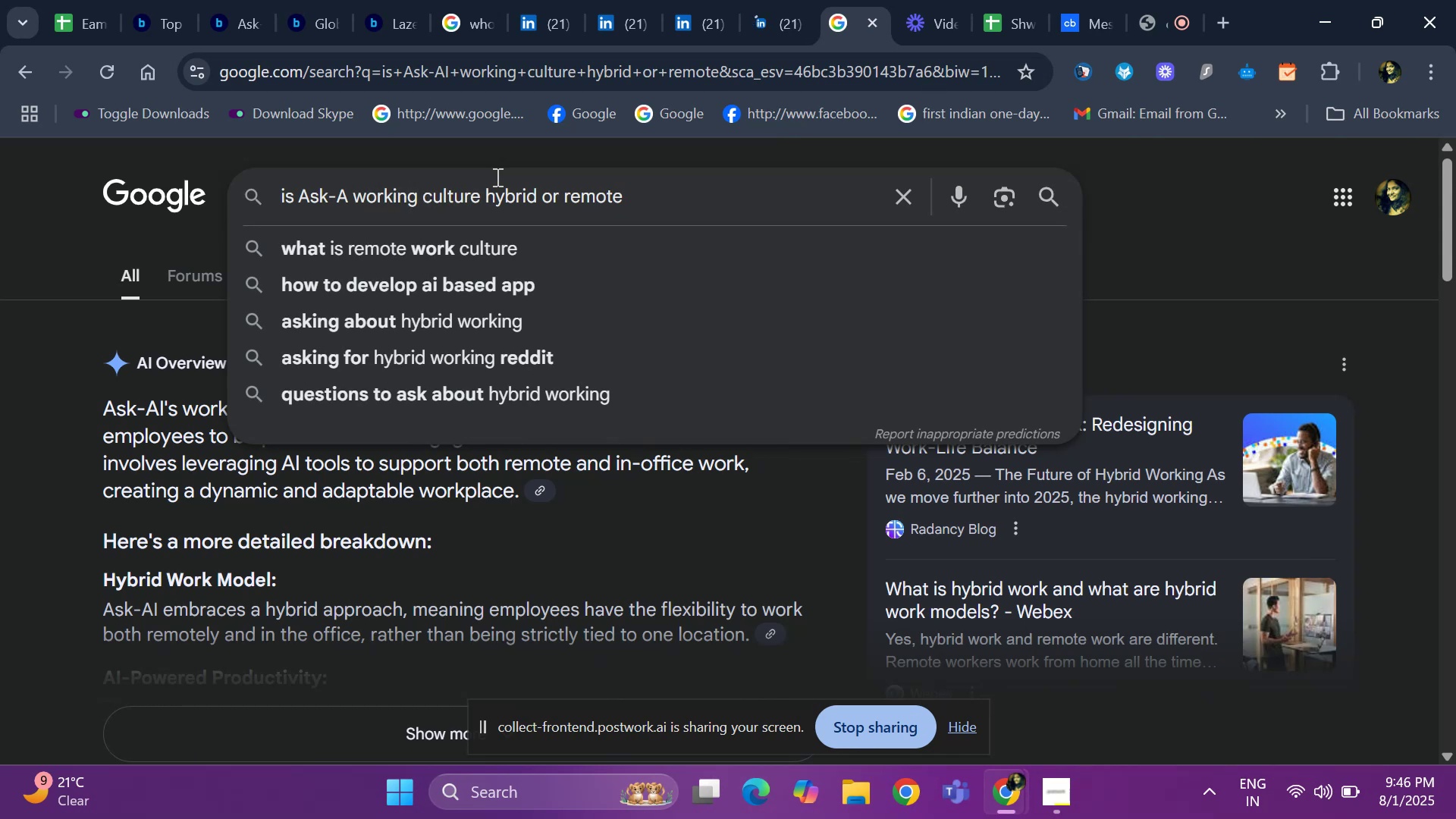 
key(Backspace)
 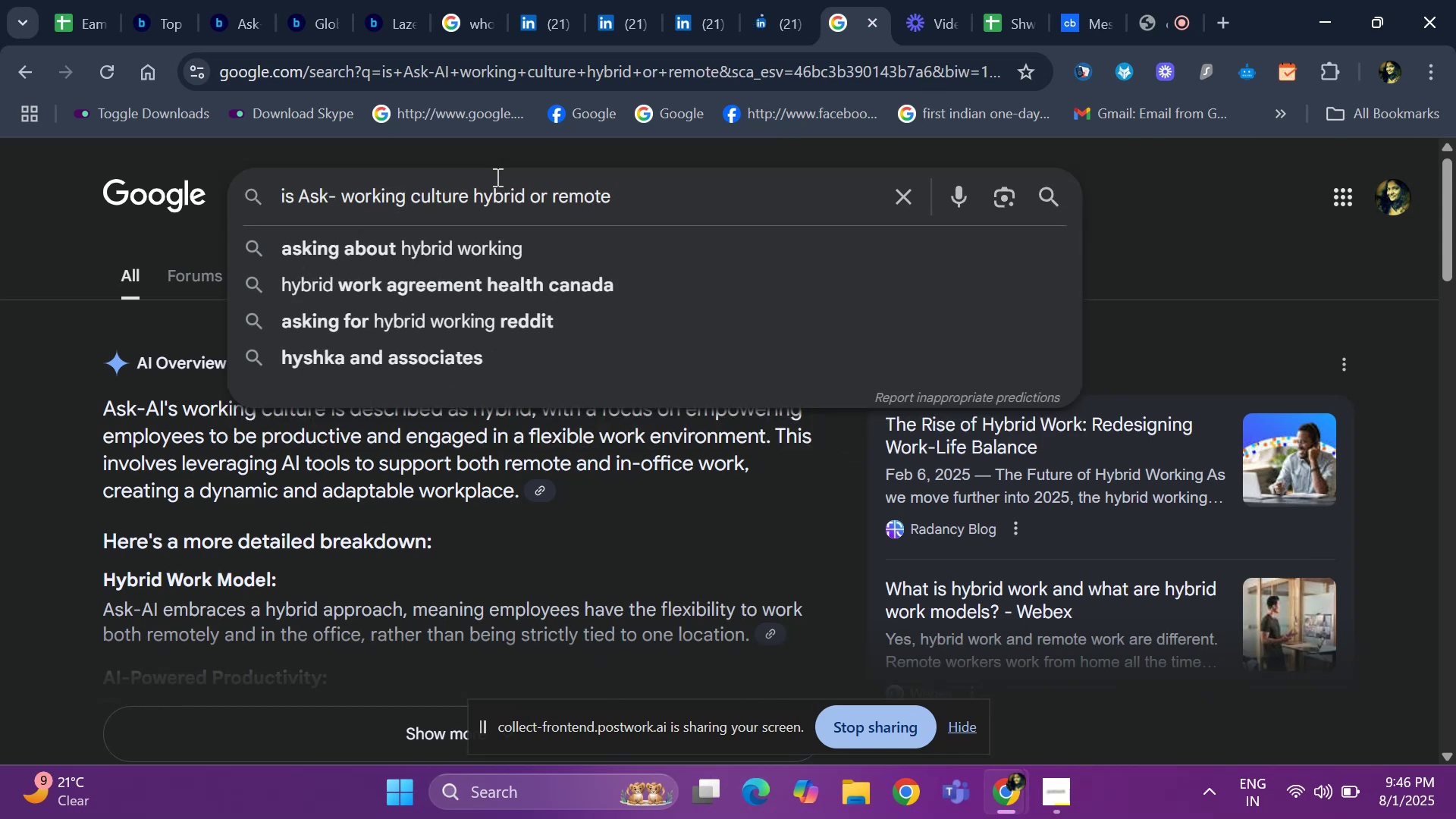 
key(Backspace)
 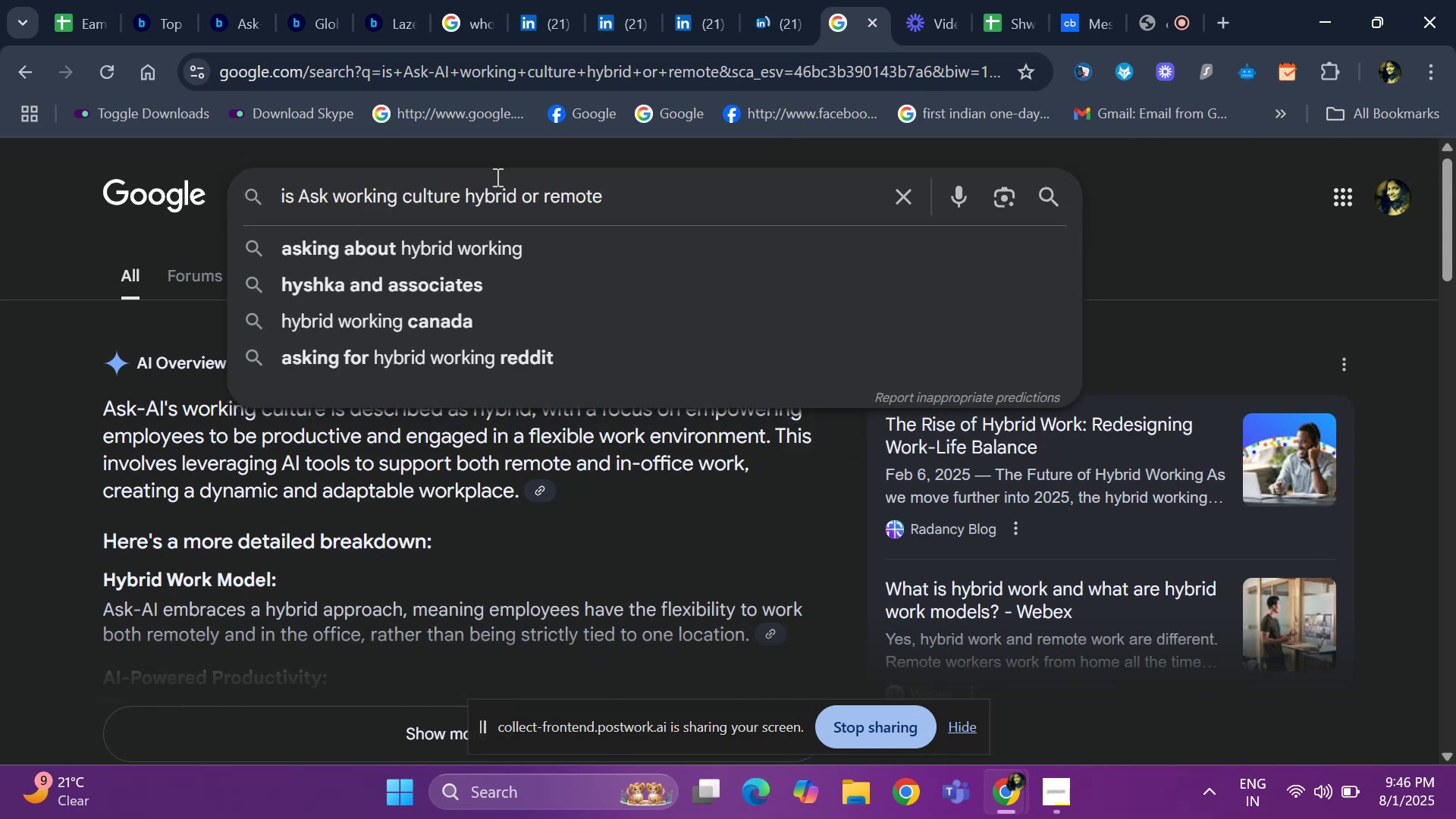 
key(Backspace)
 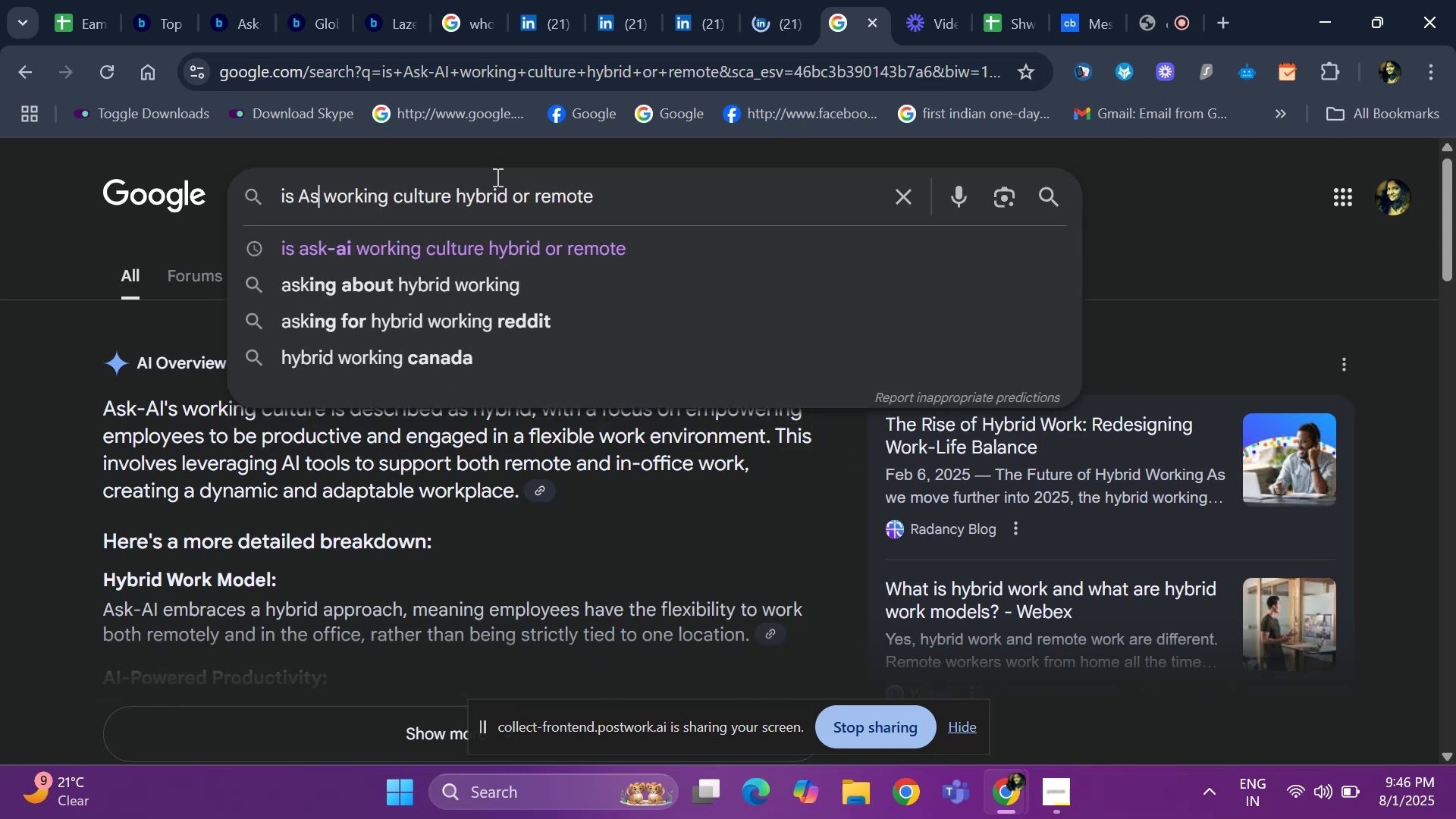 
key(Backspace)
 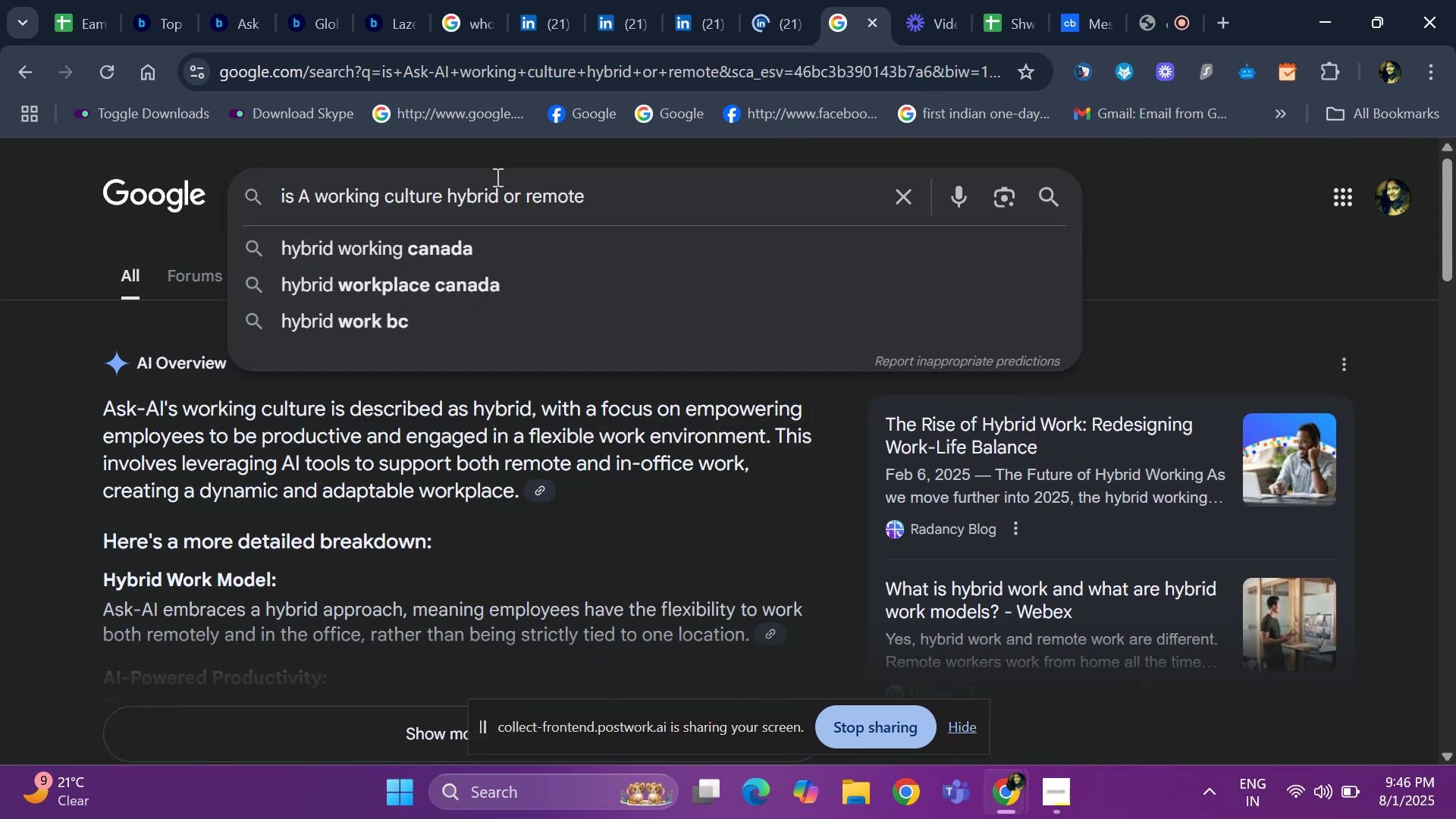 
key(Backspace)
 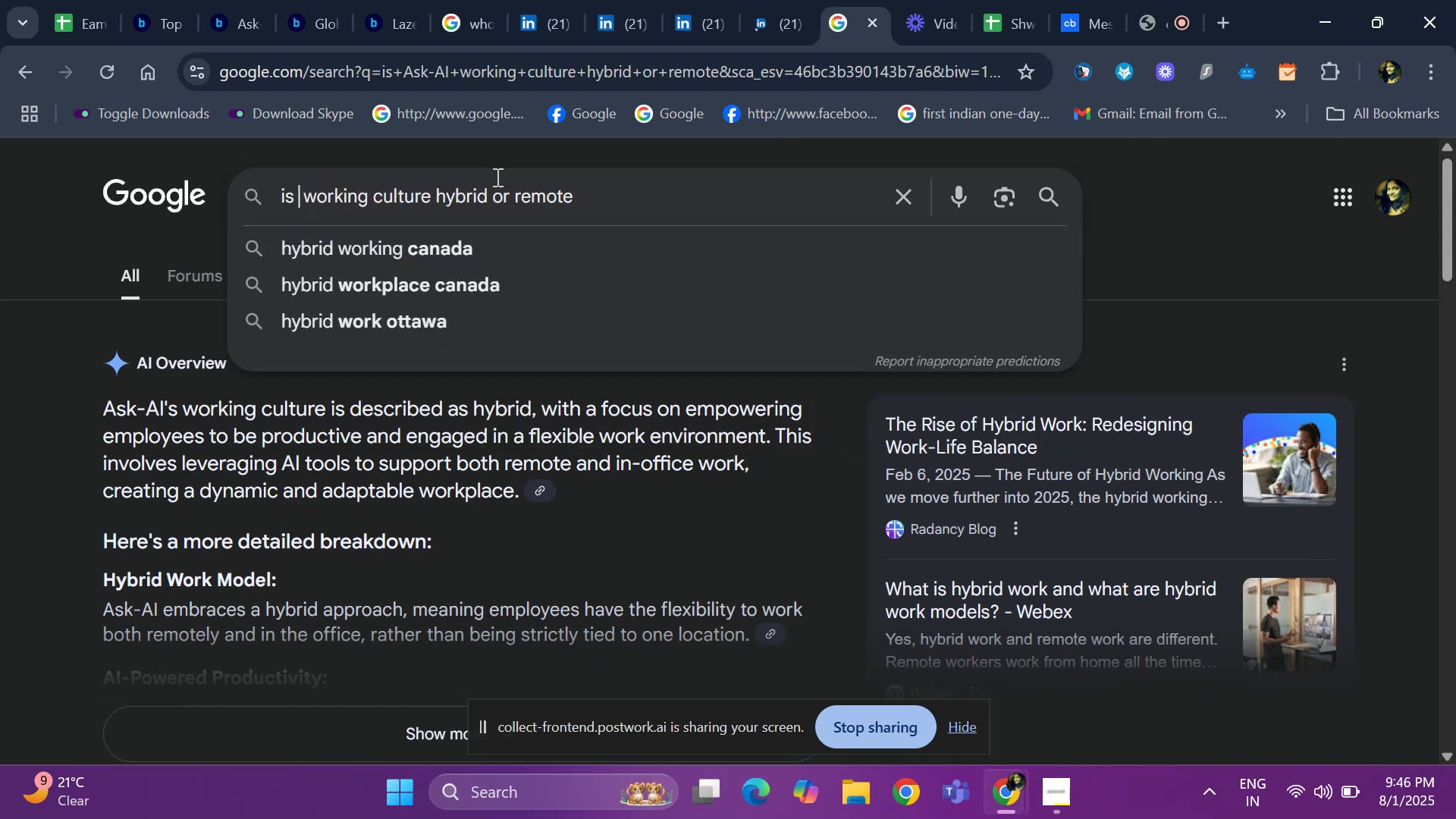 
key(Control+V)
 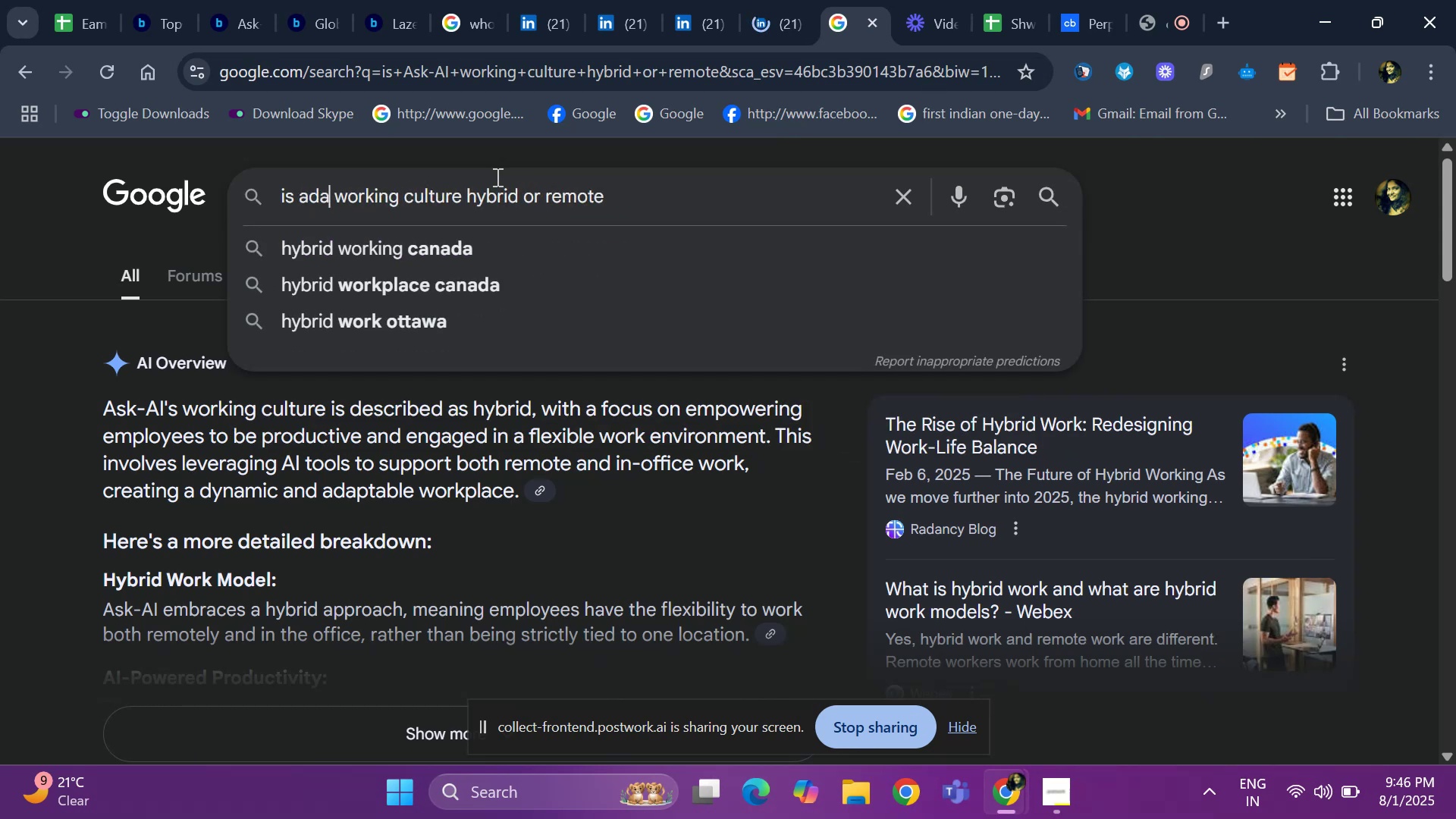 
key(Space)
 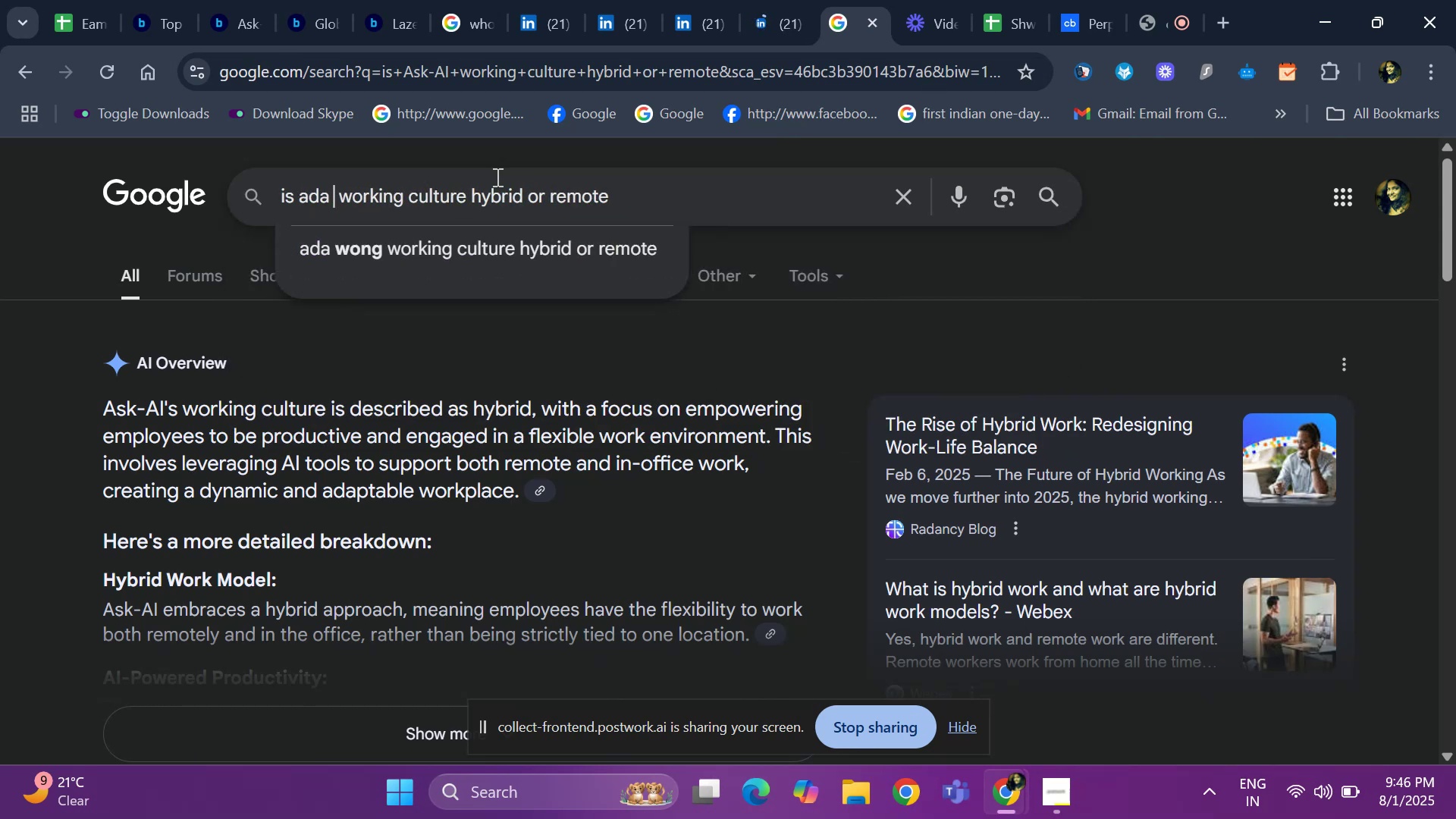 
key(Enter)
 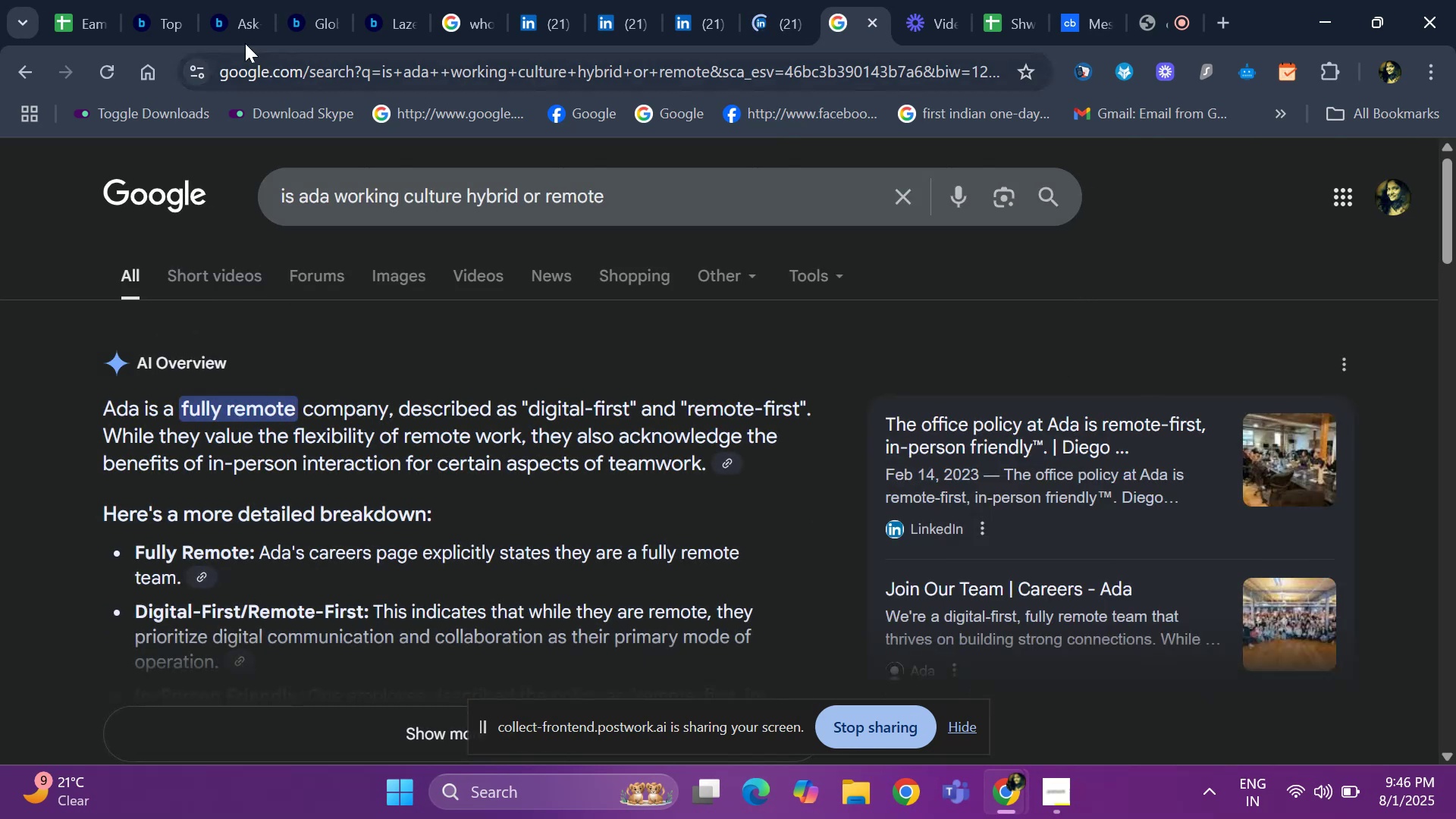 
left_click([82, 0])
 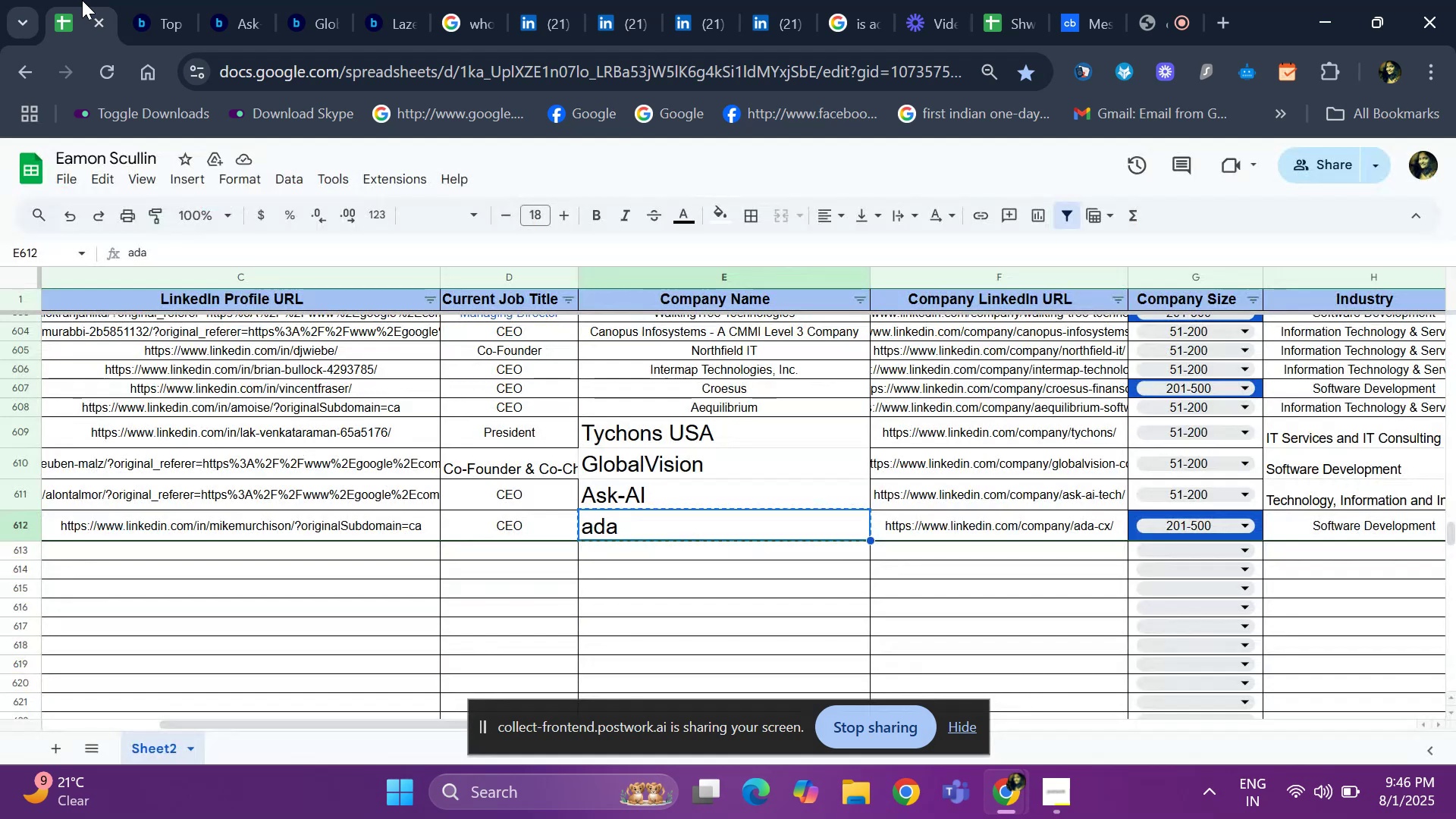 
key(ArrowRight)
 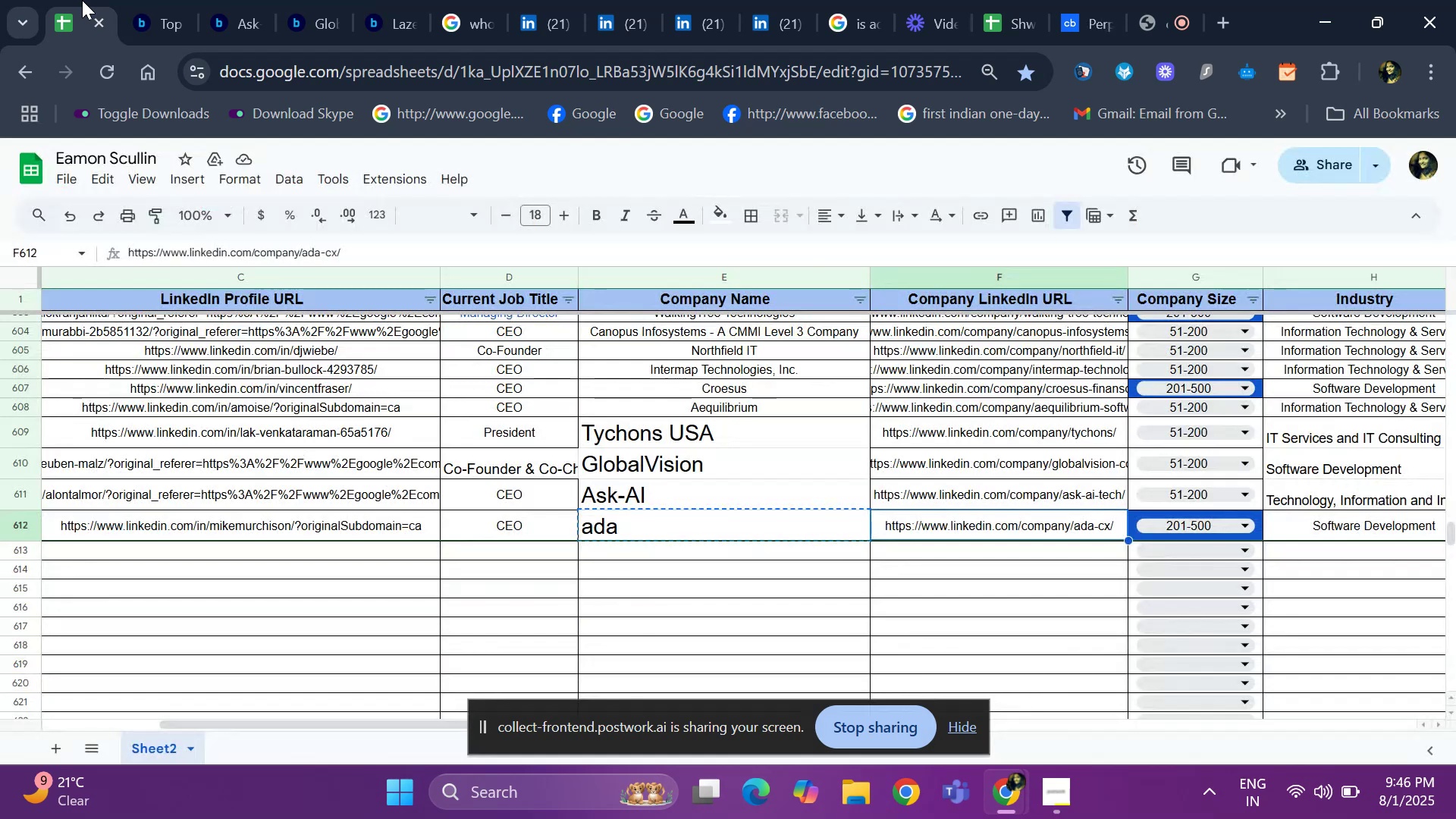 
key(ArrowRight)
 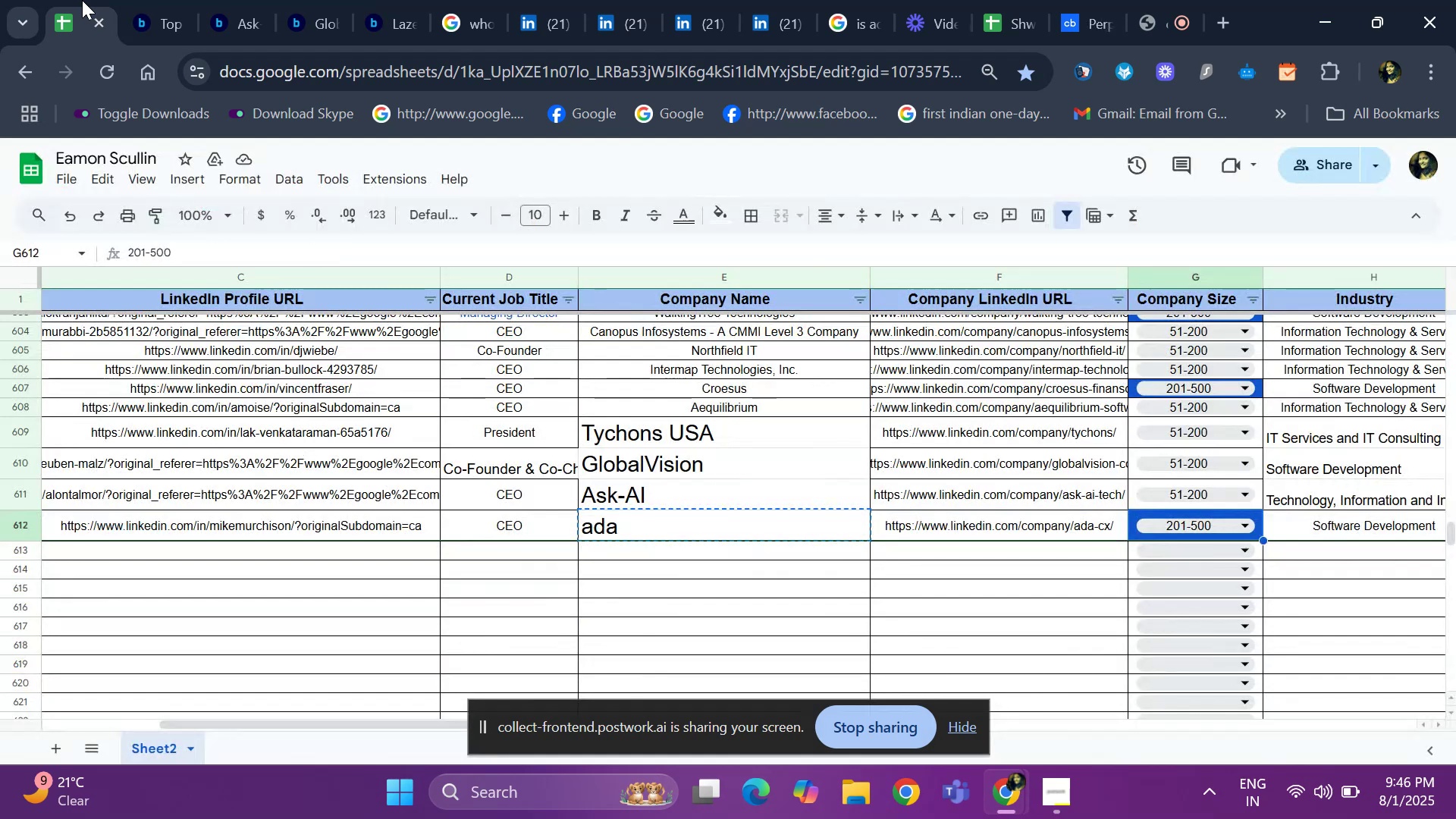 
key(ArrowRight)
 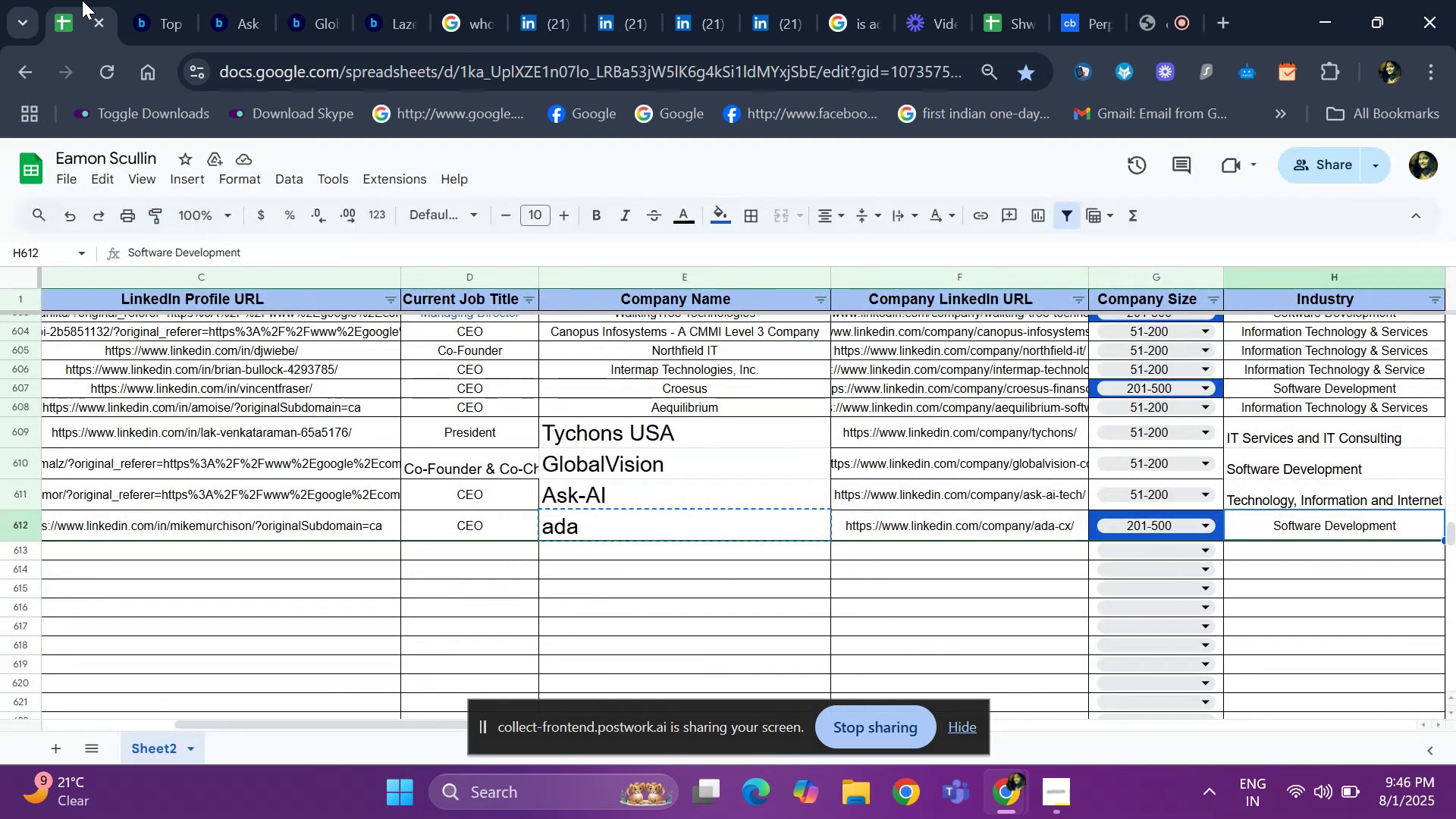 
key(ArrowRight)
 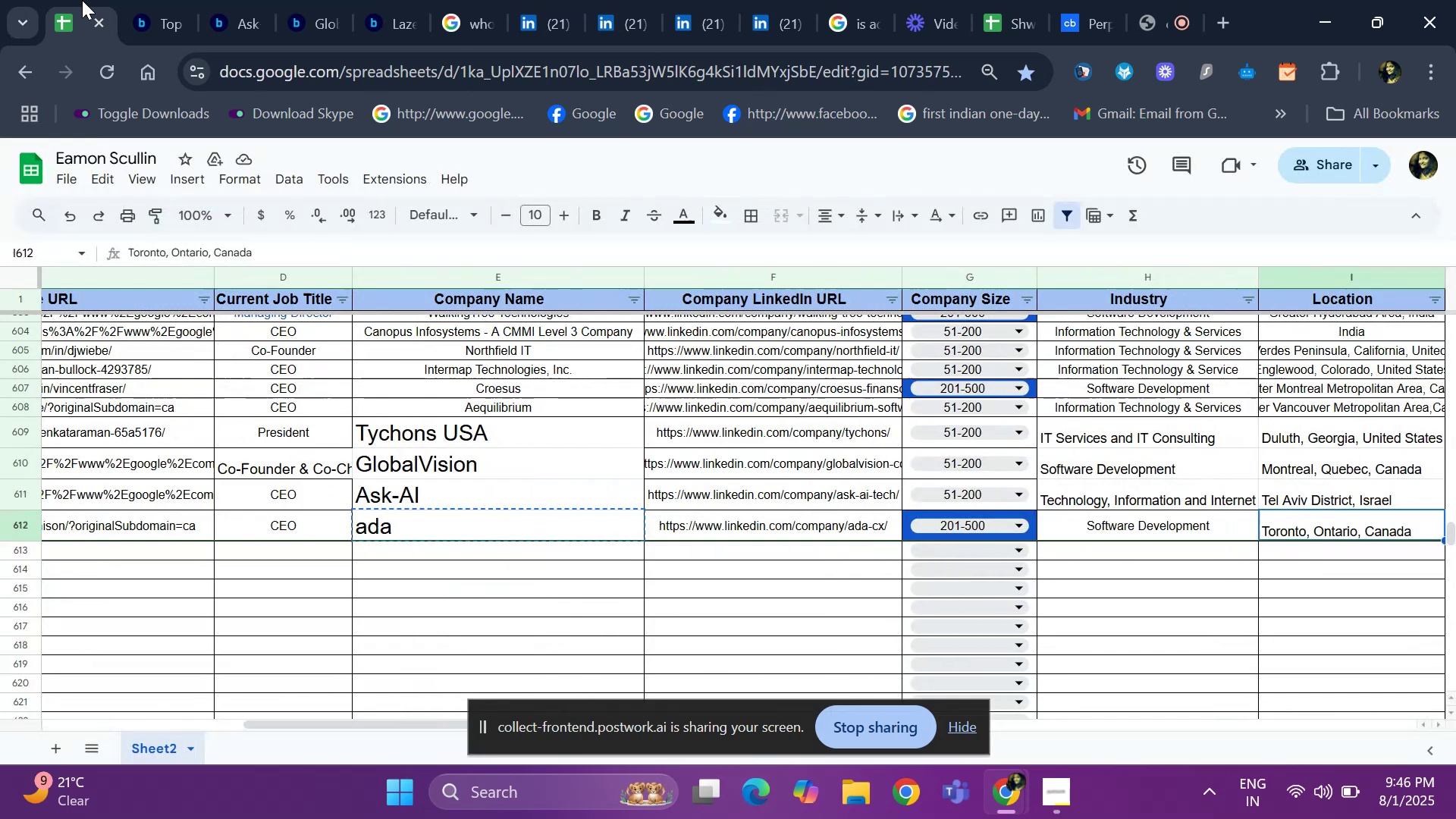 
key(ArrowRight)
 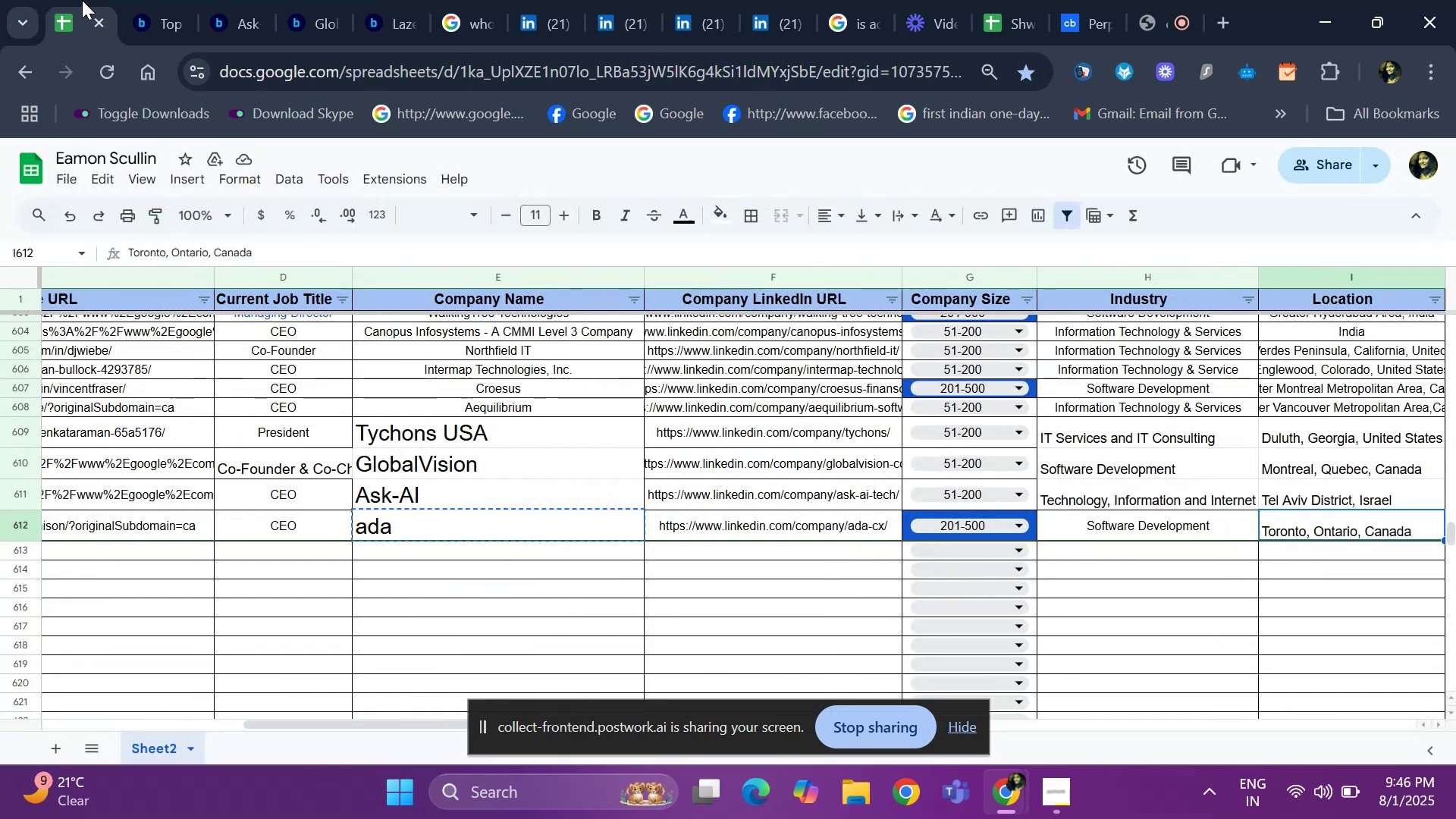 
key(ArrowRight)
 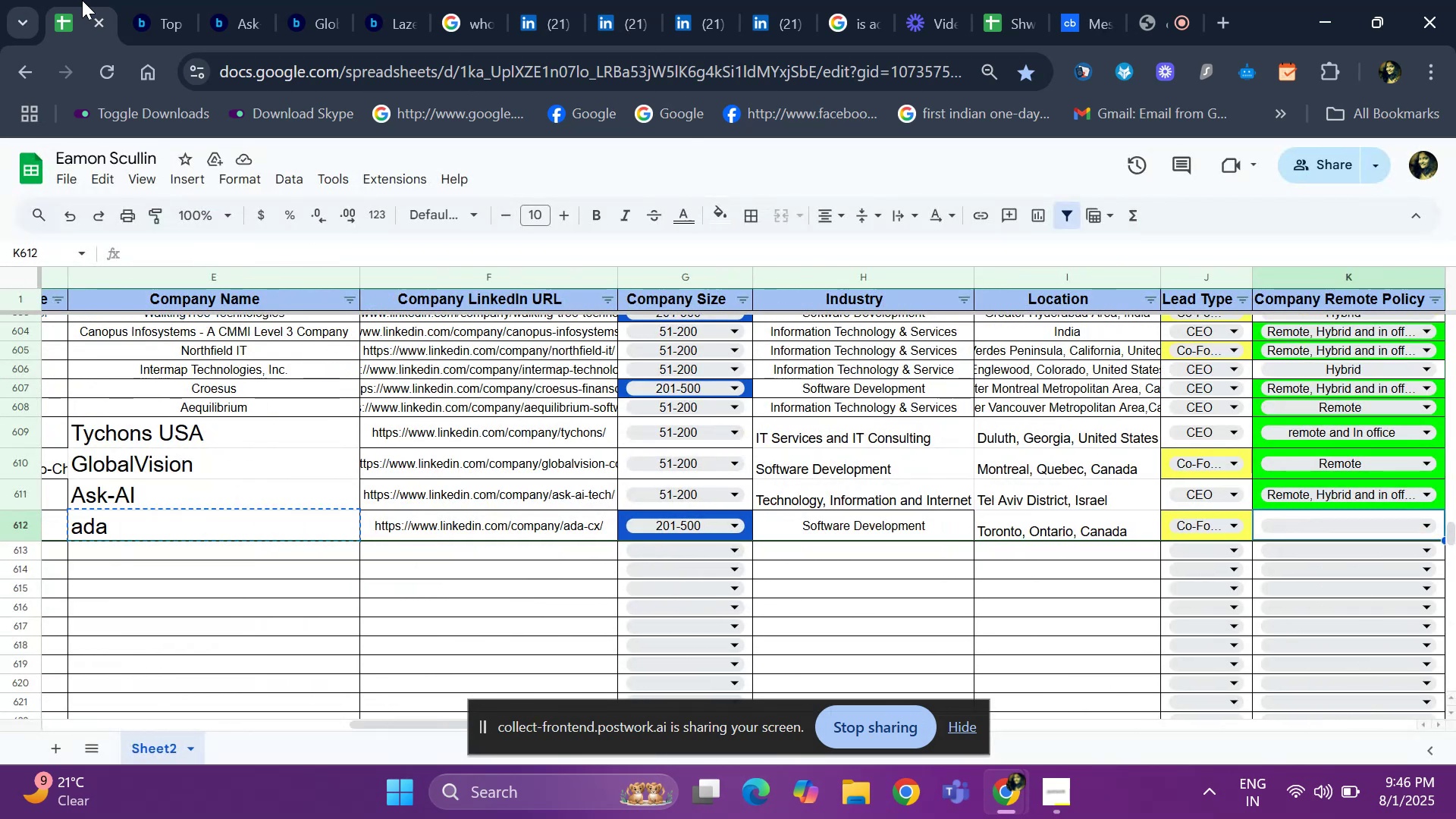 
type(re)
 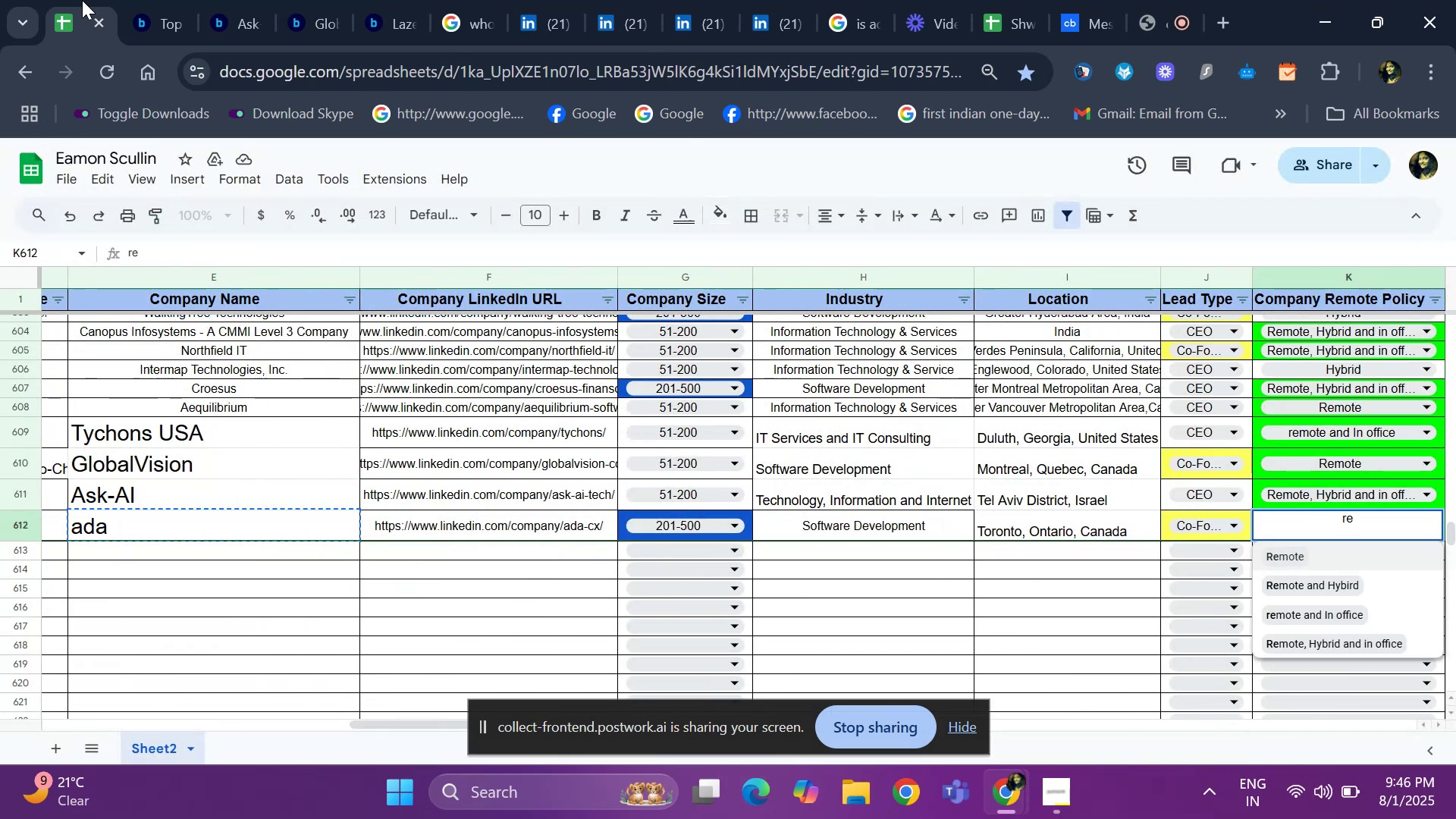 
key(Enter)
 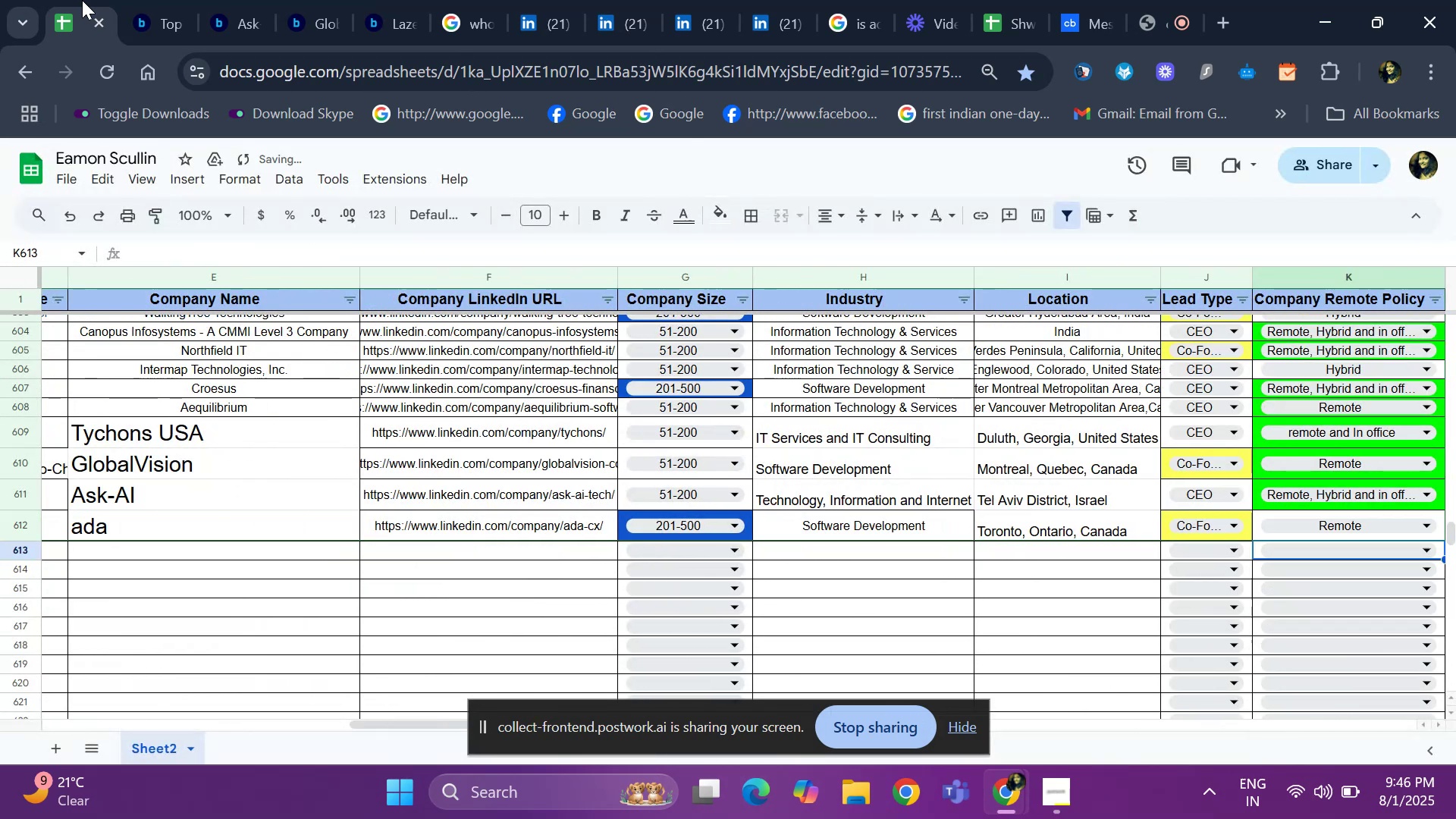 
hold_key(key=ArrowLeft, duration=1.14)
 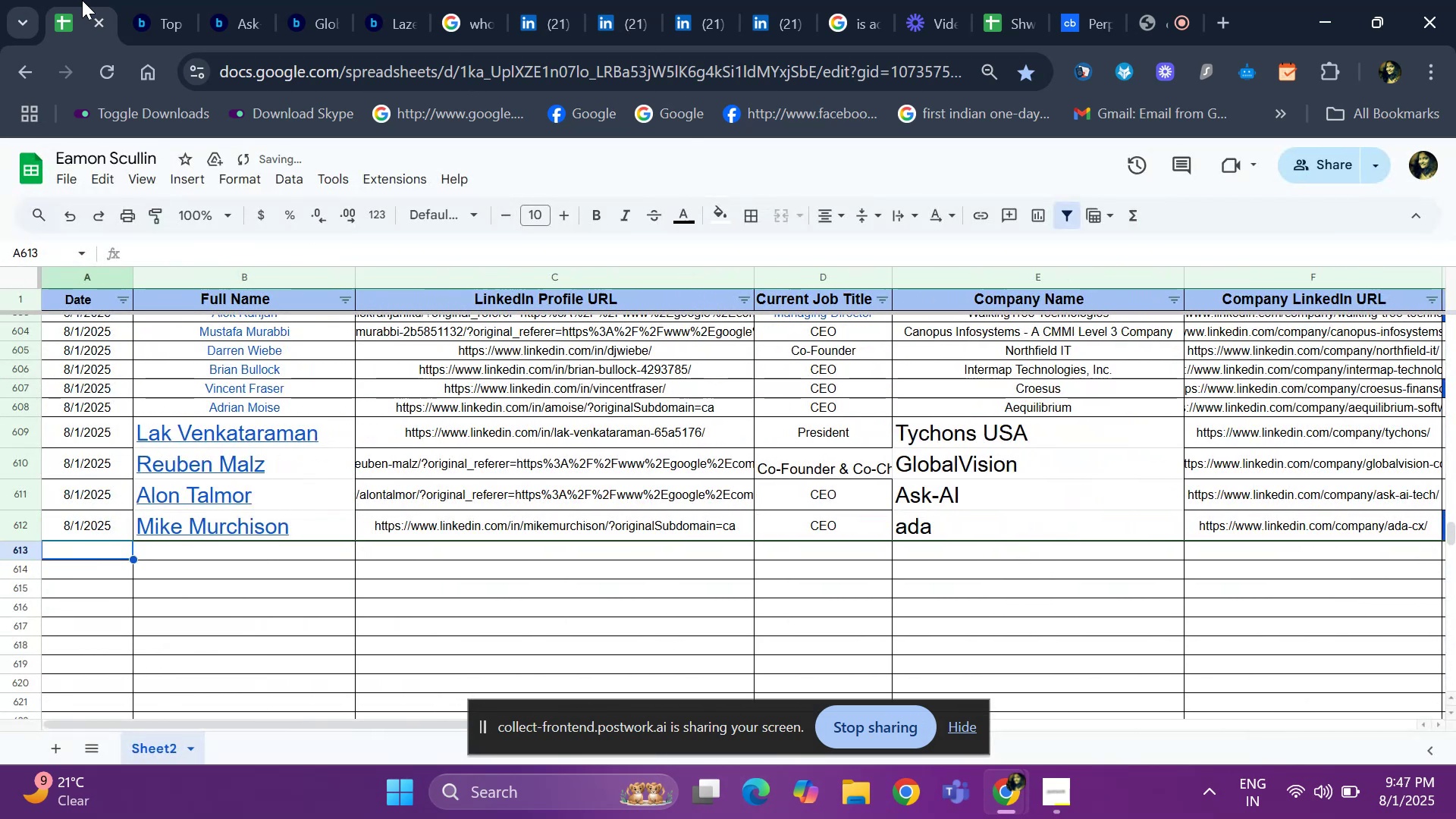 
key(Control+D)
 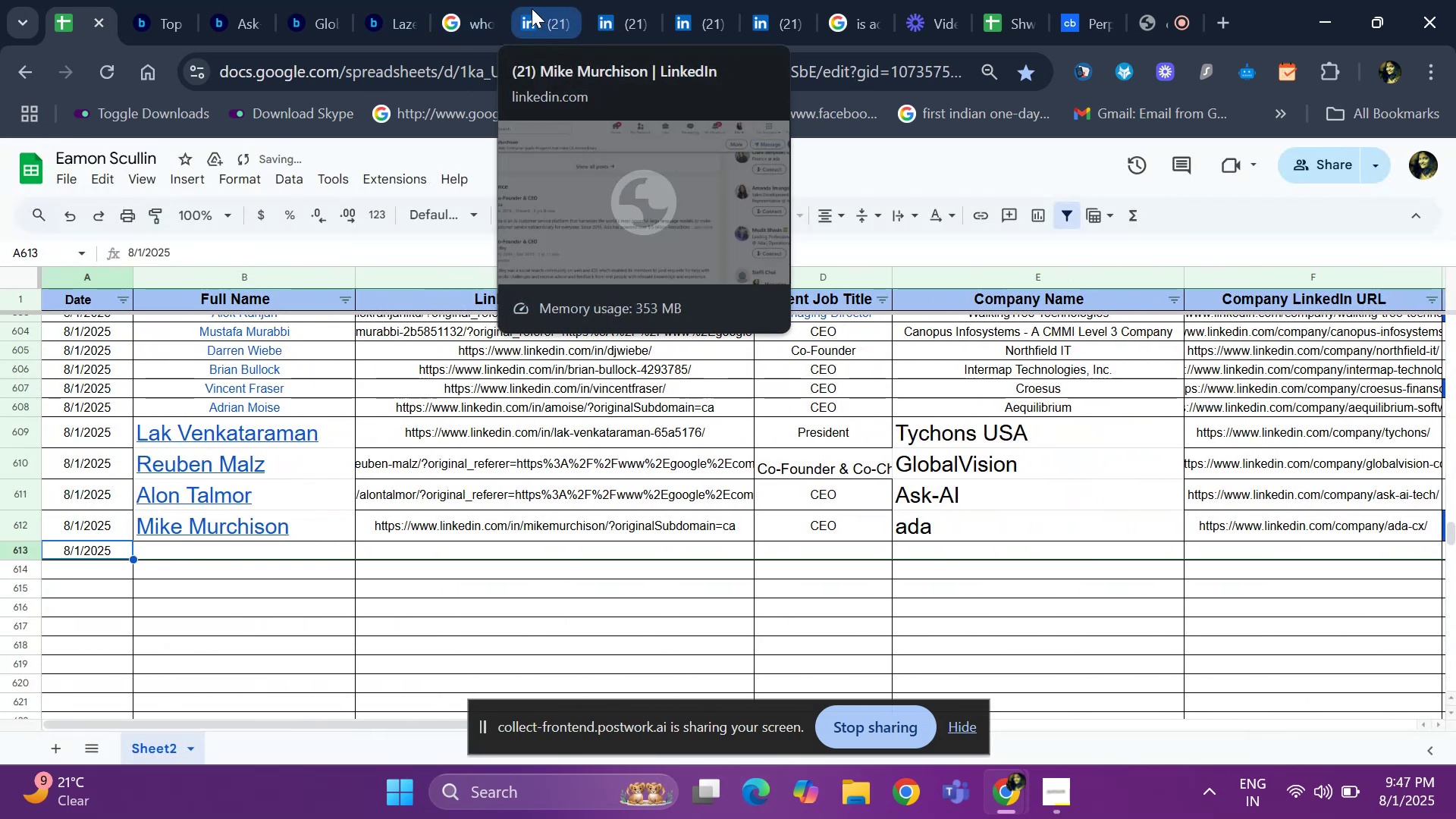 
left_click([543, 8])
 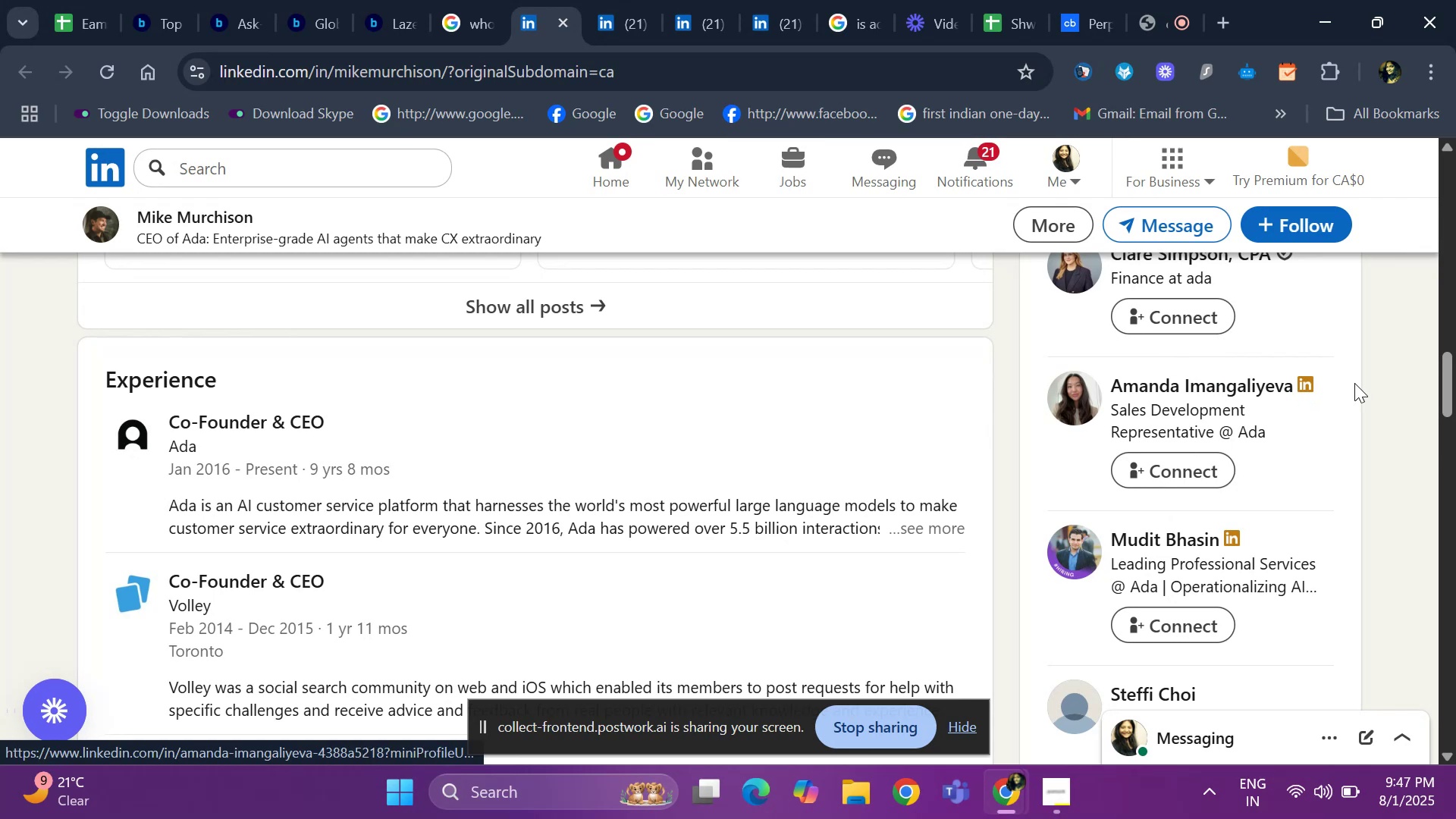 
left_click_drag(start_coordinate=[1453, 398], to_coordinate=[1449, 359])
 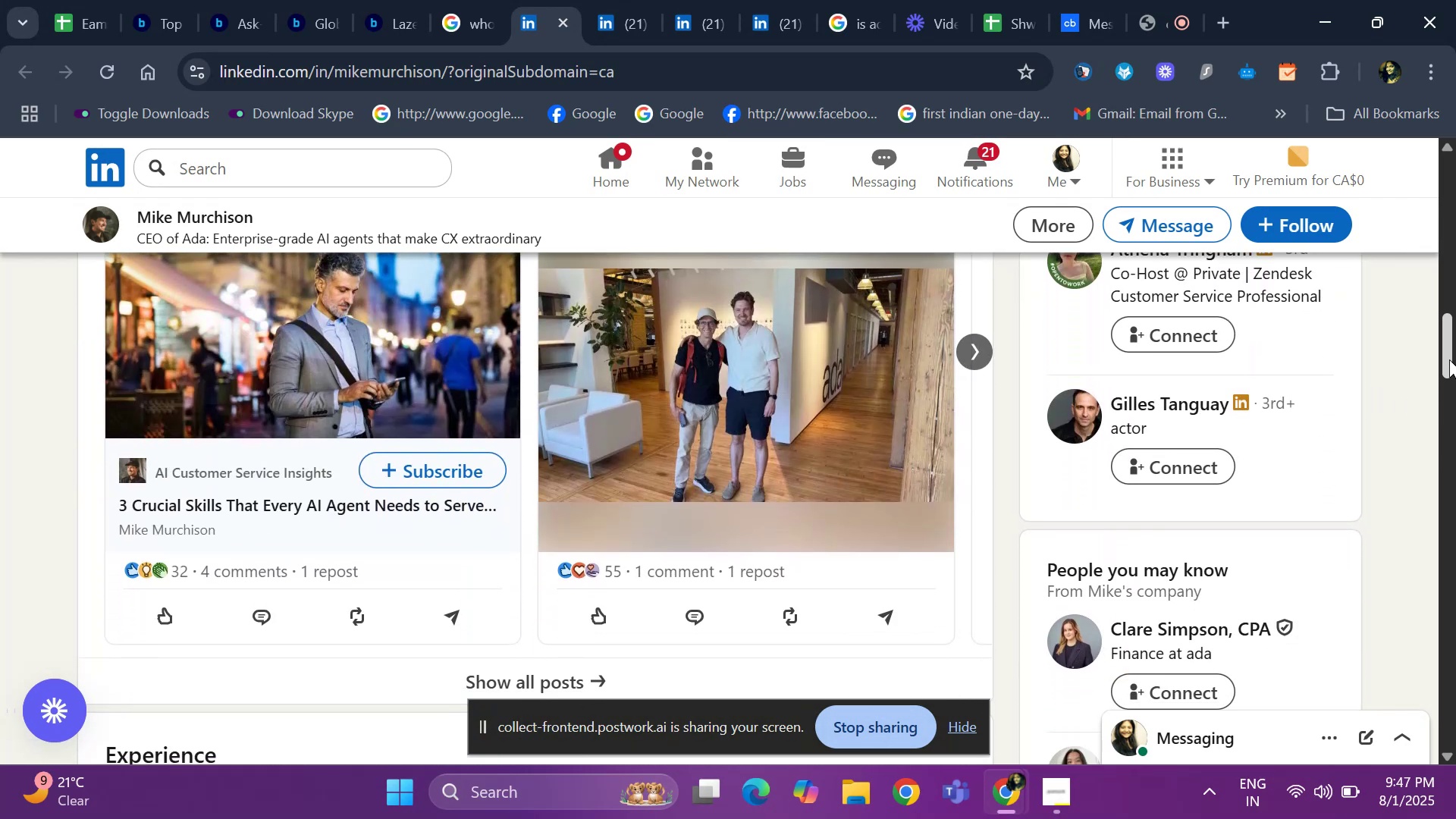 
left_click_drag(start_coordinate=[1449, 359], to_coordinate=[1449, 226])
 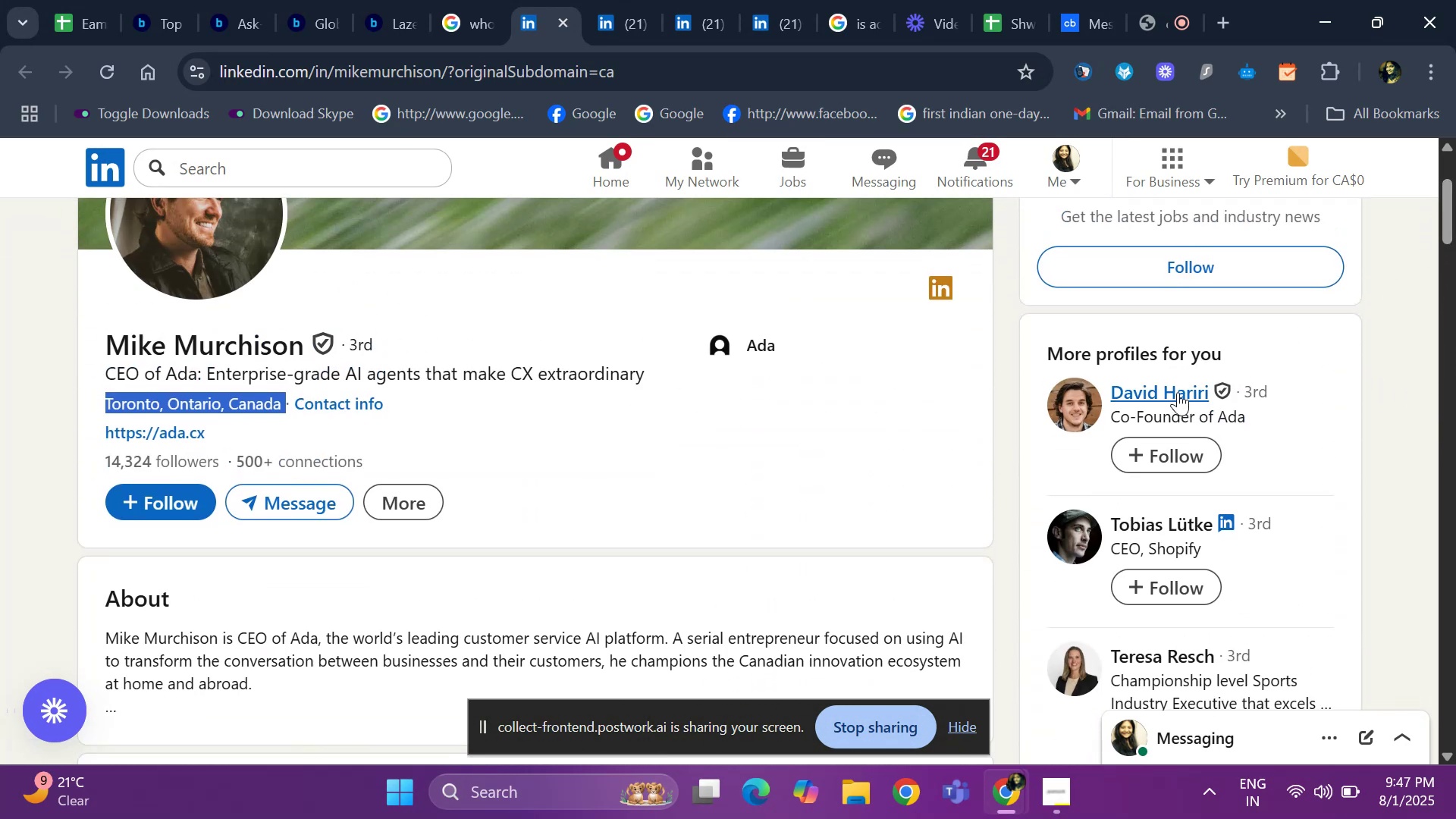 
left_click([1174, 384])
 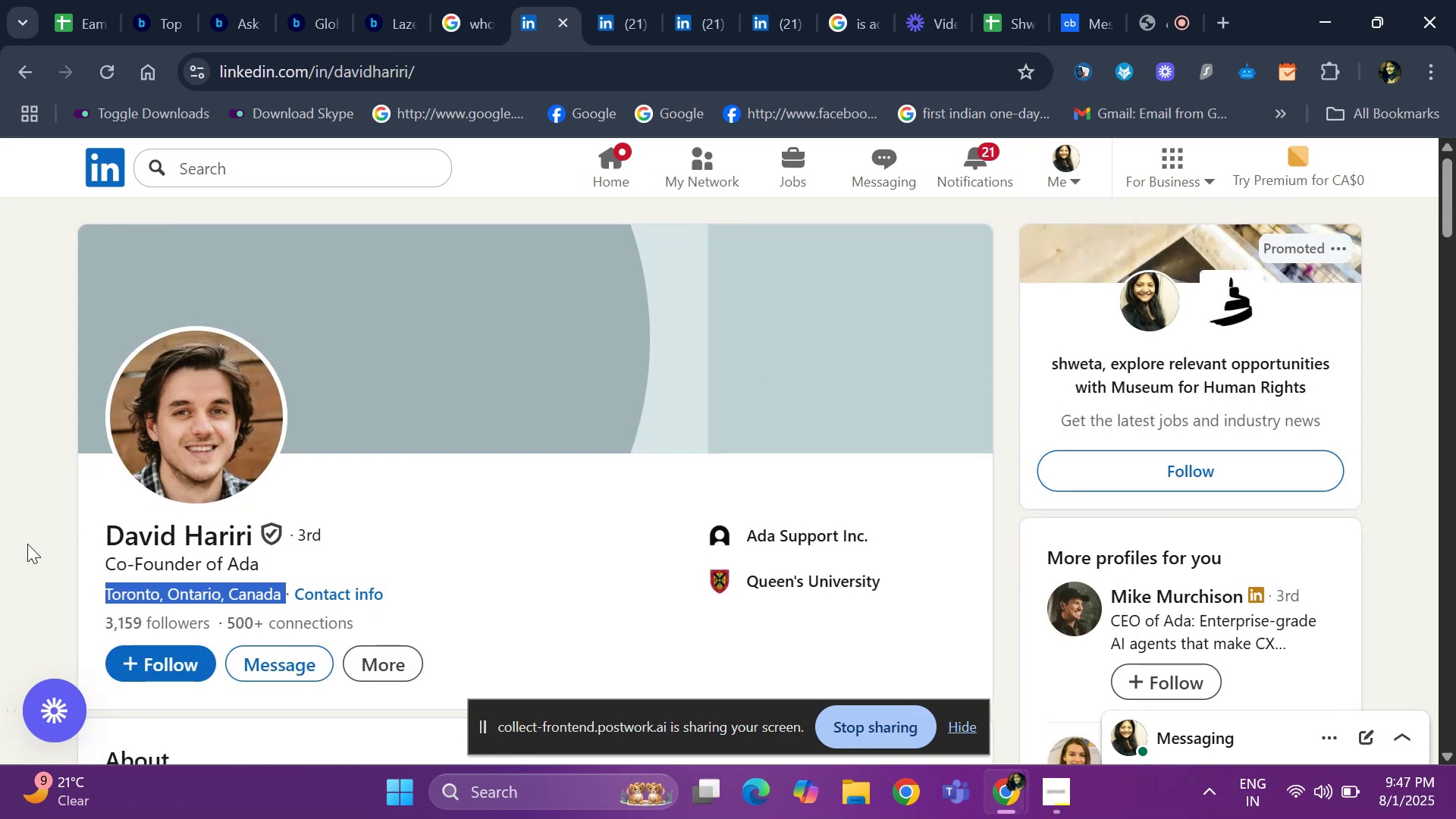 
left_click_drag(start_coordinate=[98, 537], to_coordinate=[253, 530])
 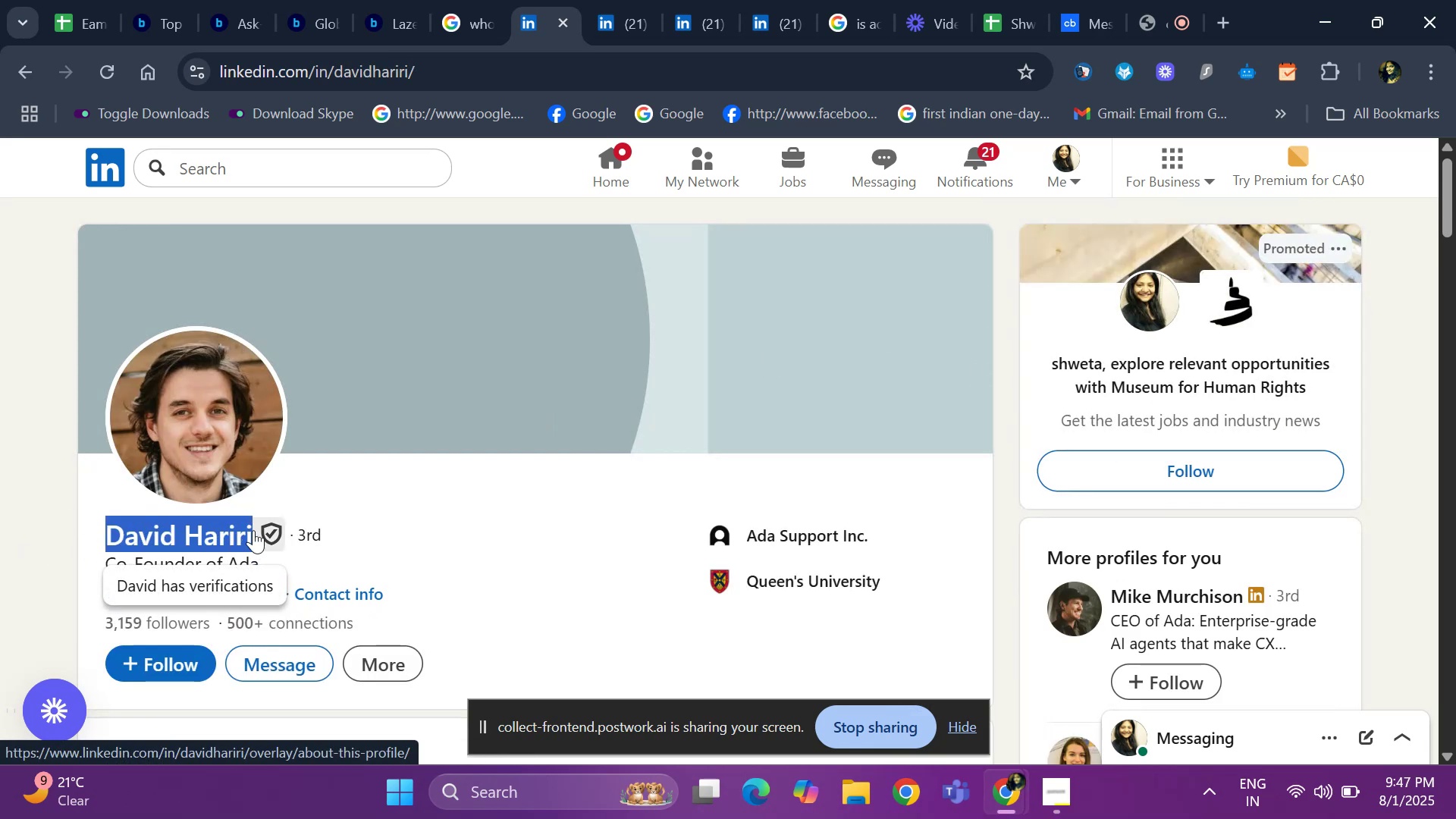 
key(Control+C)
 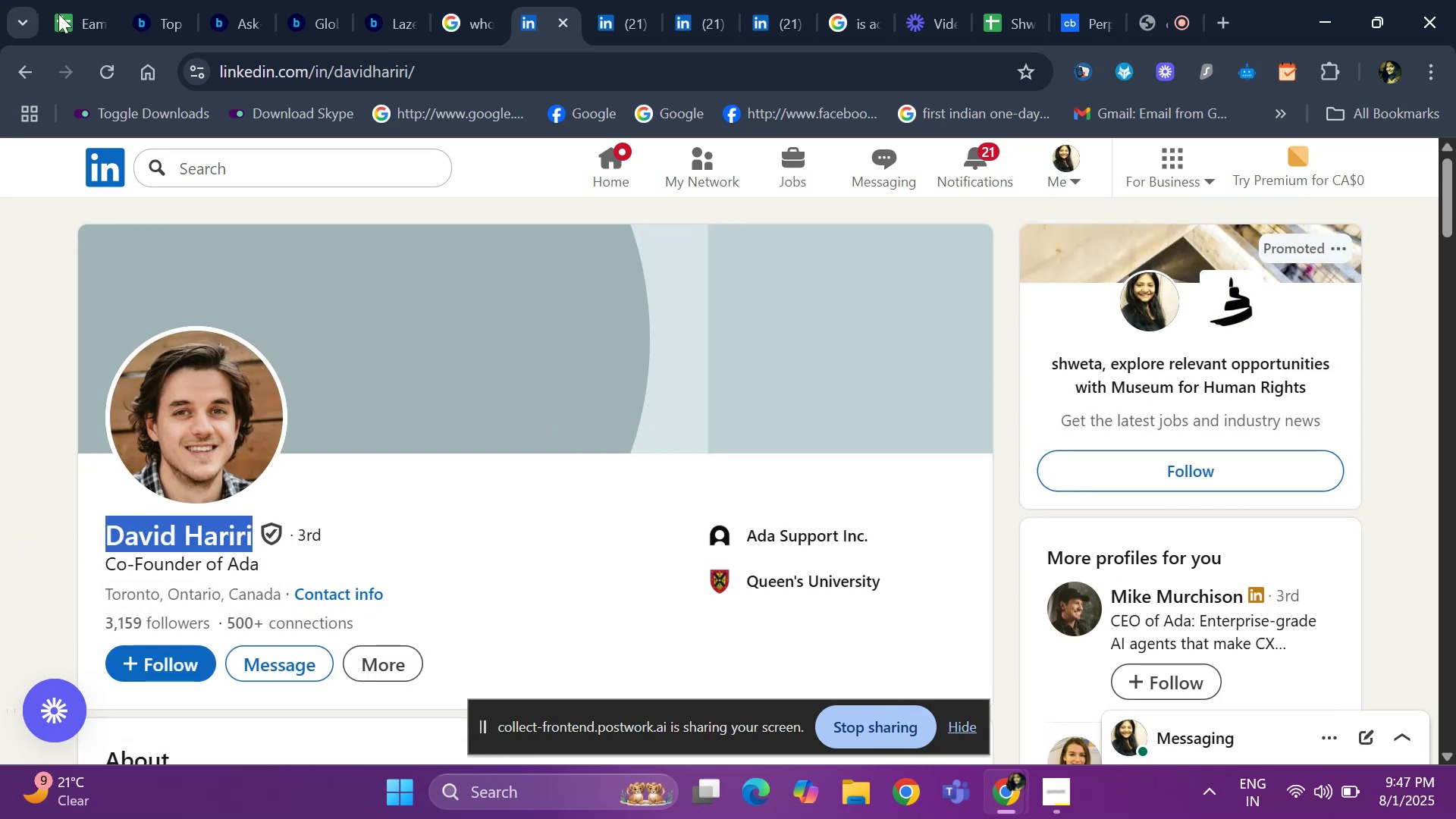 
left_click([67, 14])
 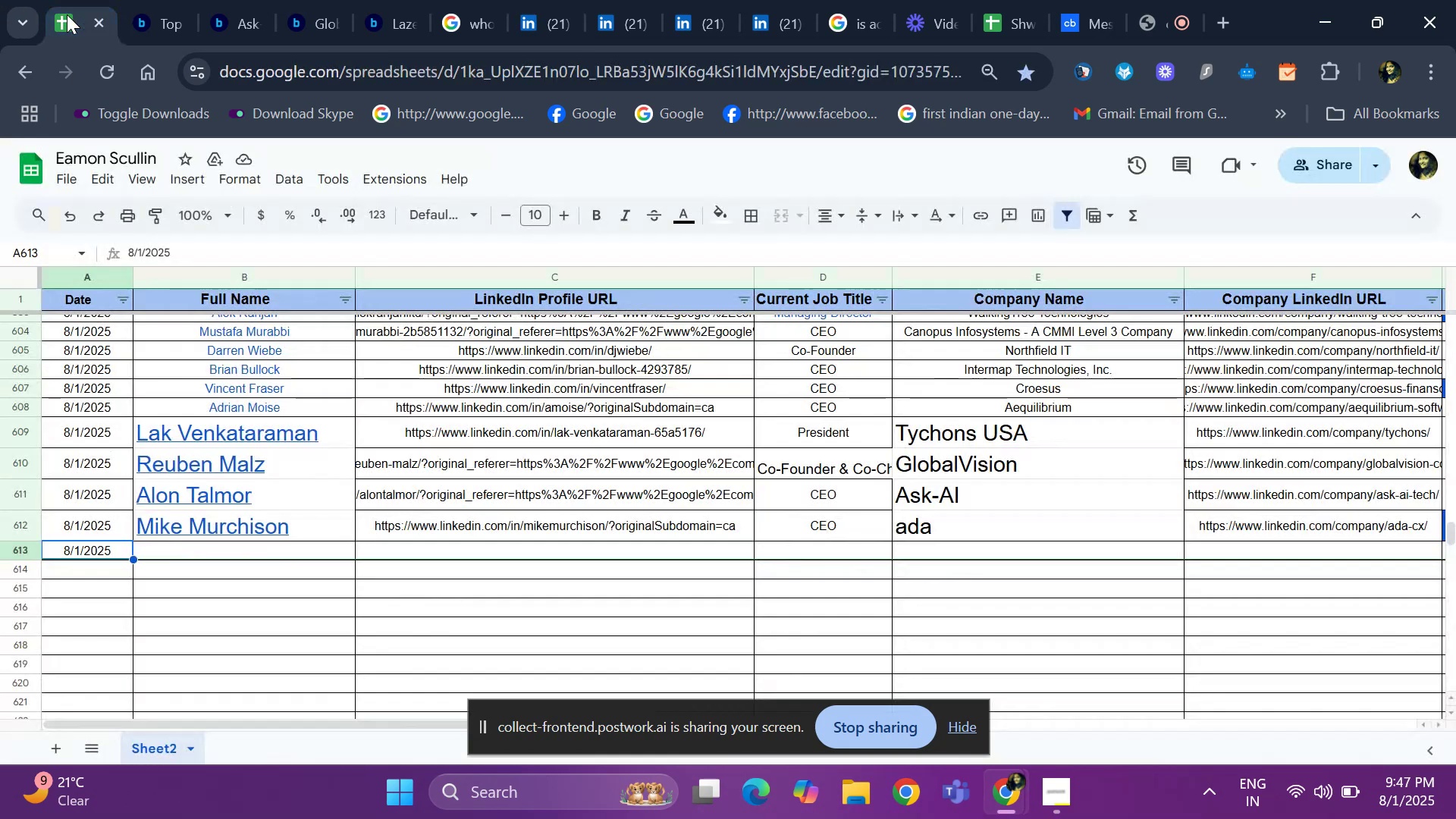 
key(ArrowRight)
 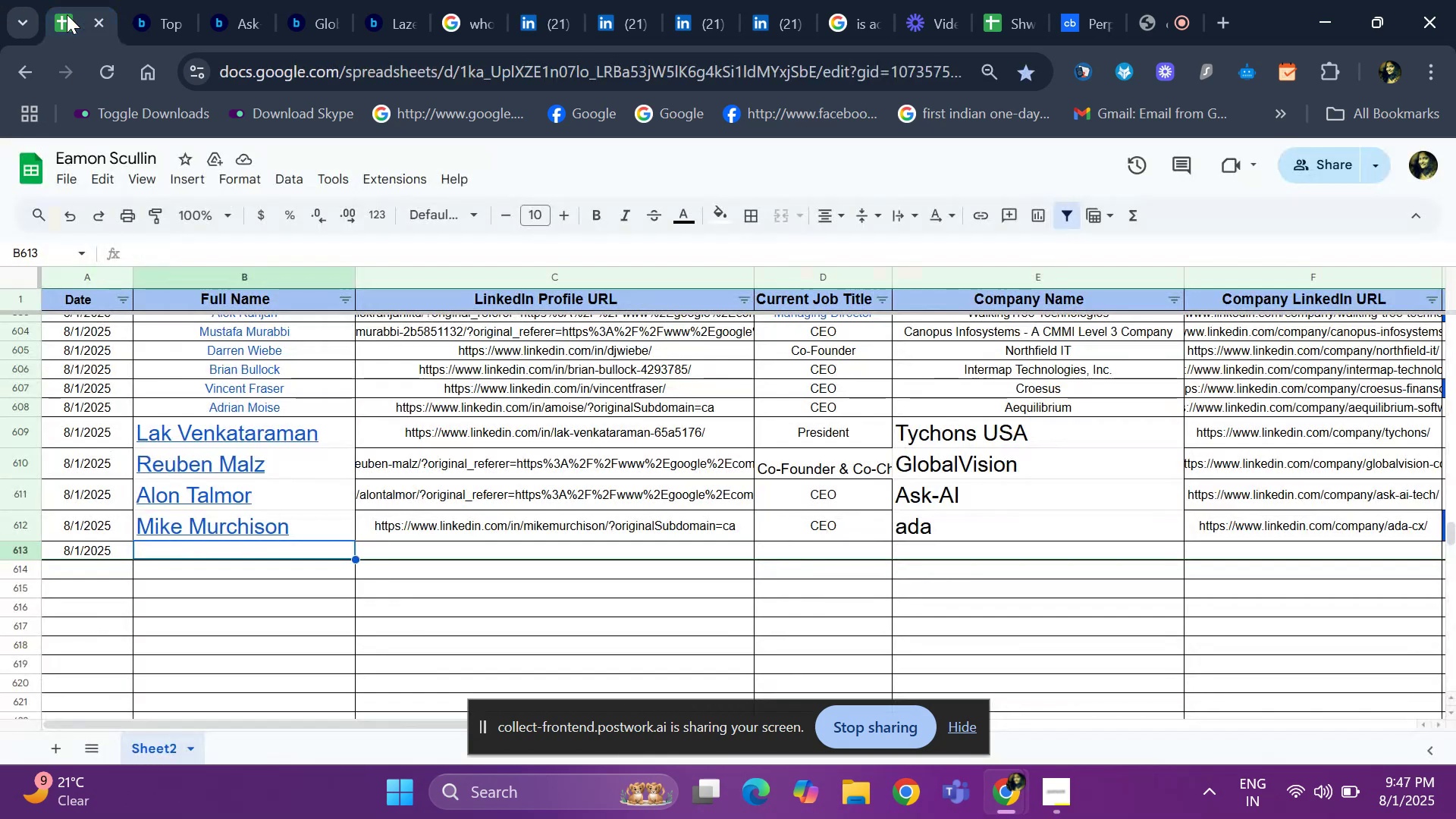 
key(Control+V)
 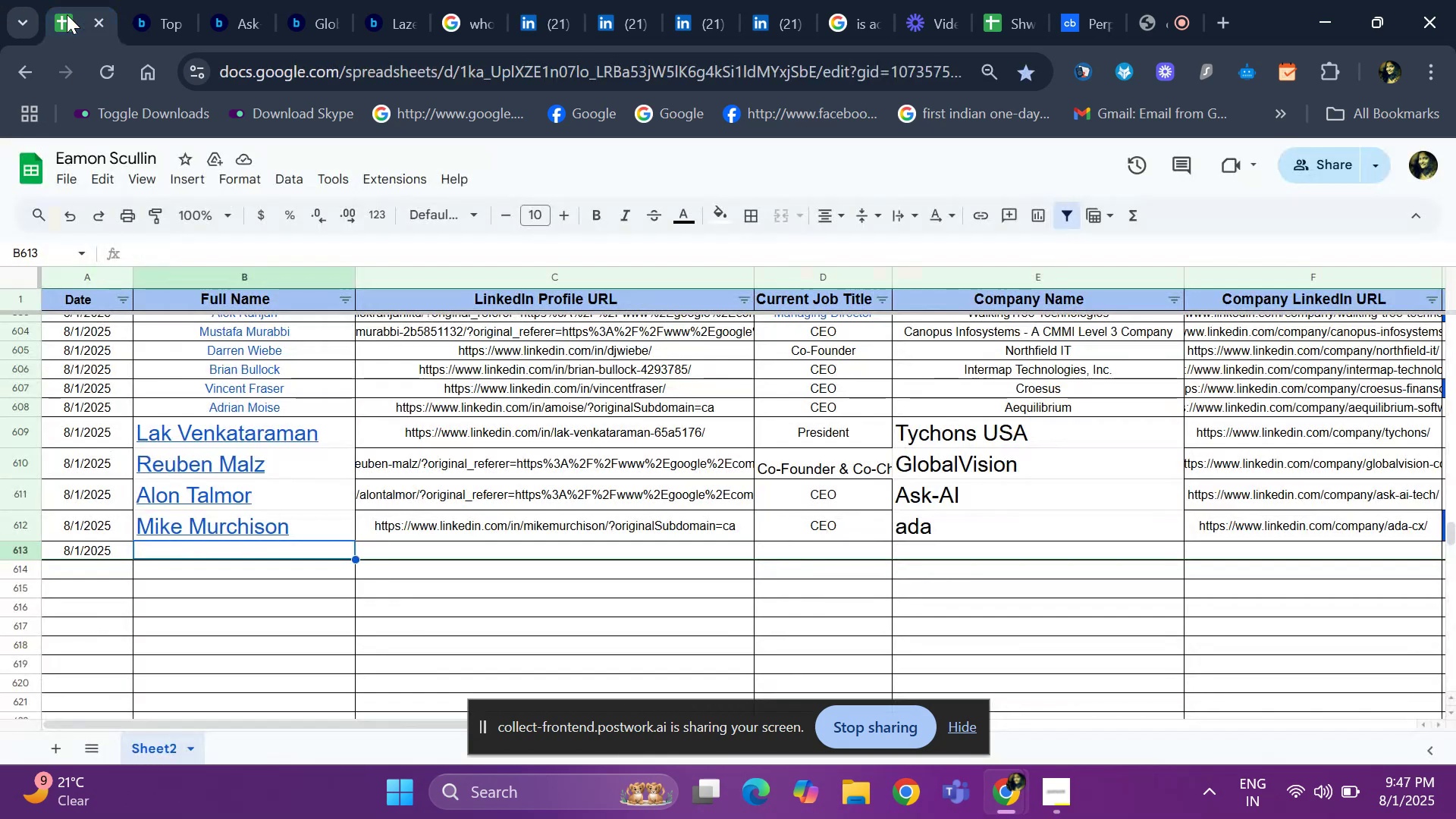 
key(ArrowRight)
 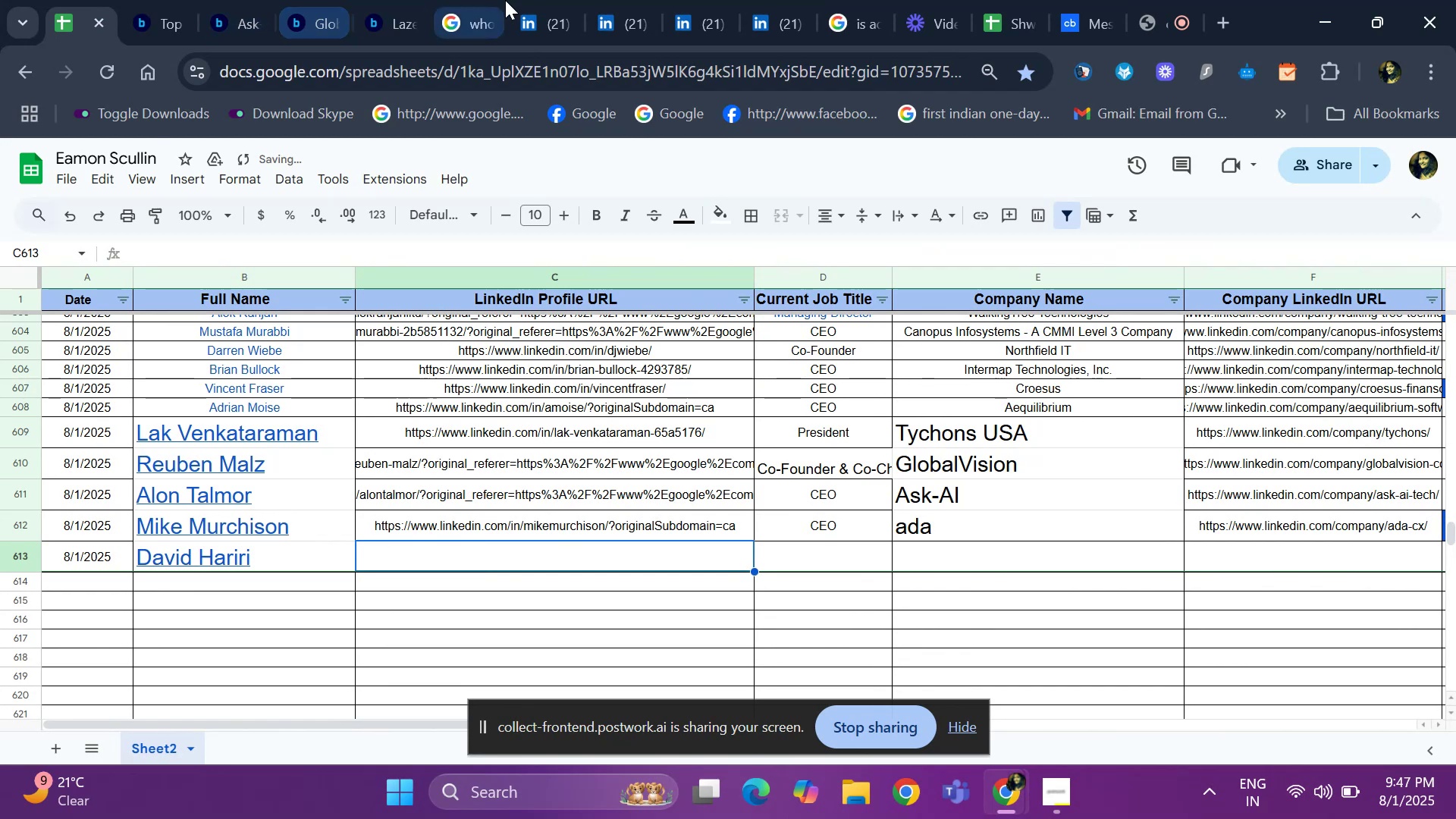 
left_click([541, 11])
 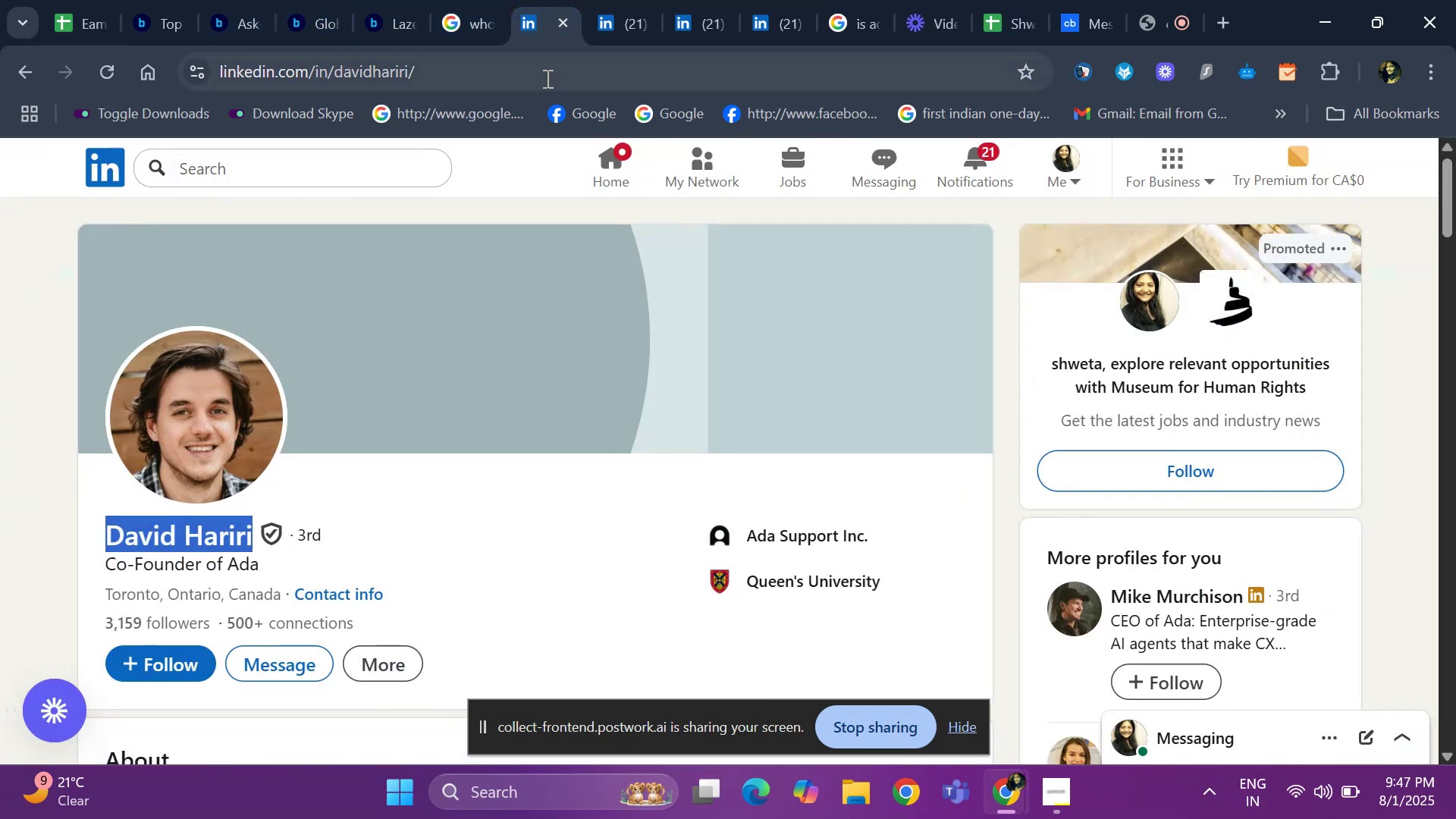 
left_click([546, 78])
 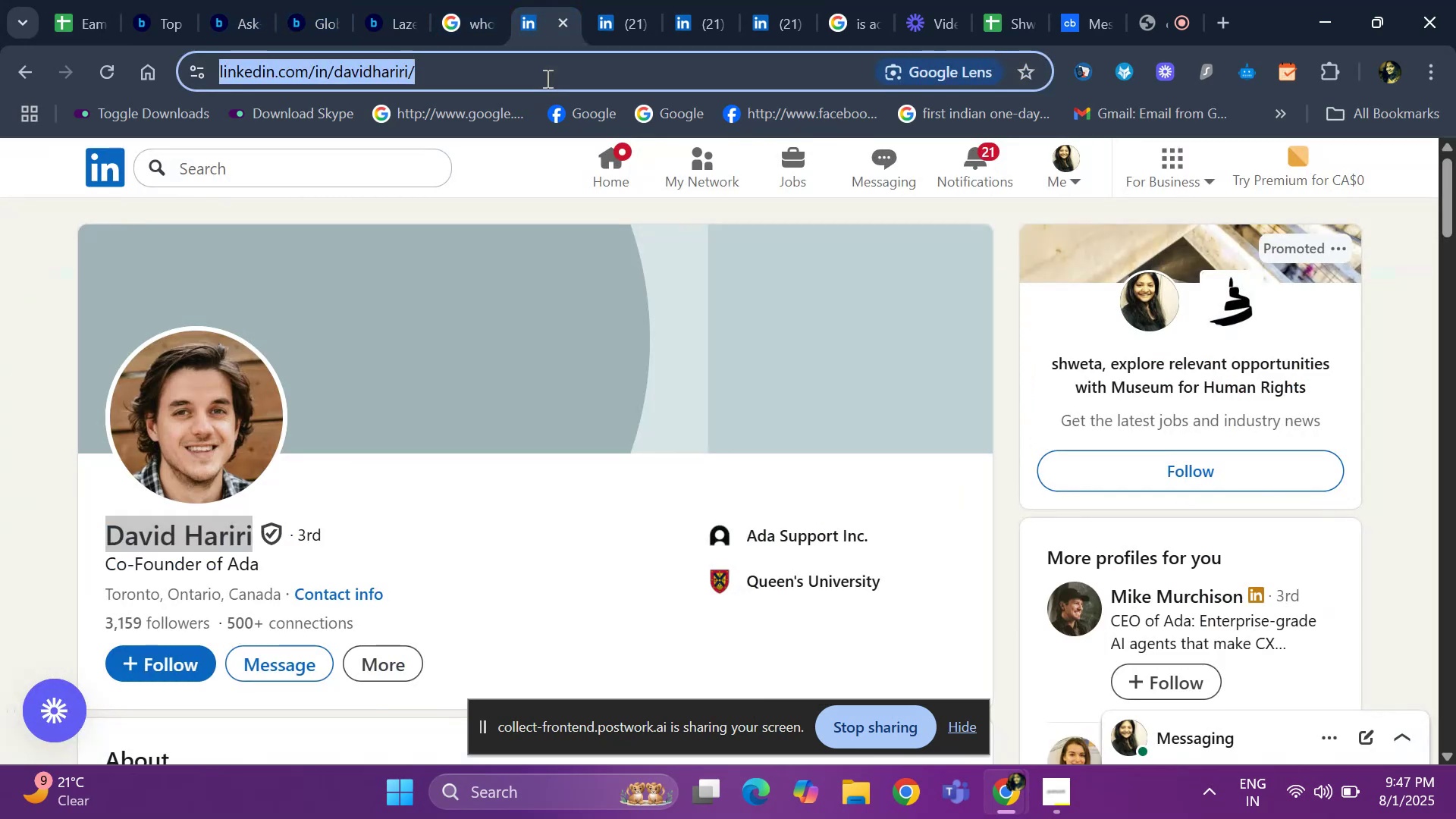 
hold_key(key=ControlLeft, duration=0.58)
 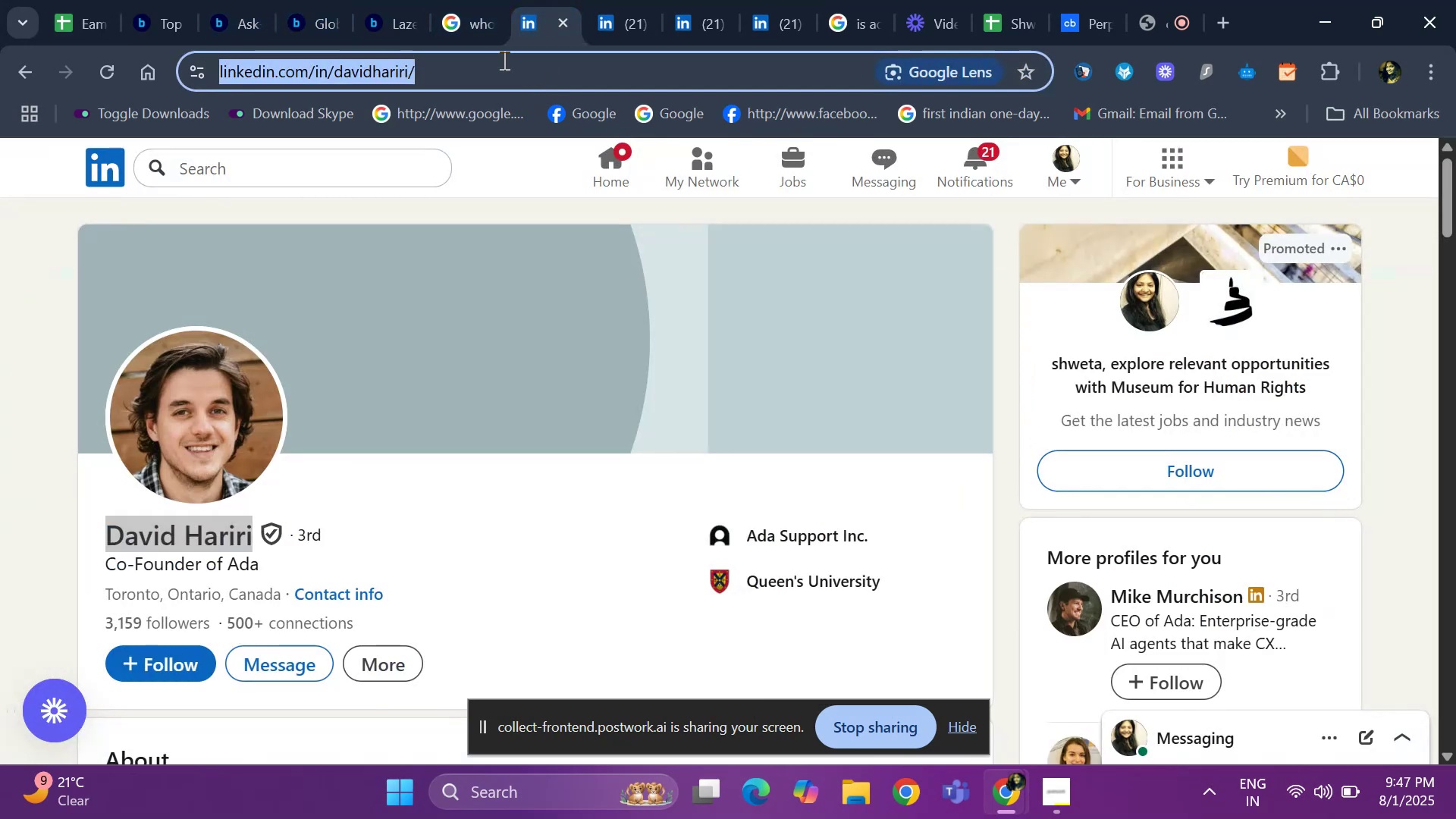 
key(C)
 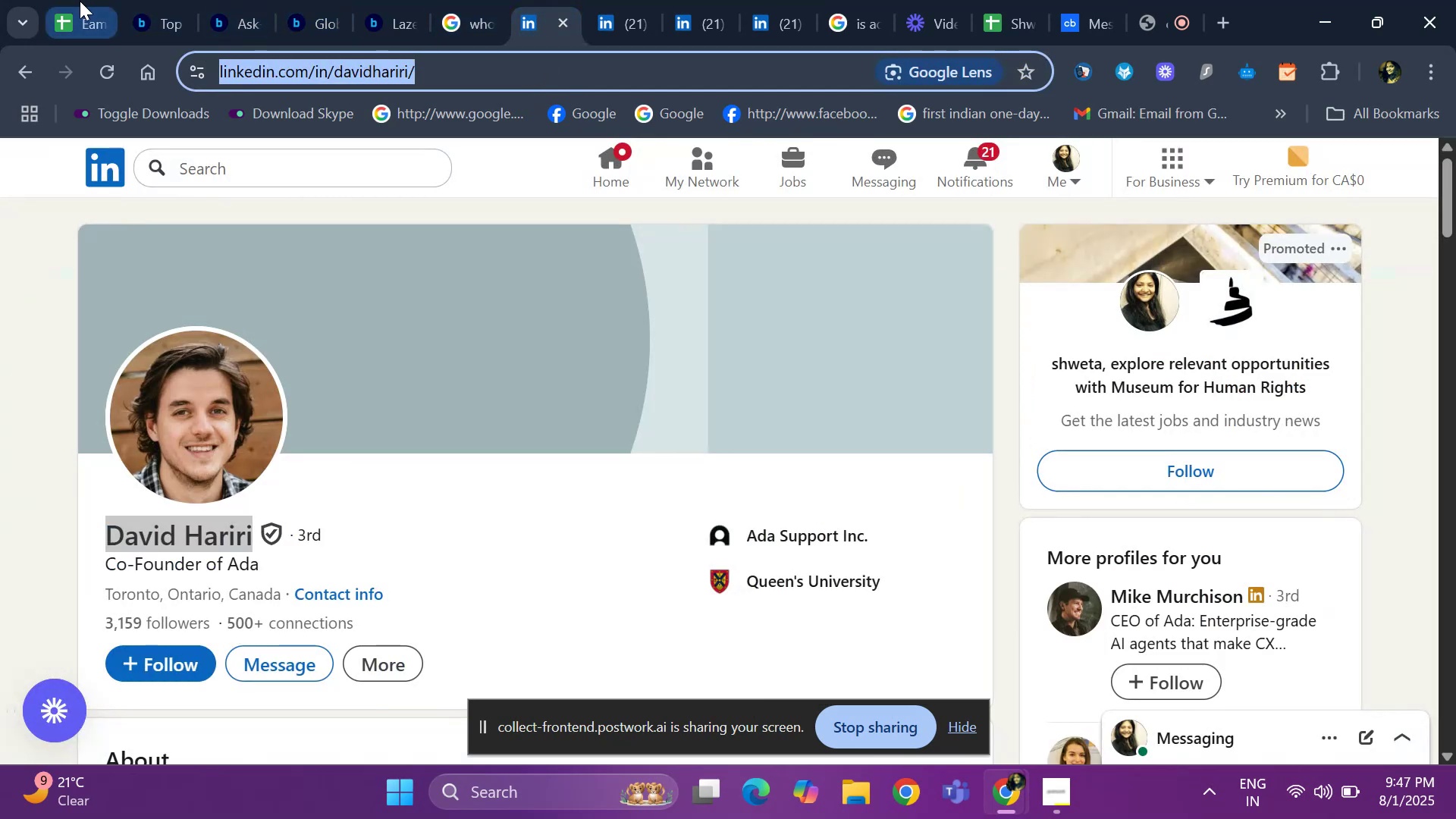 
left_click([80, 1])
 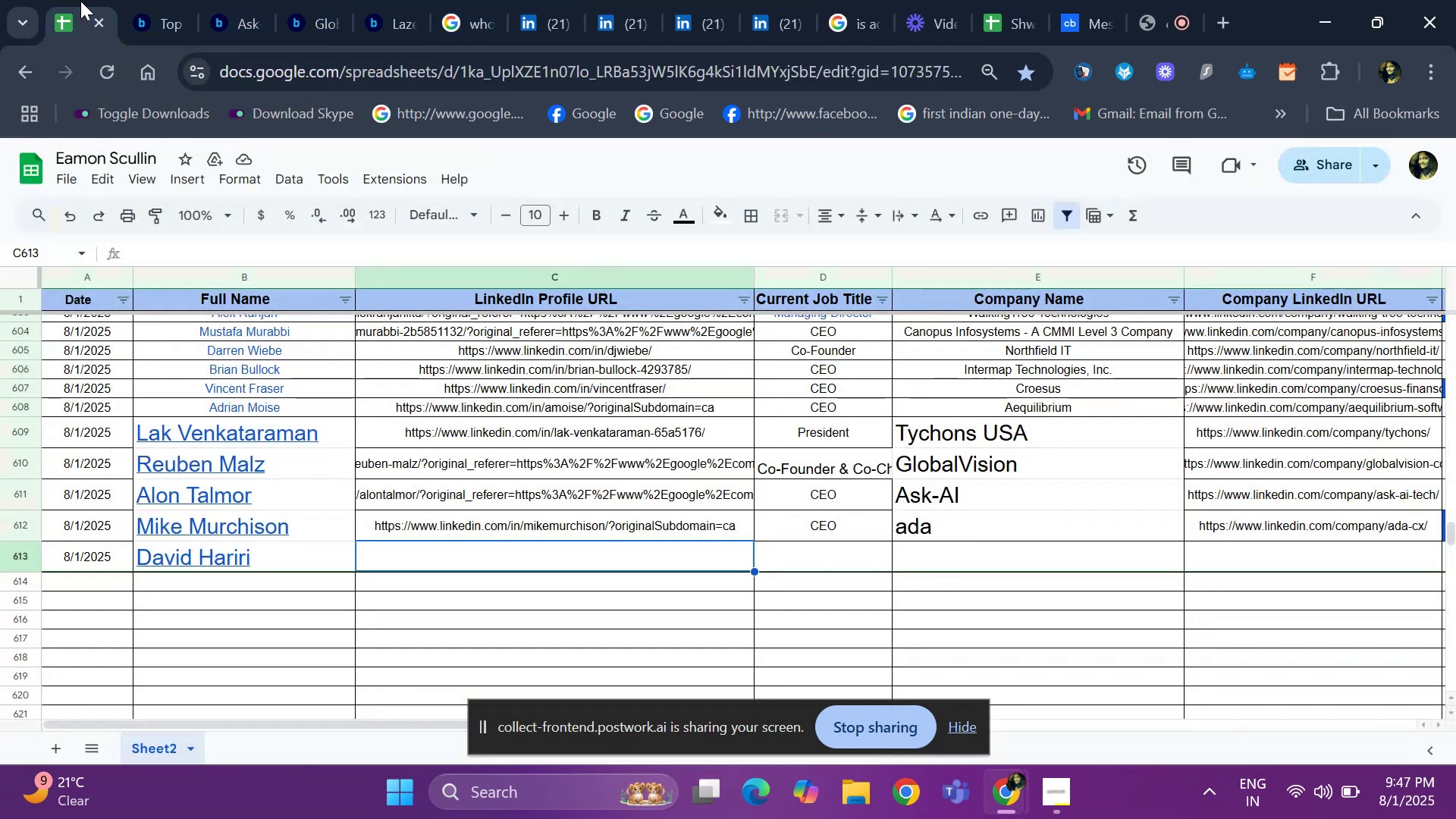 
key(Control+ControlLeft)
 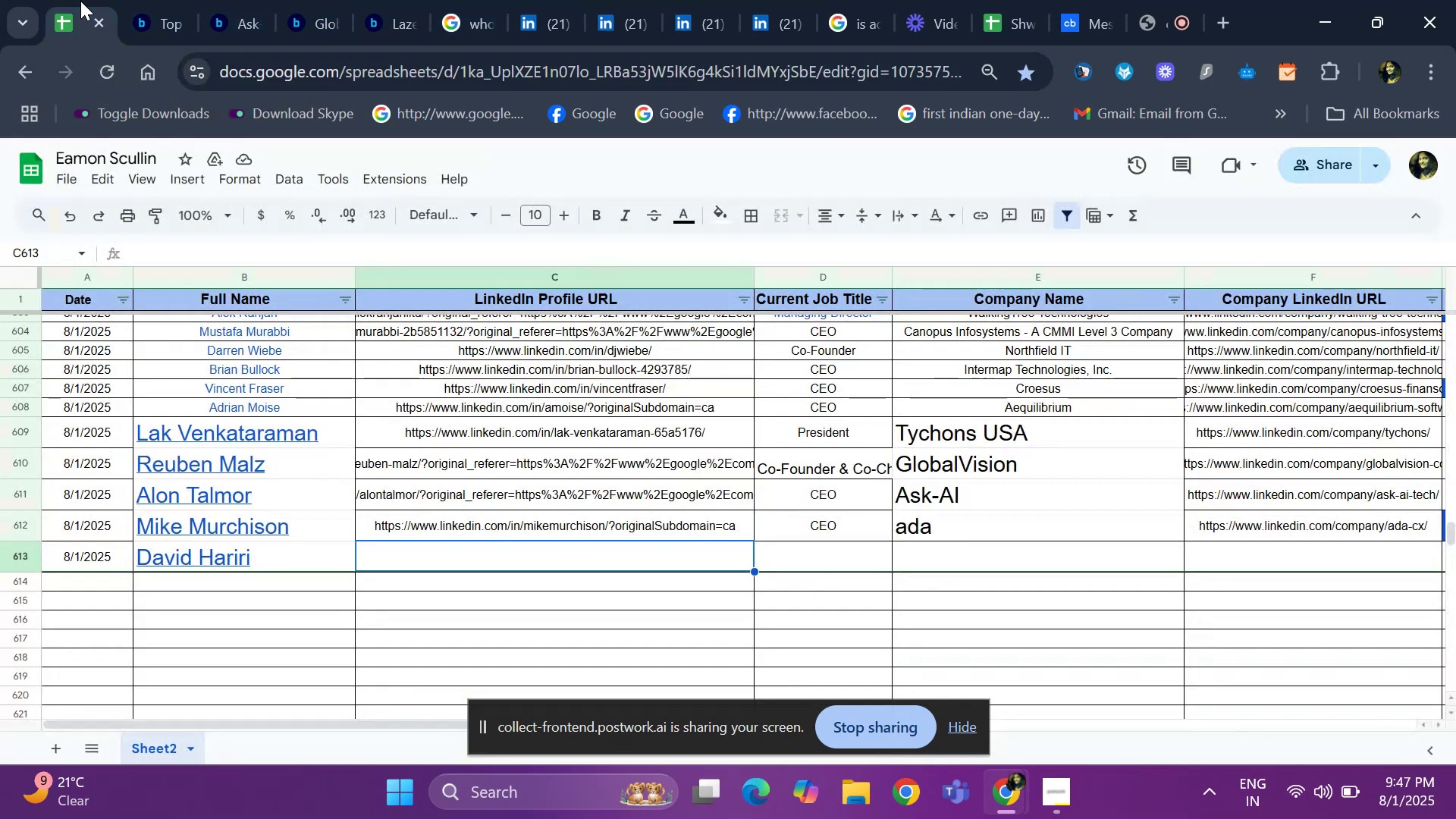 
key(Control+V)
 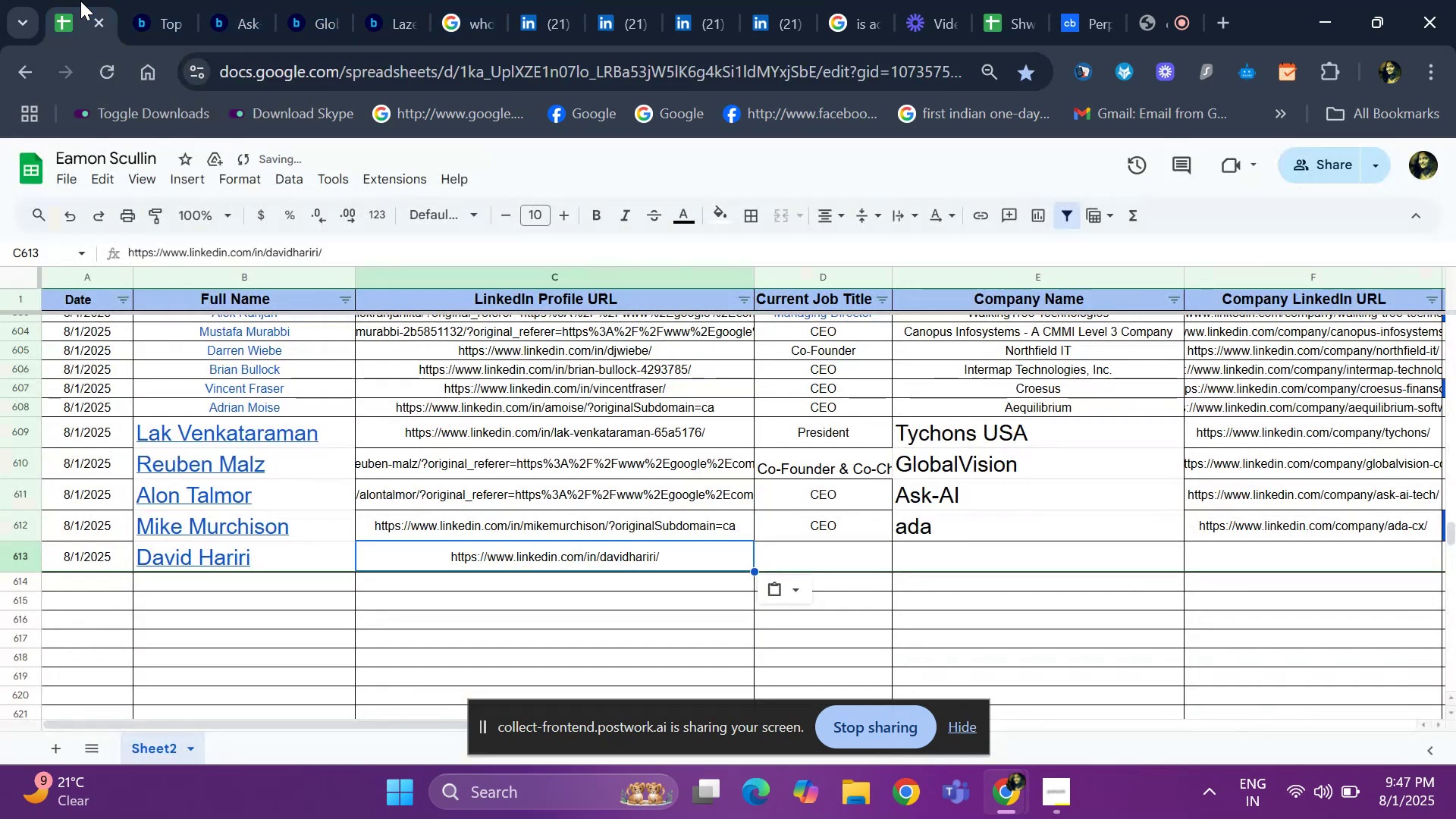 
key(ArrowRight)
 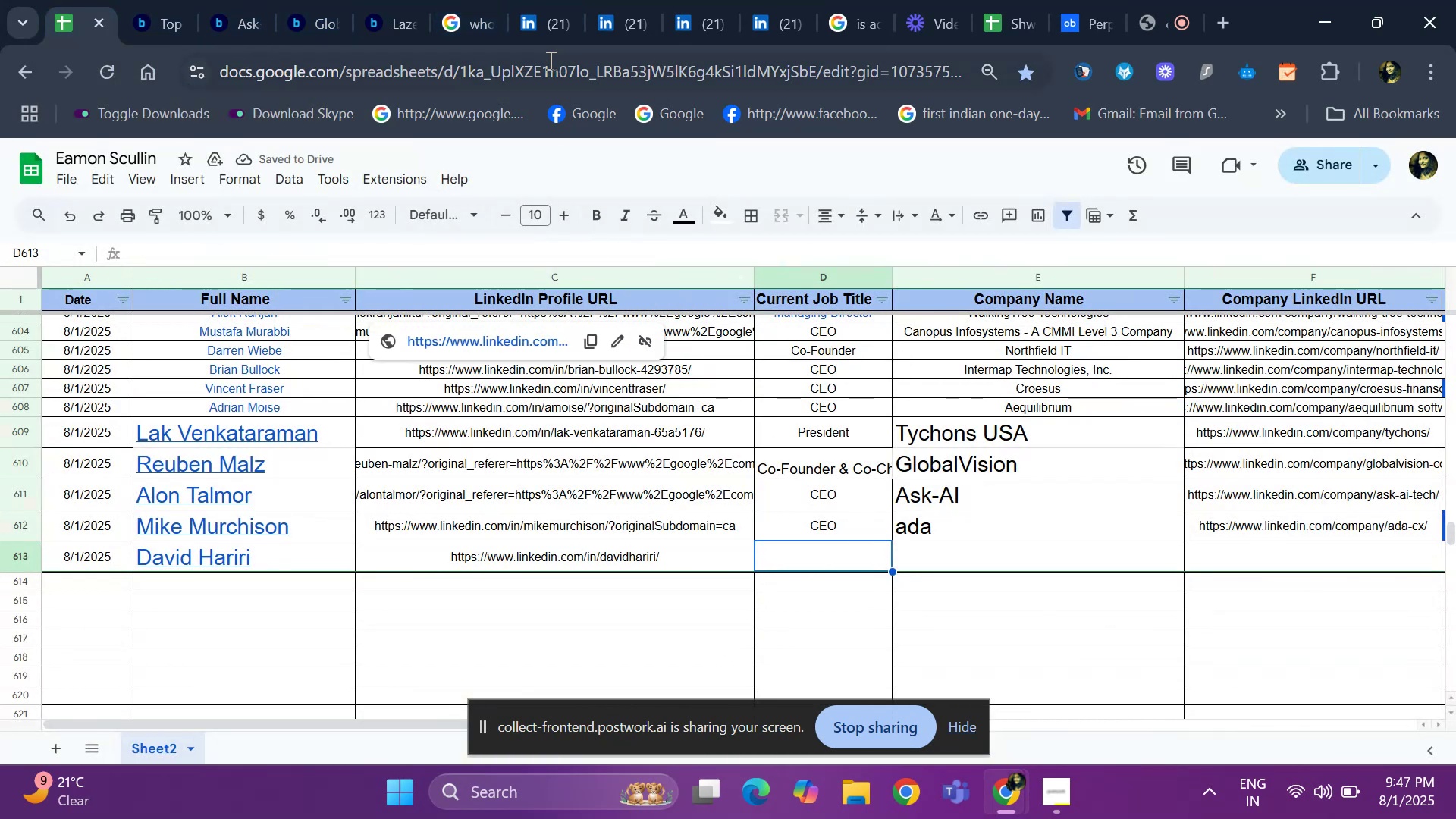 
left_click([541, 30])
 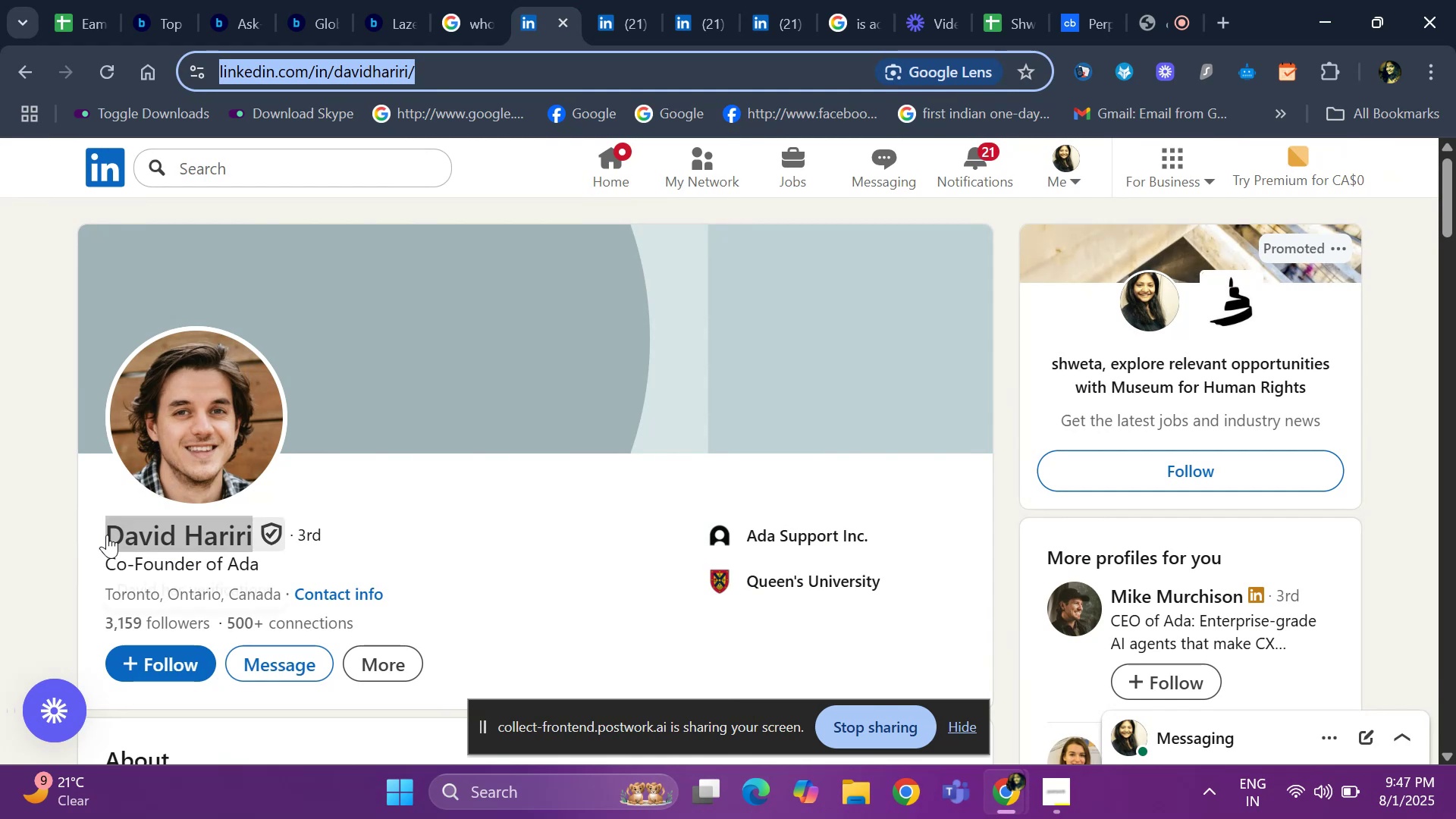 
left_click_drag(start_coordinate=[102, 560], to_coordinate=[203, 561])
 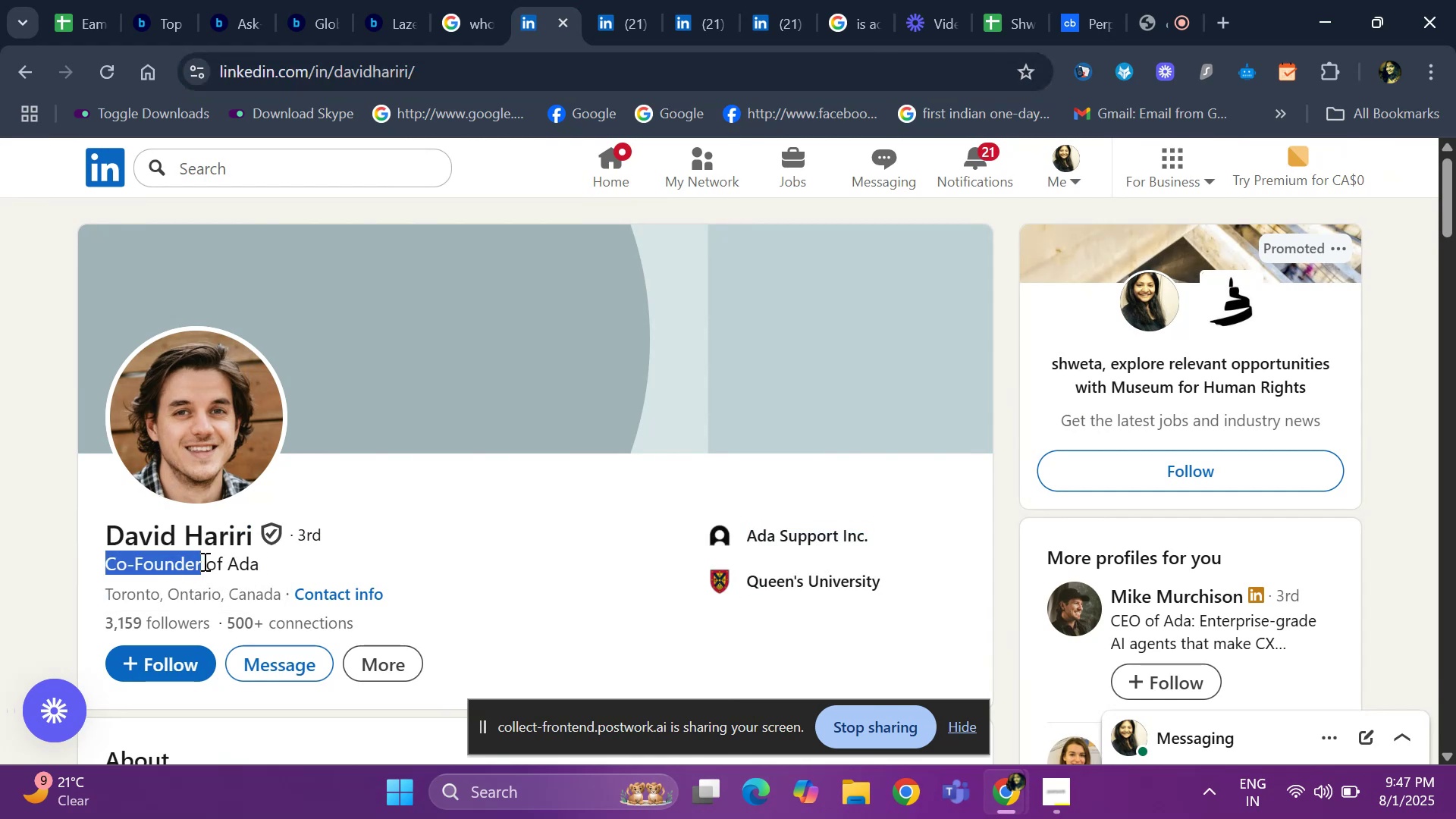 
key(Control+ControlLeft)
 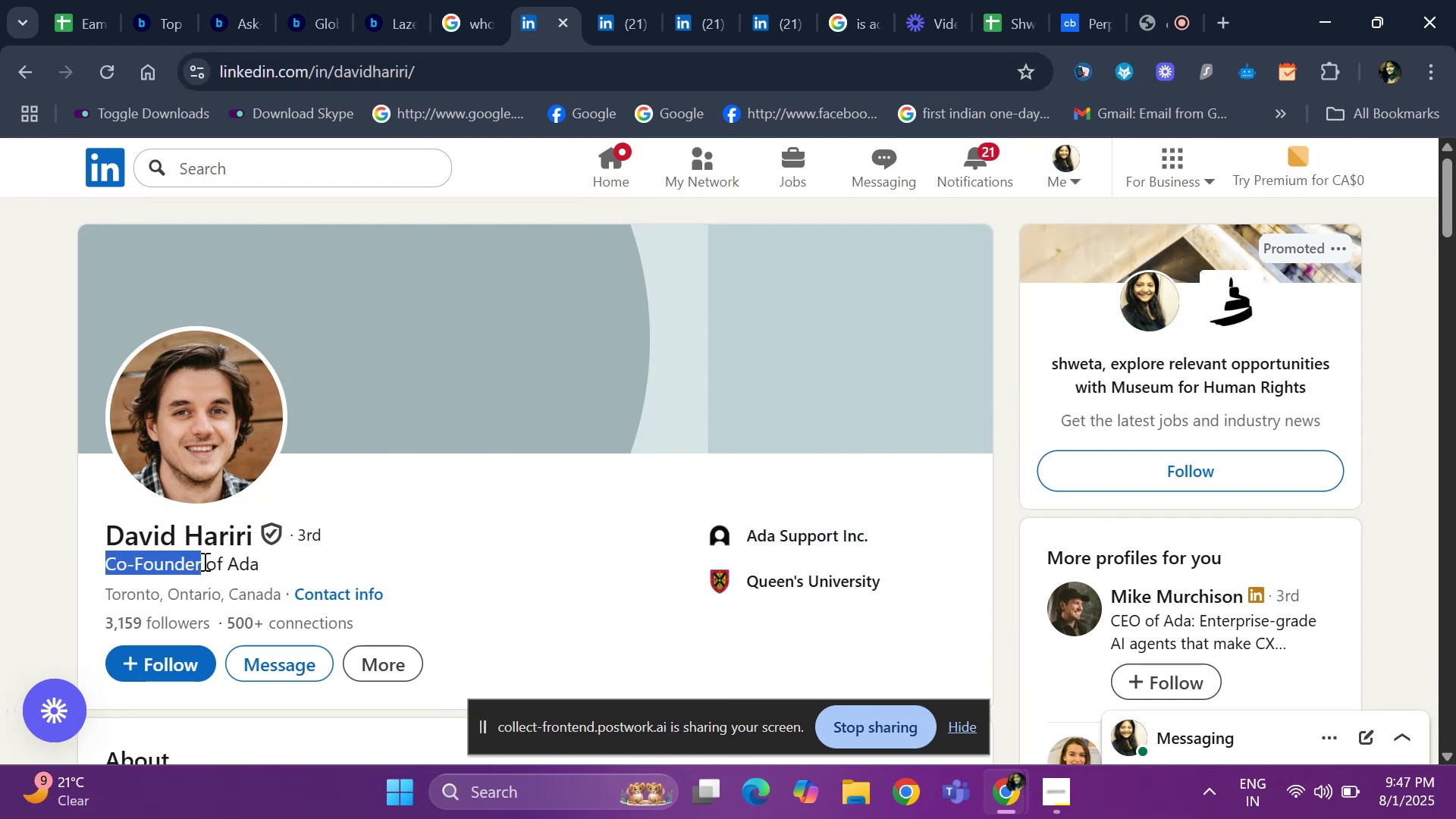 
key(Control+C)
 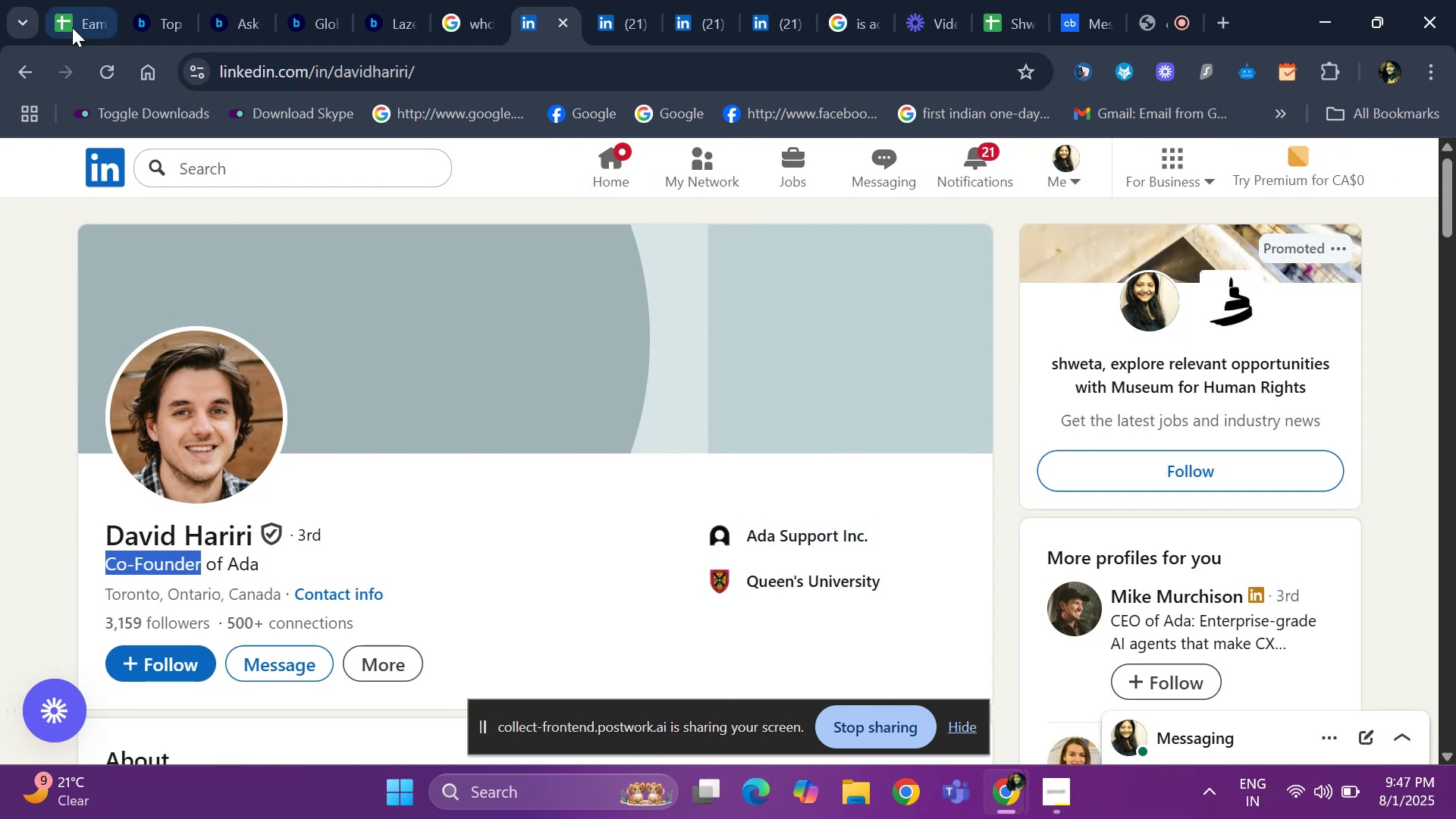 
left_click([72, 27])
 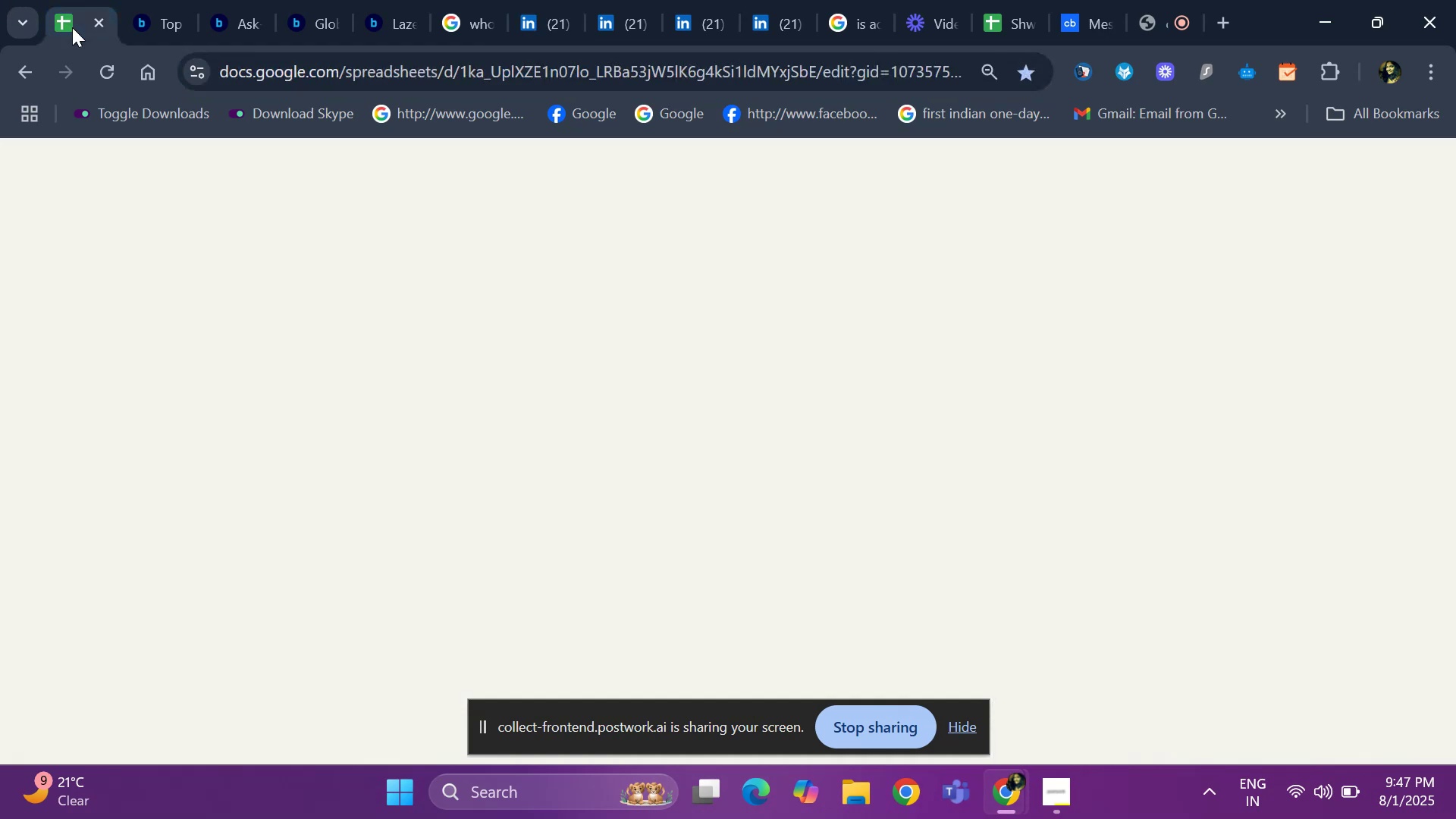 
key(Control+V)
 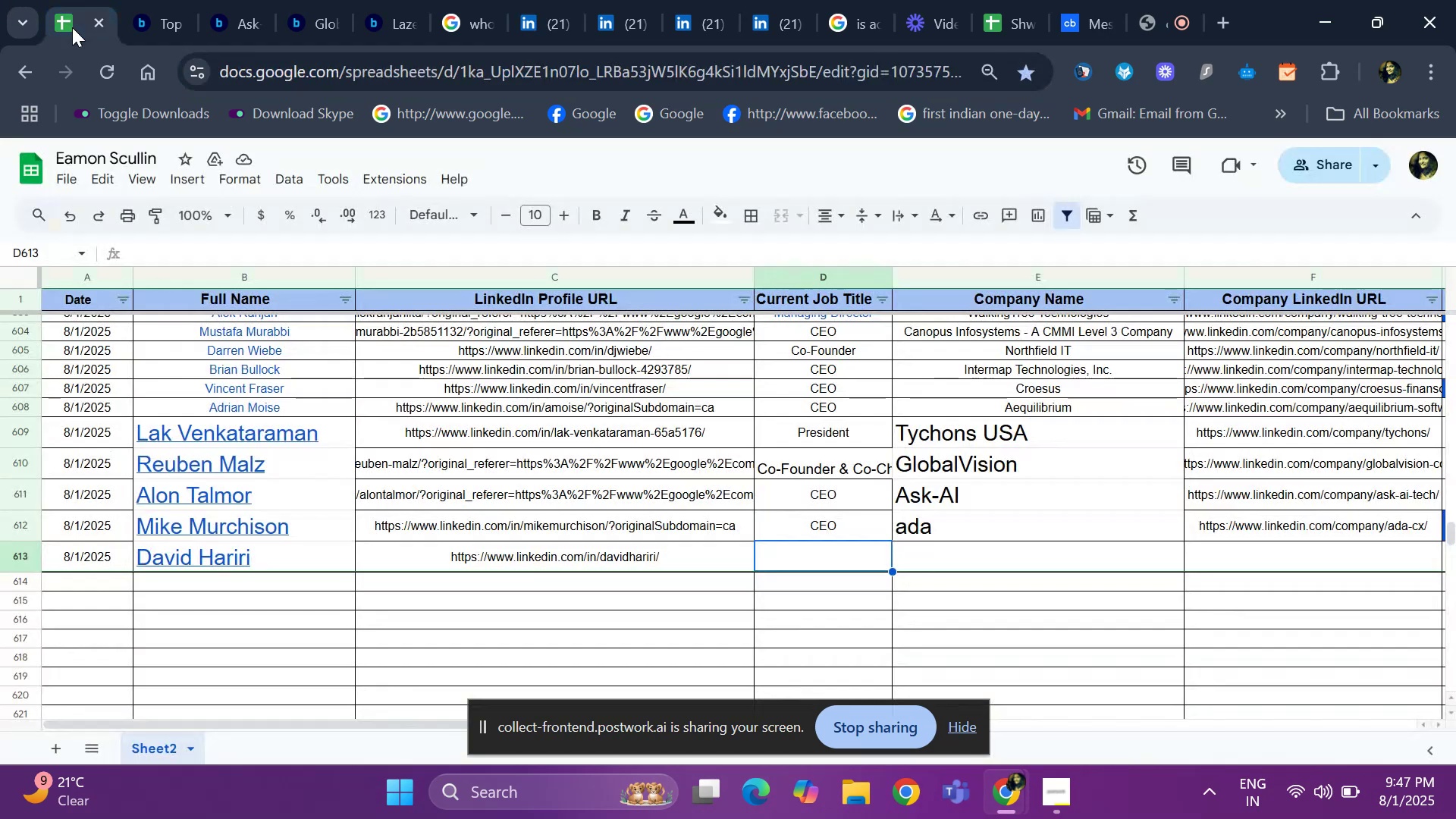 
key(ArrowRight)
 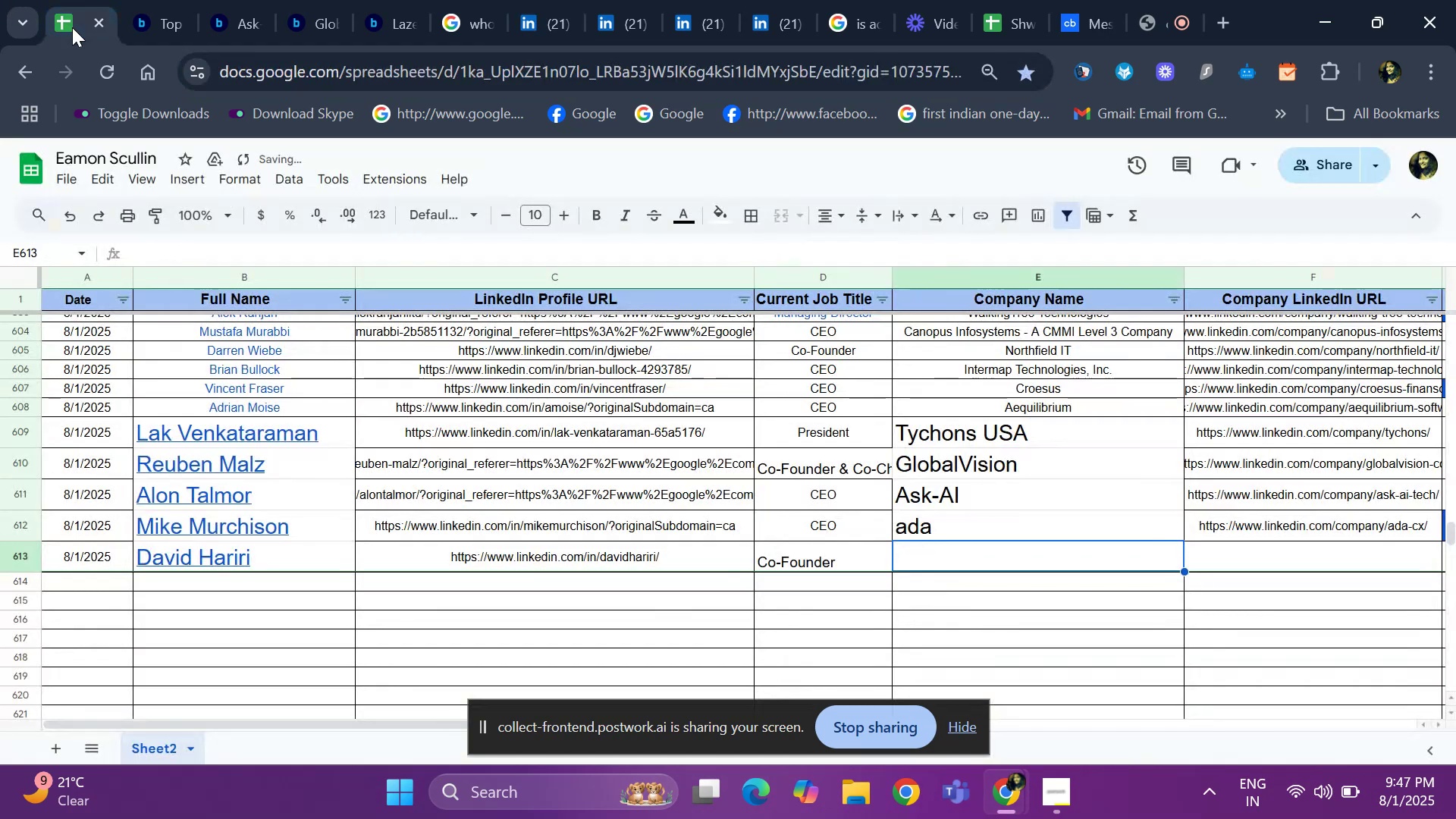 
key(Control+ControlLeft)
 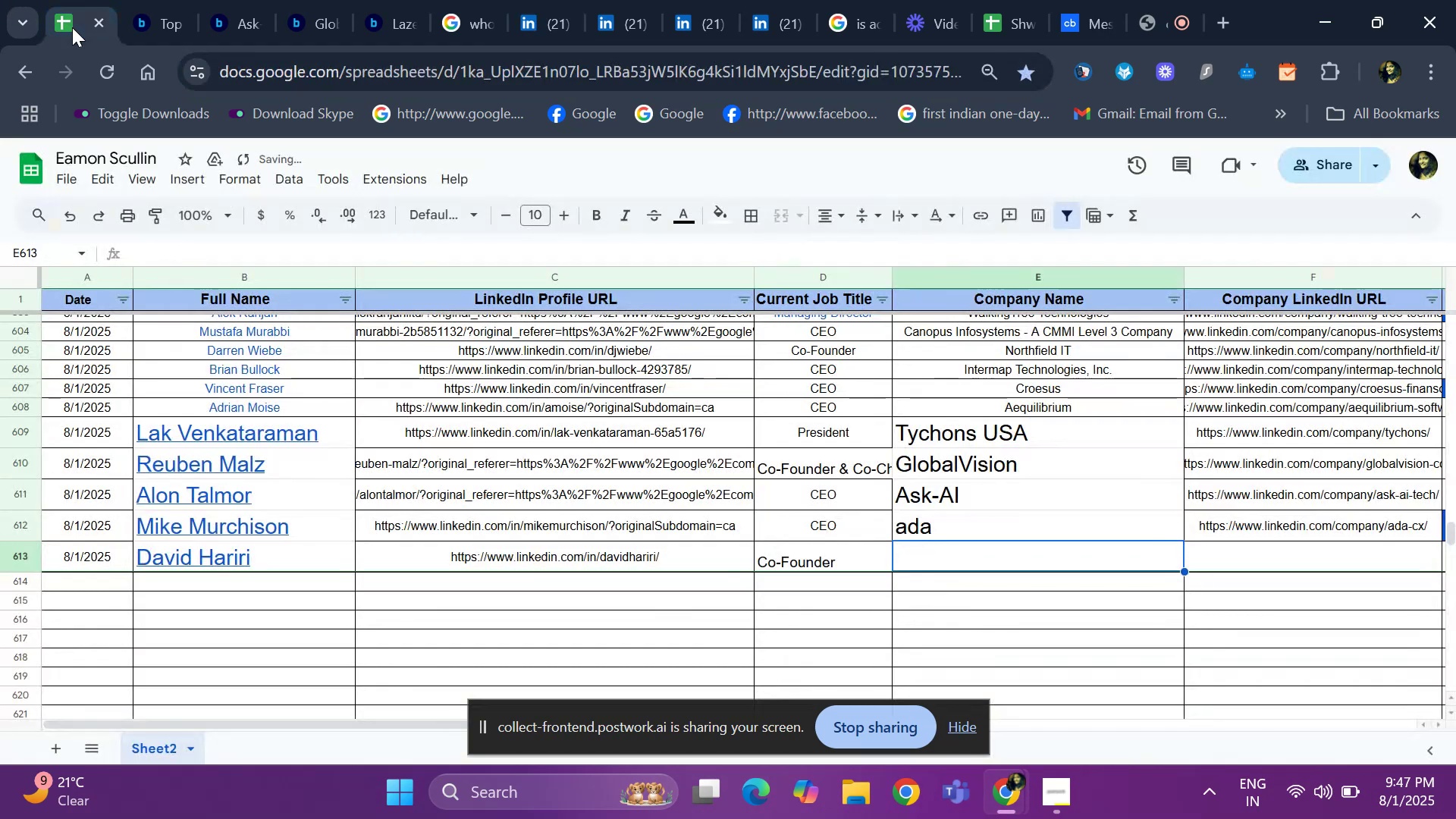 
key(Control+D)
 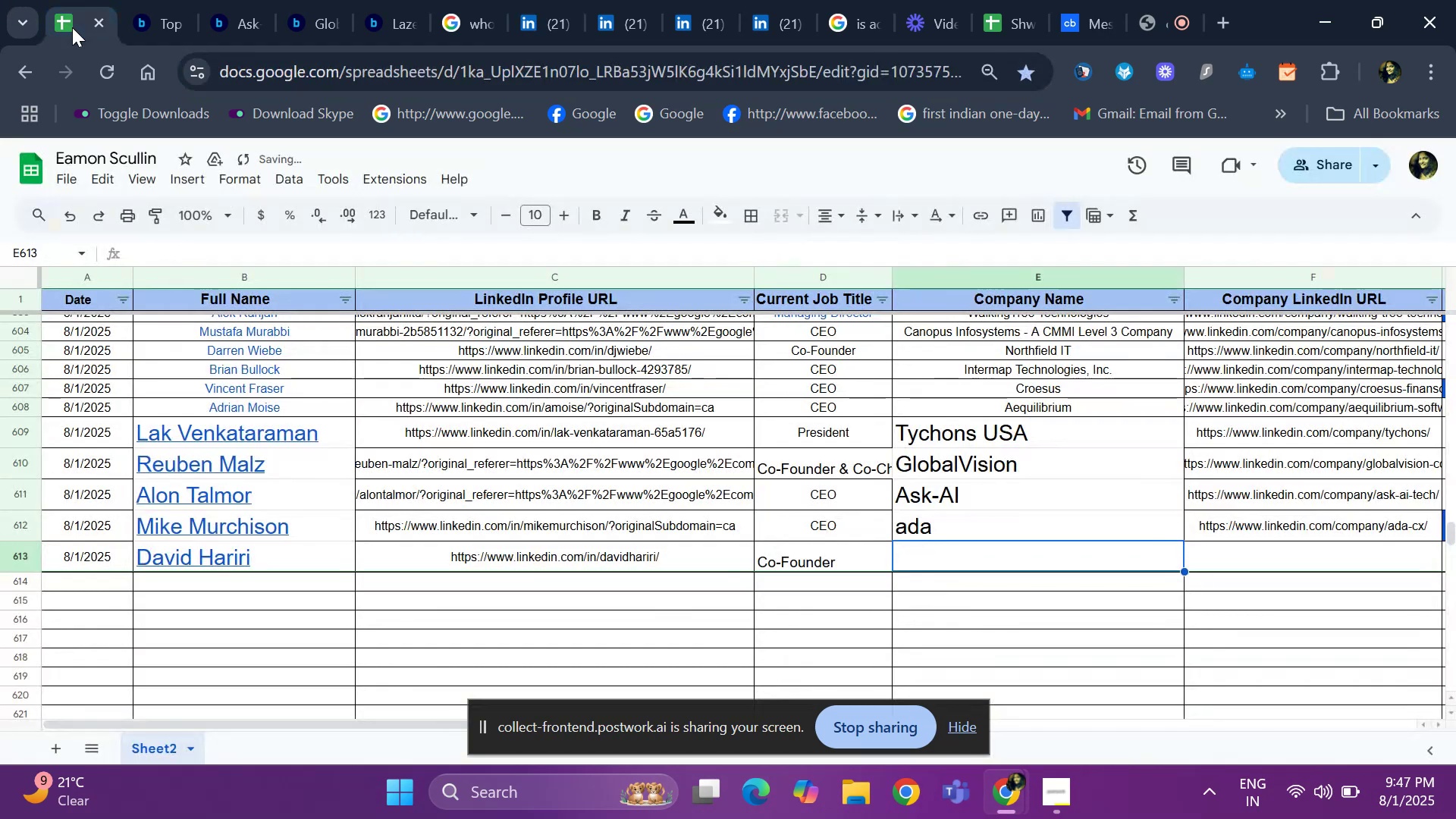 
key(ArrowRight)
 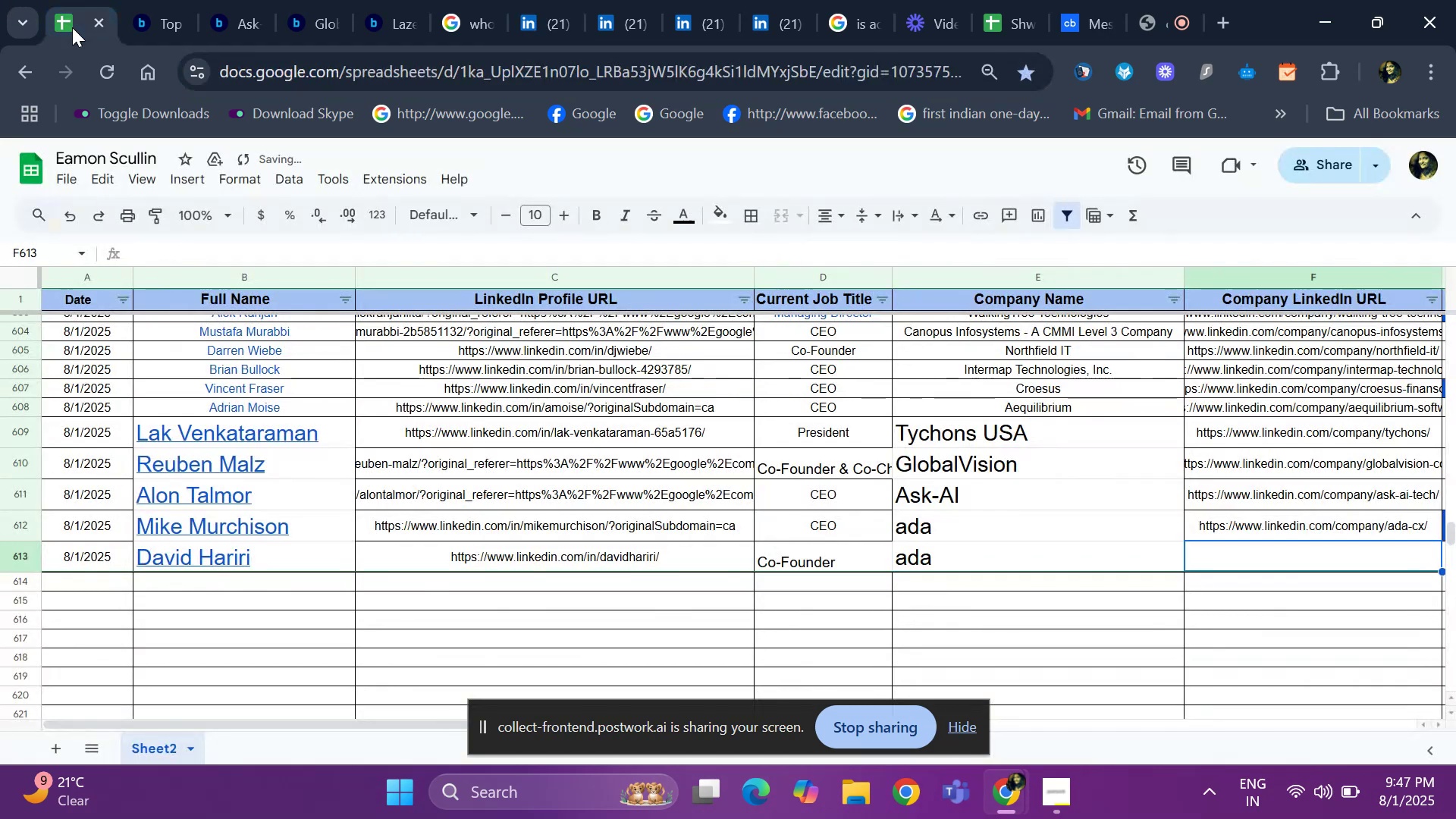 
key(Control+ControlLeft)
 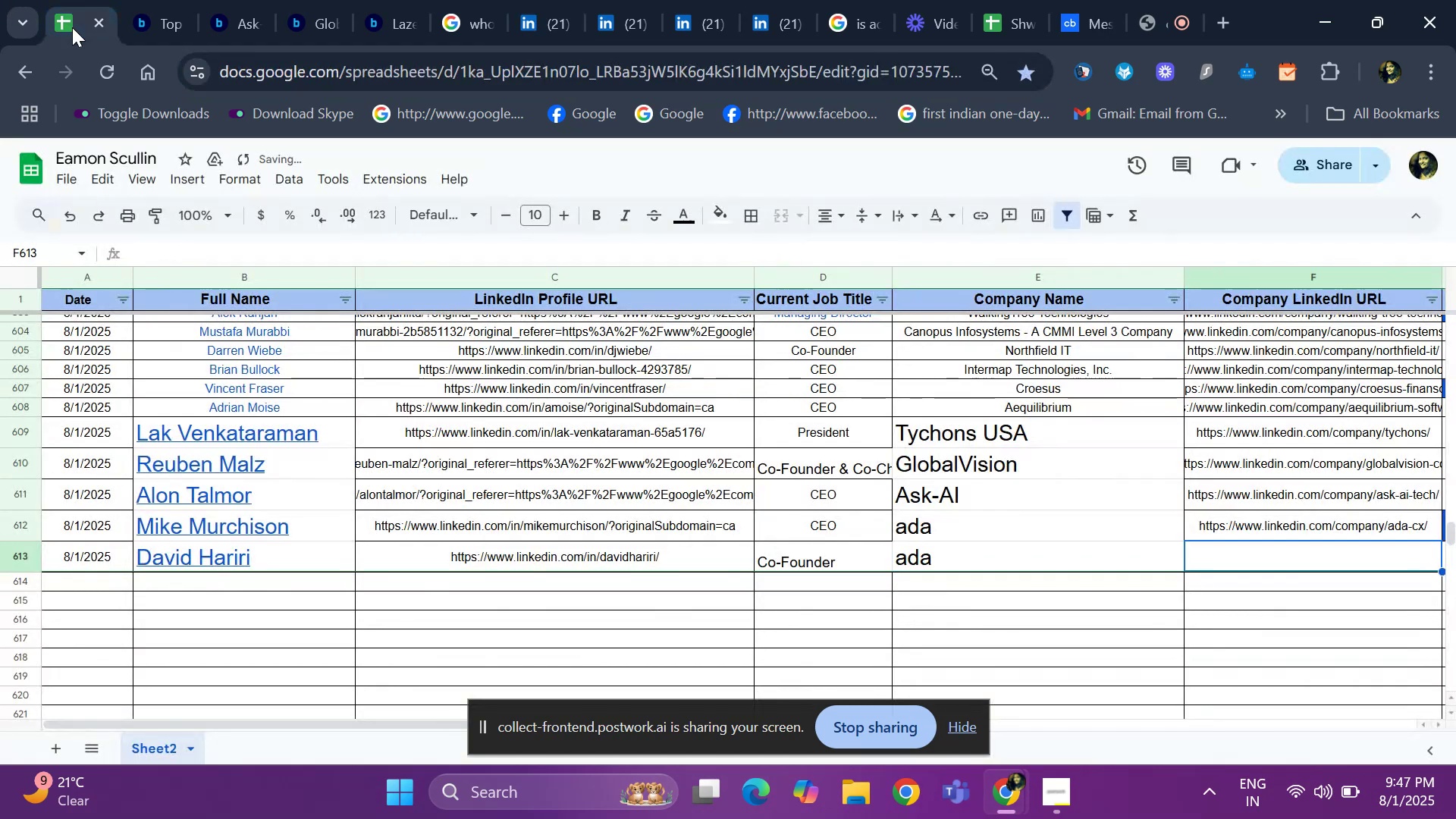 
key(Control+D)
 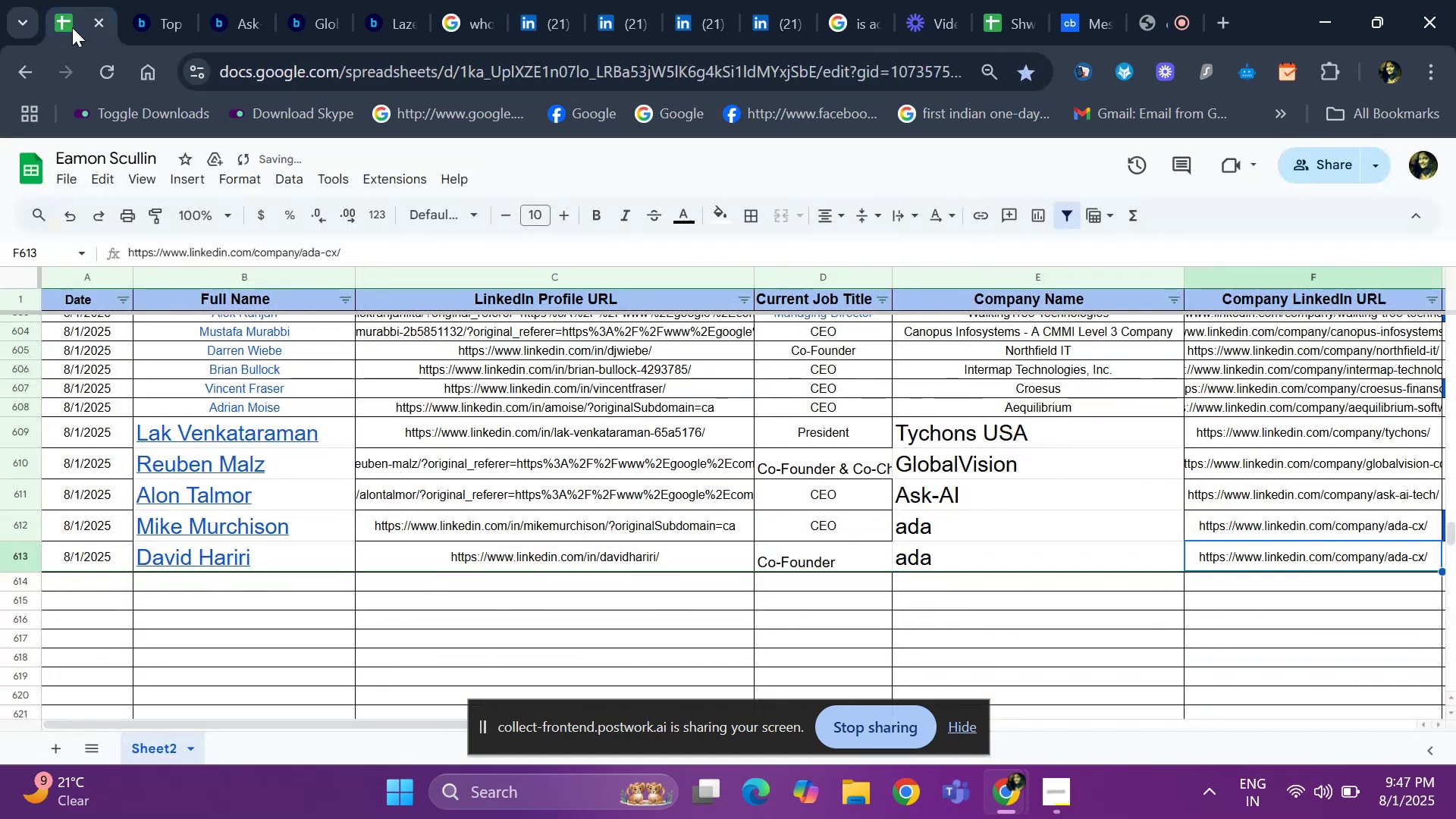 
key(ArrowRight)
 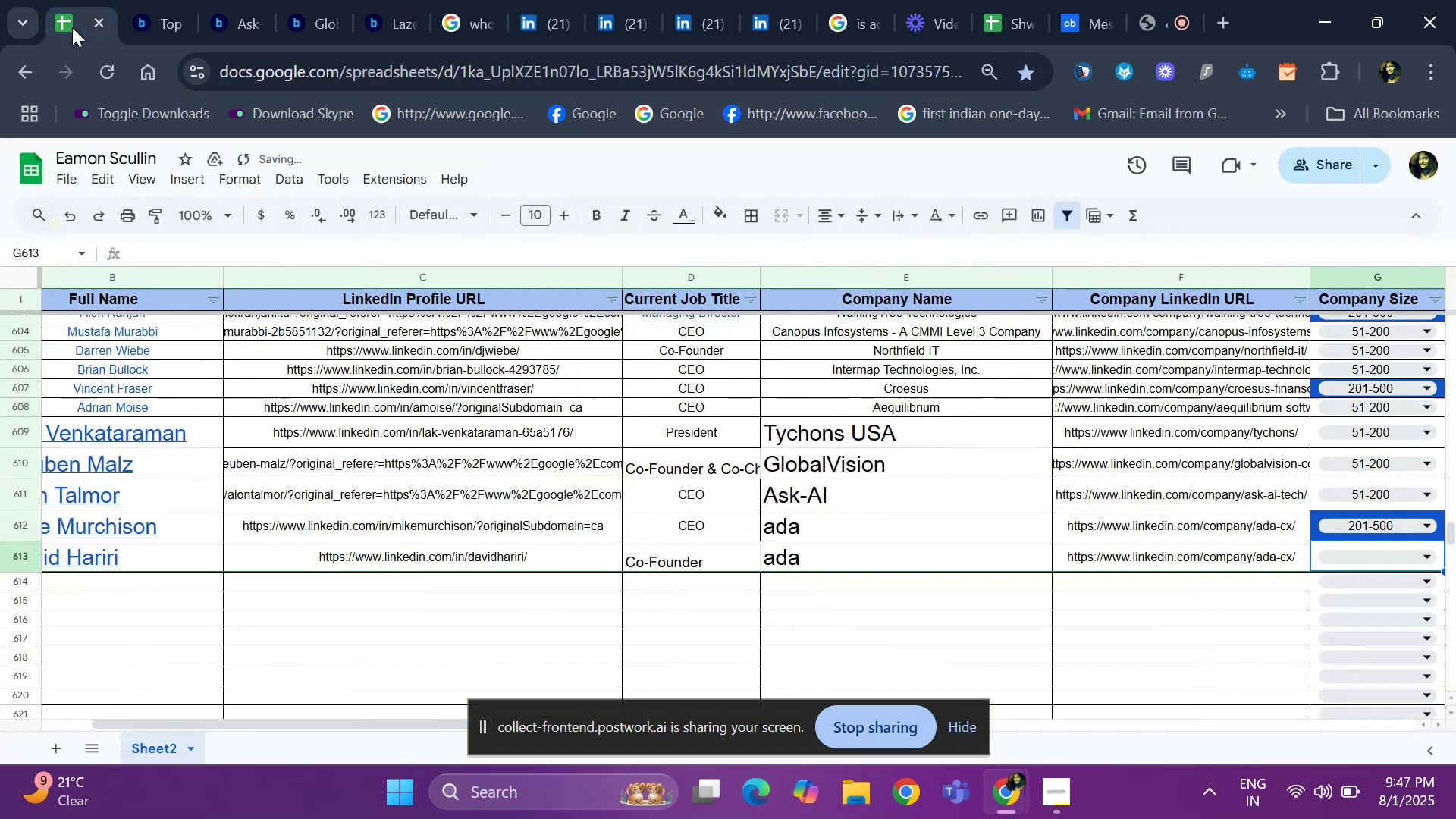 
key(ArrowRight)
 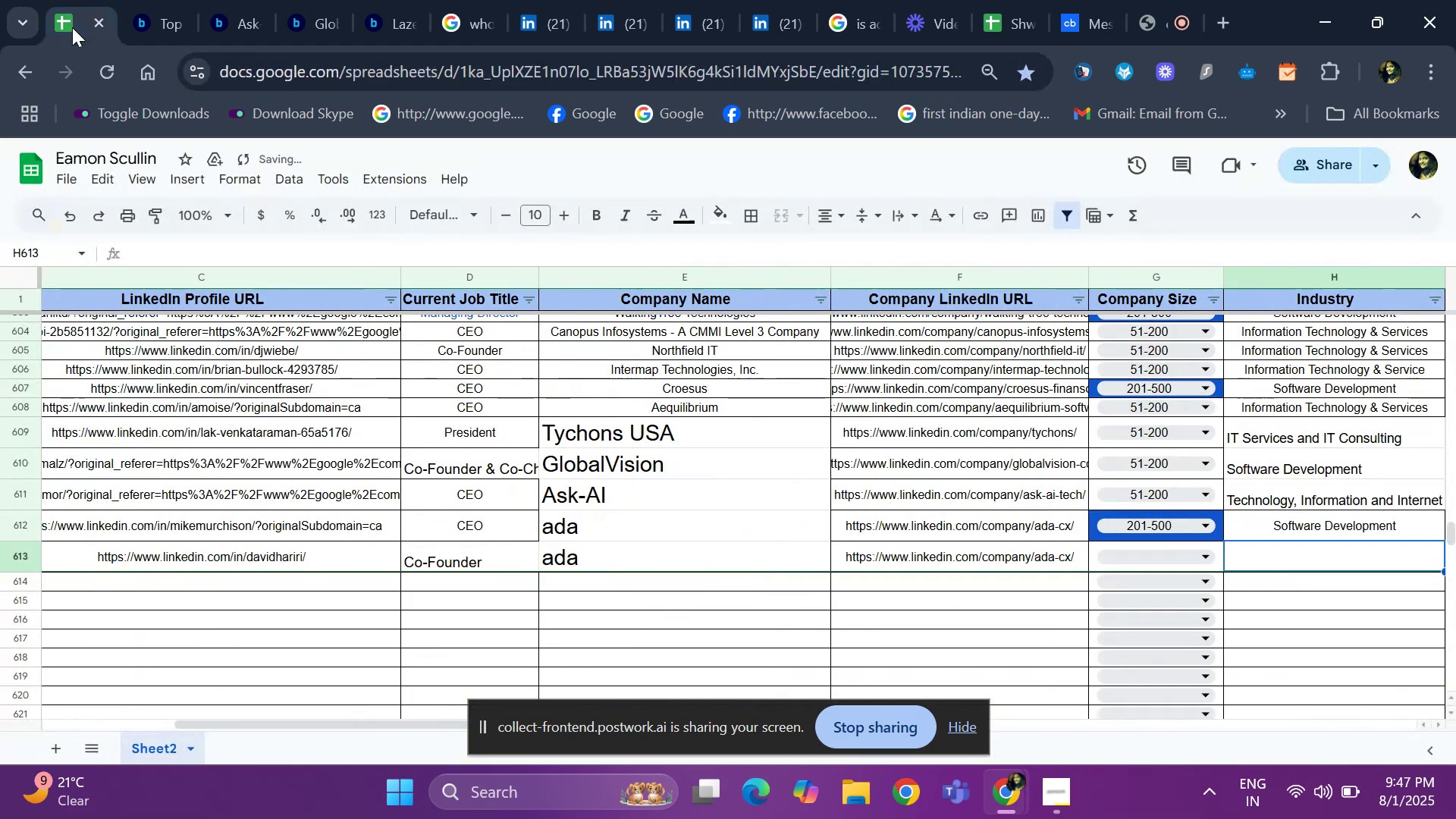 
key(ArrowRight)
 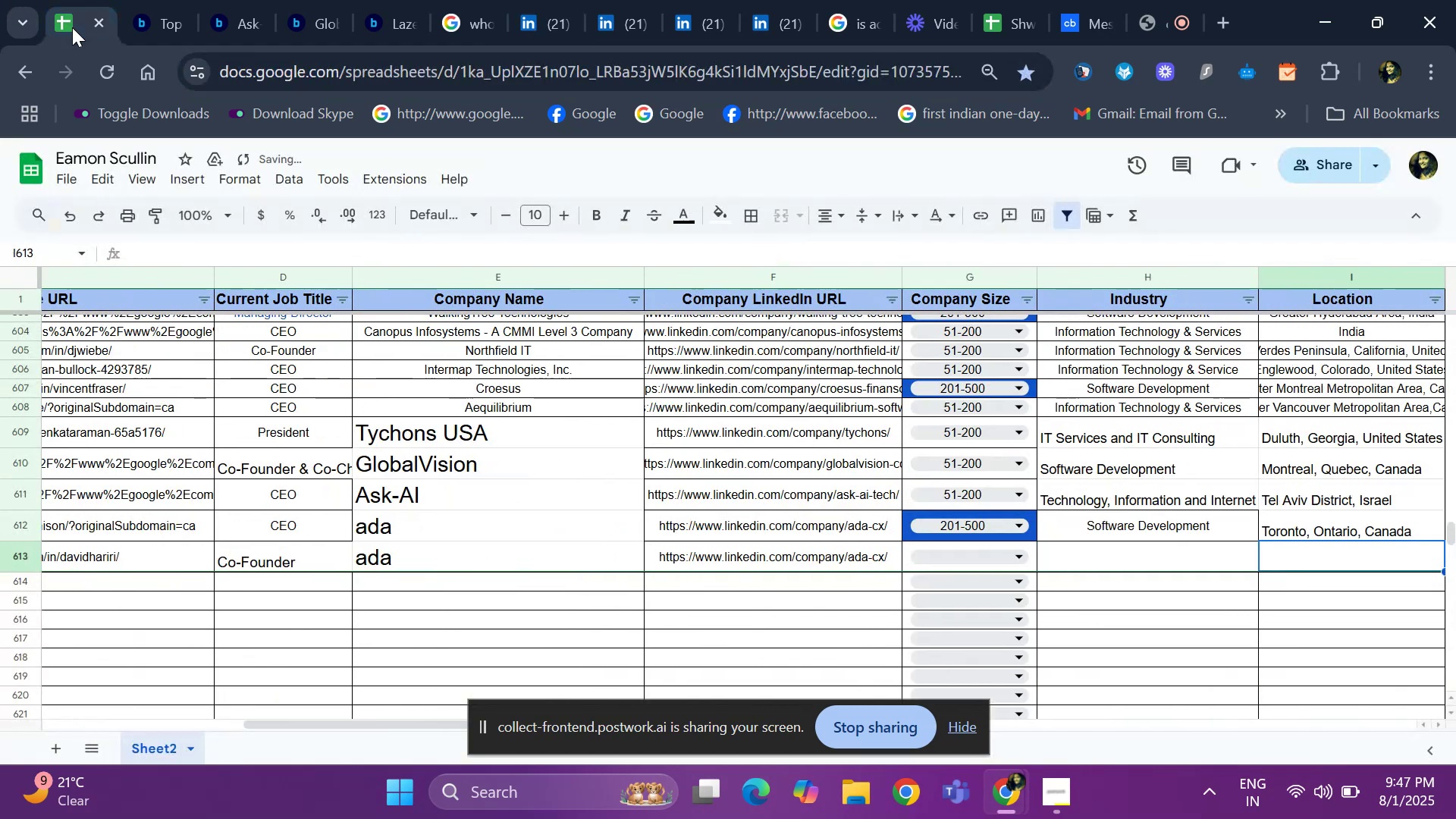 
key(ArrowLeft)
 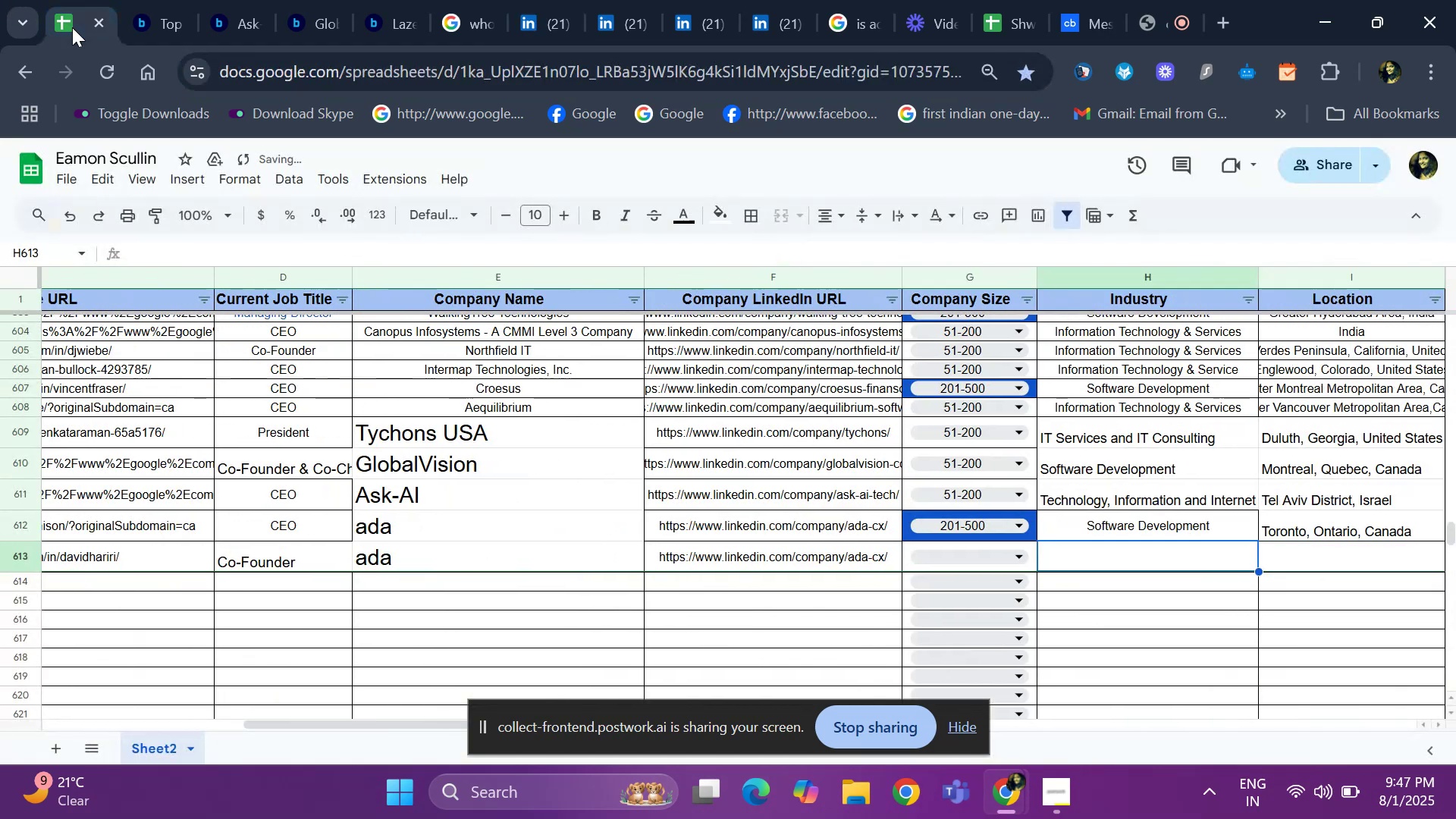 
key(ArrowLeft)
 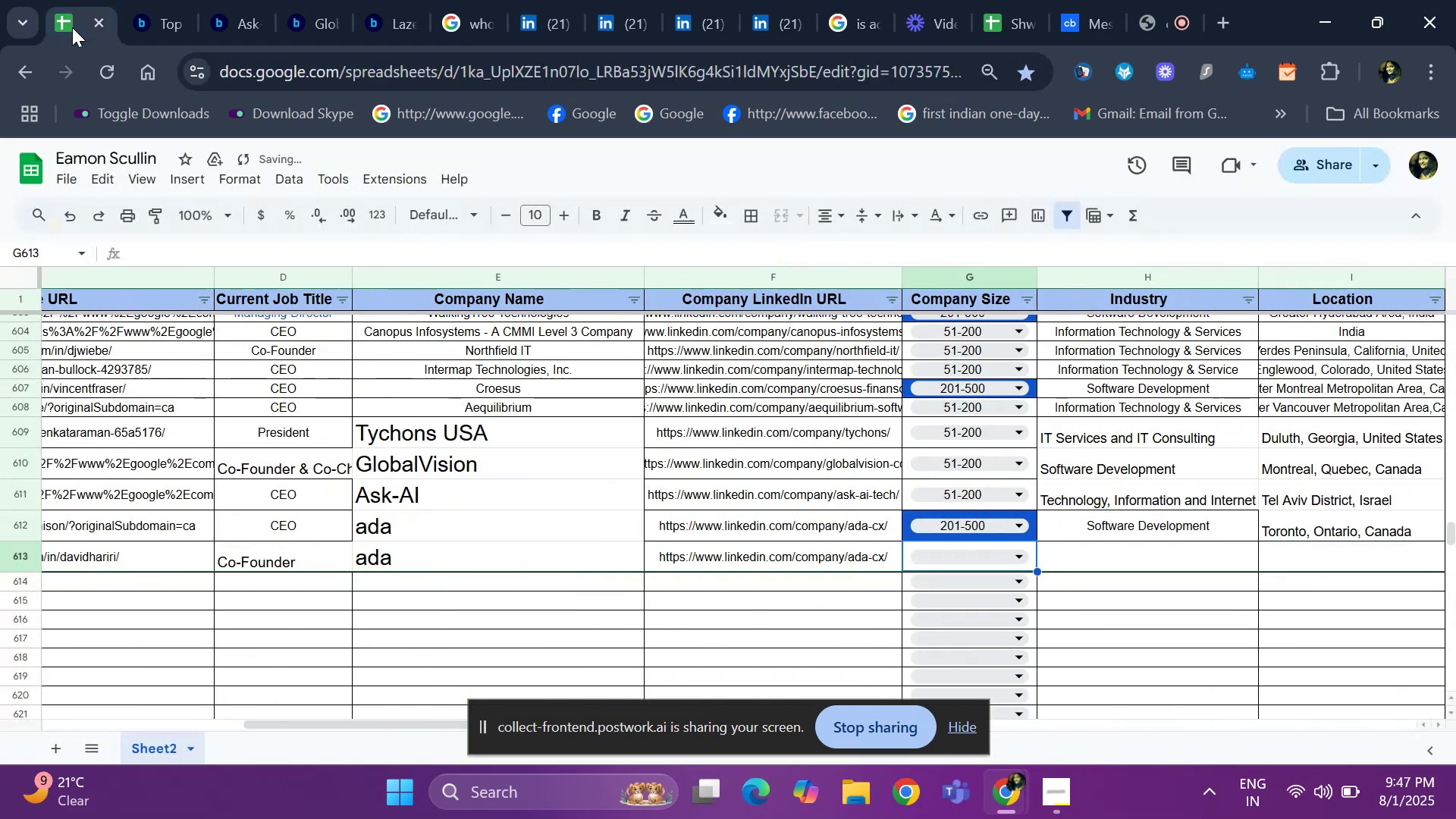 
key(Control+ControlLeft)
 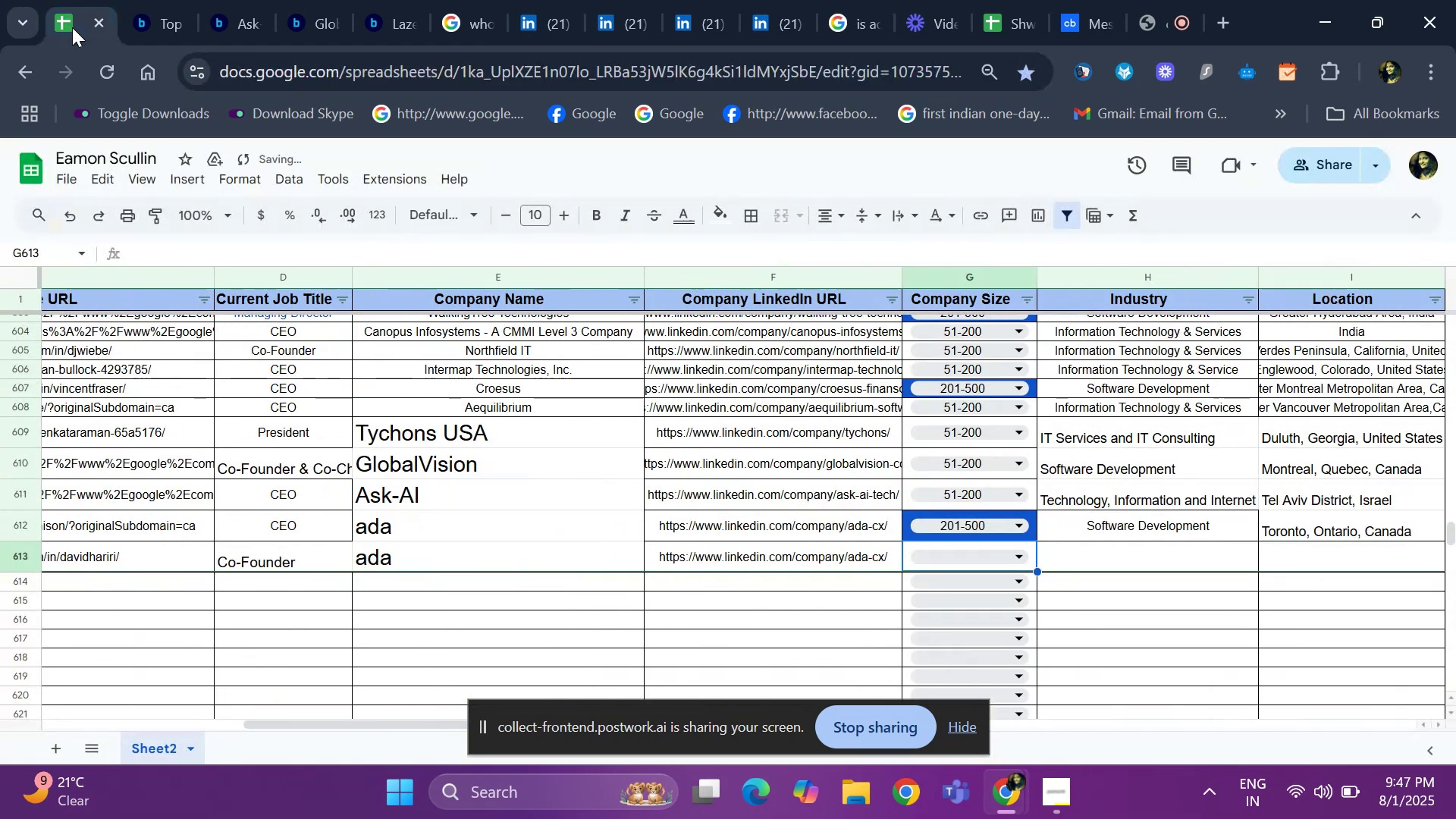 
key(Control+D)
 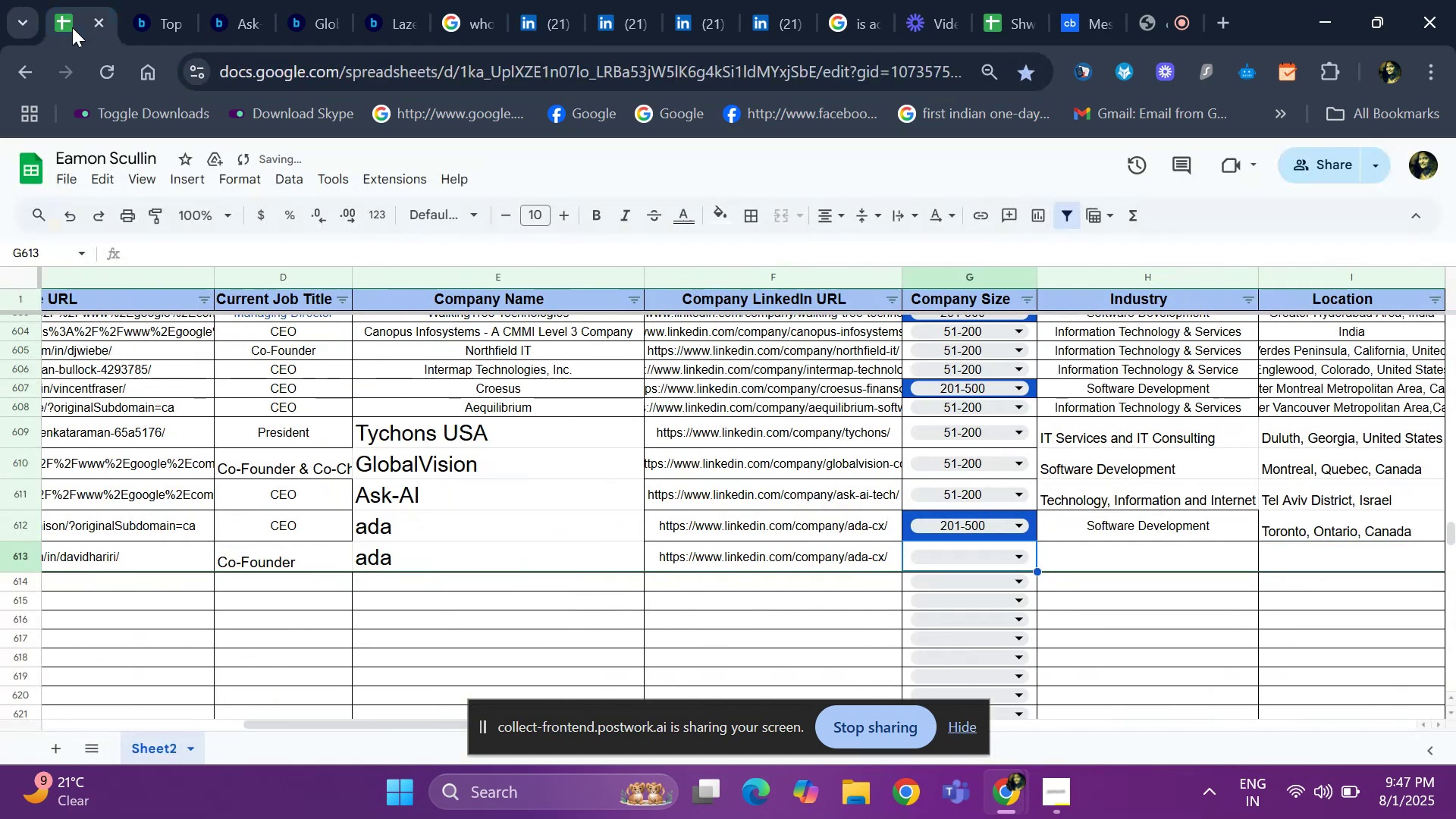 
key(ArrowRight)
 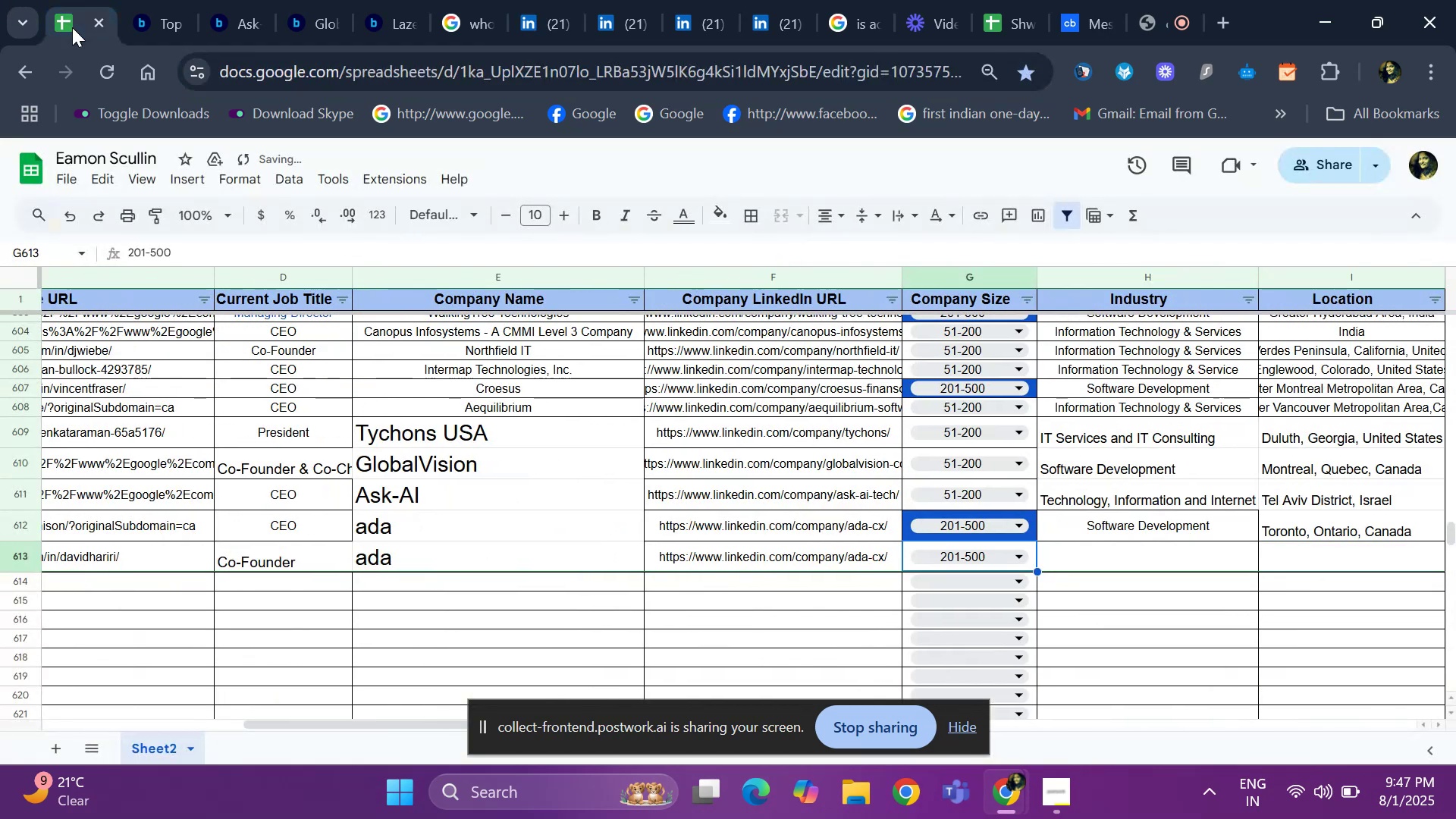 
key(Control+ControlLeft)
 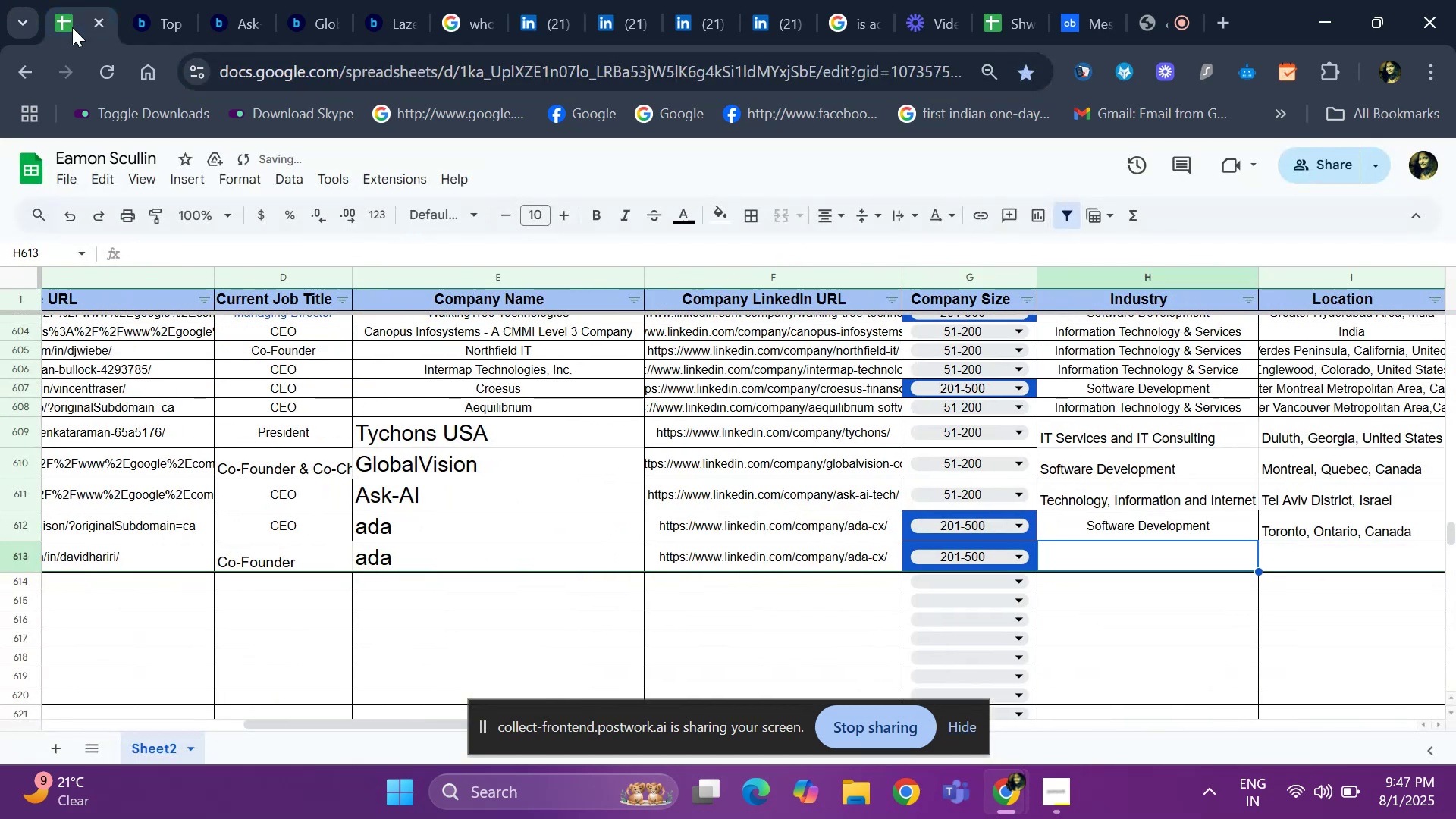 
key(Control+D)
 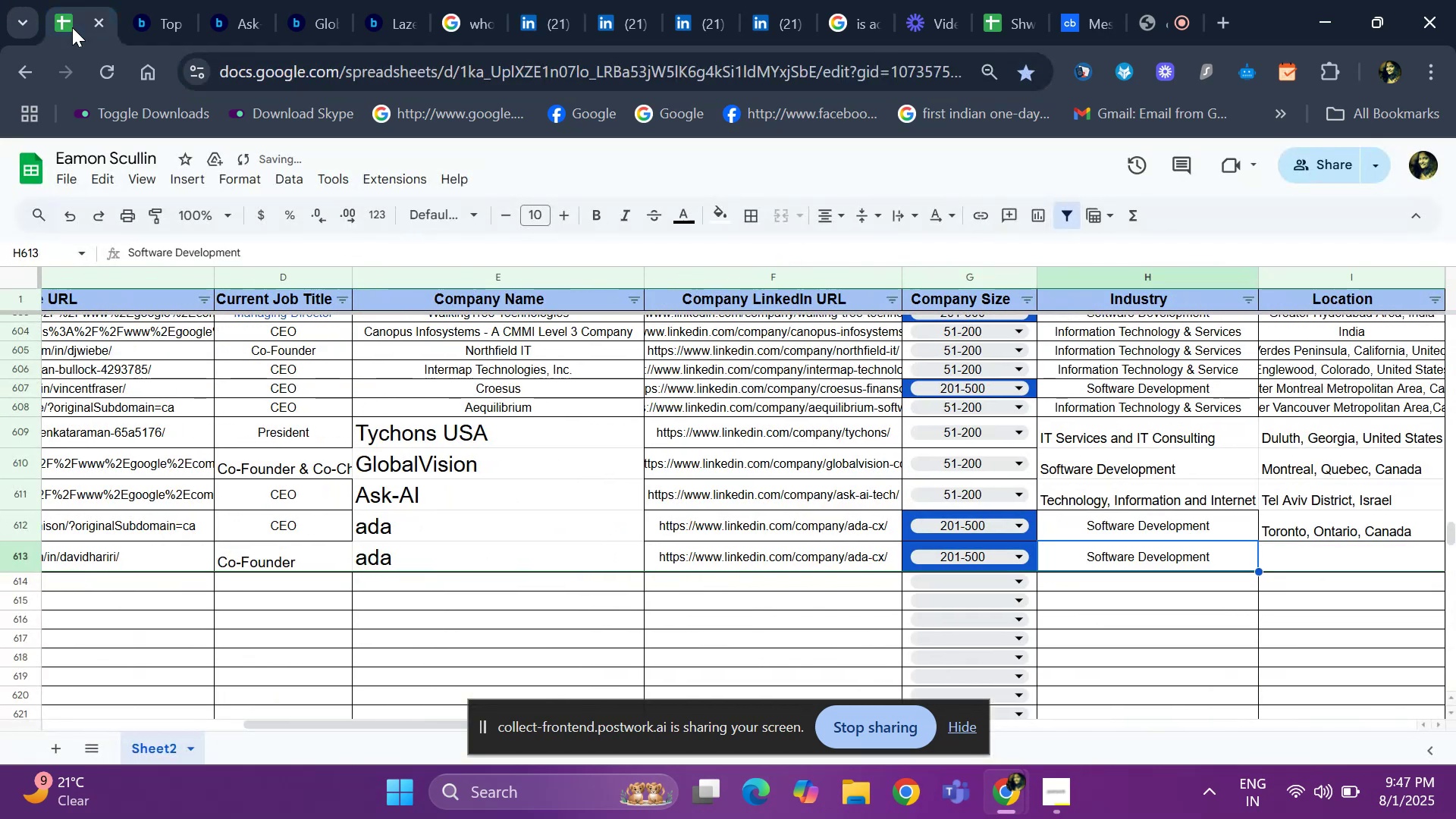 
key(ArrowRight)
 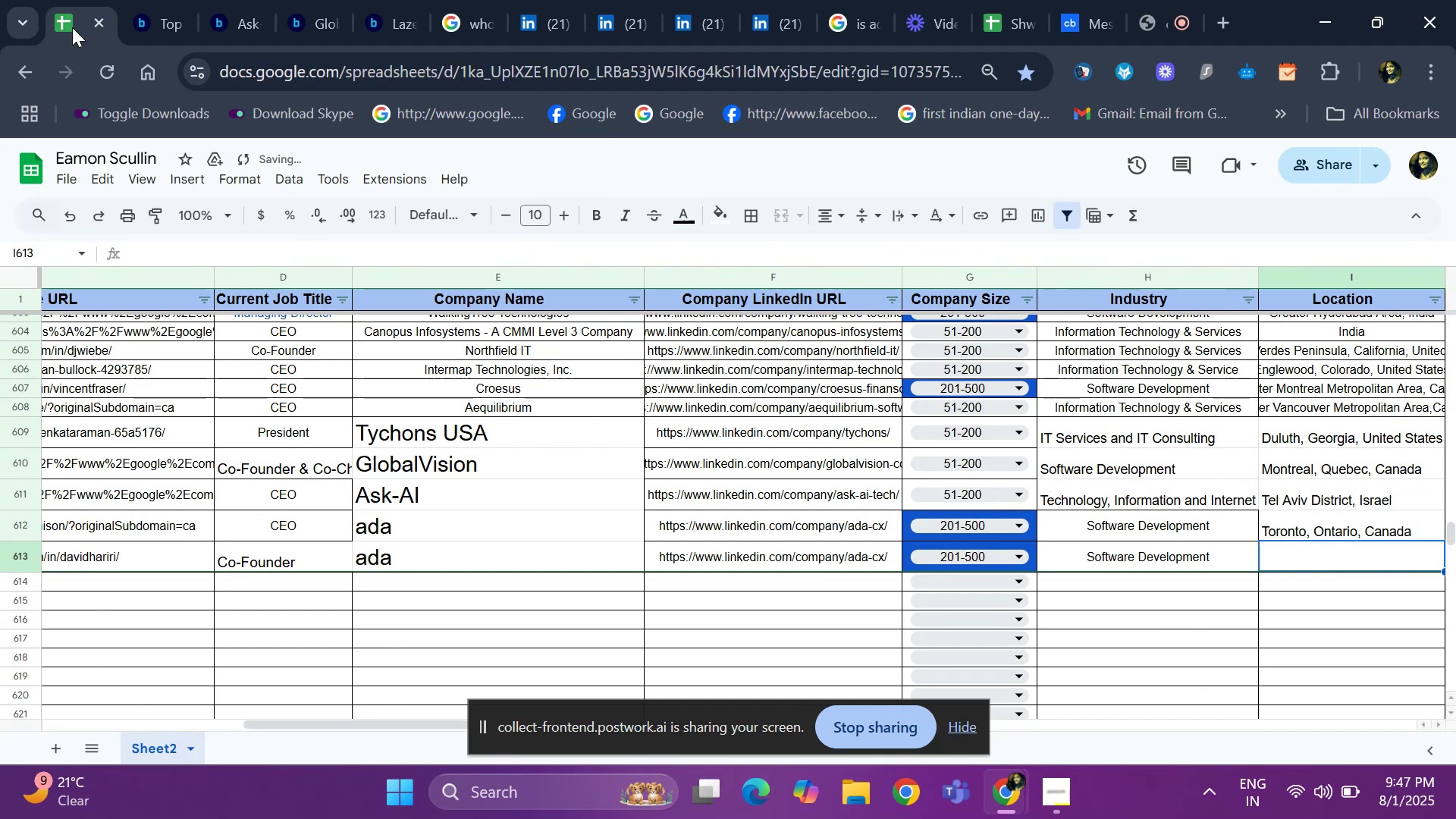 
key(ArrowRight)
 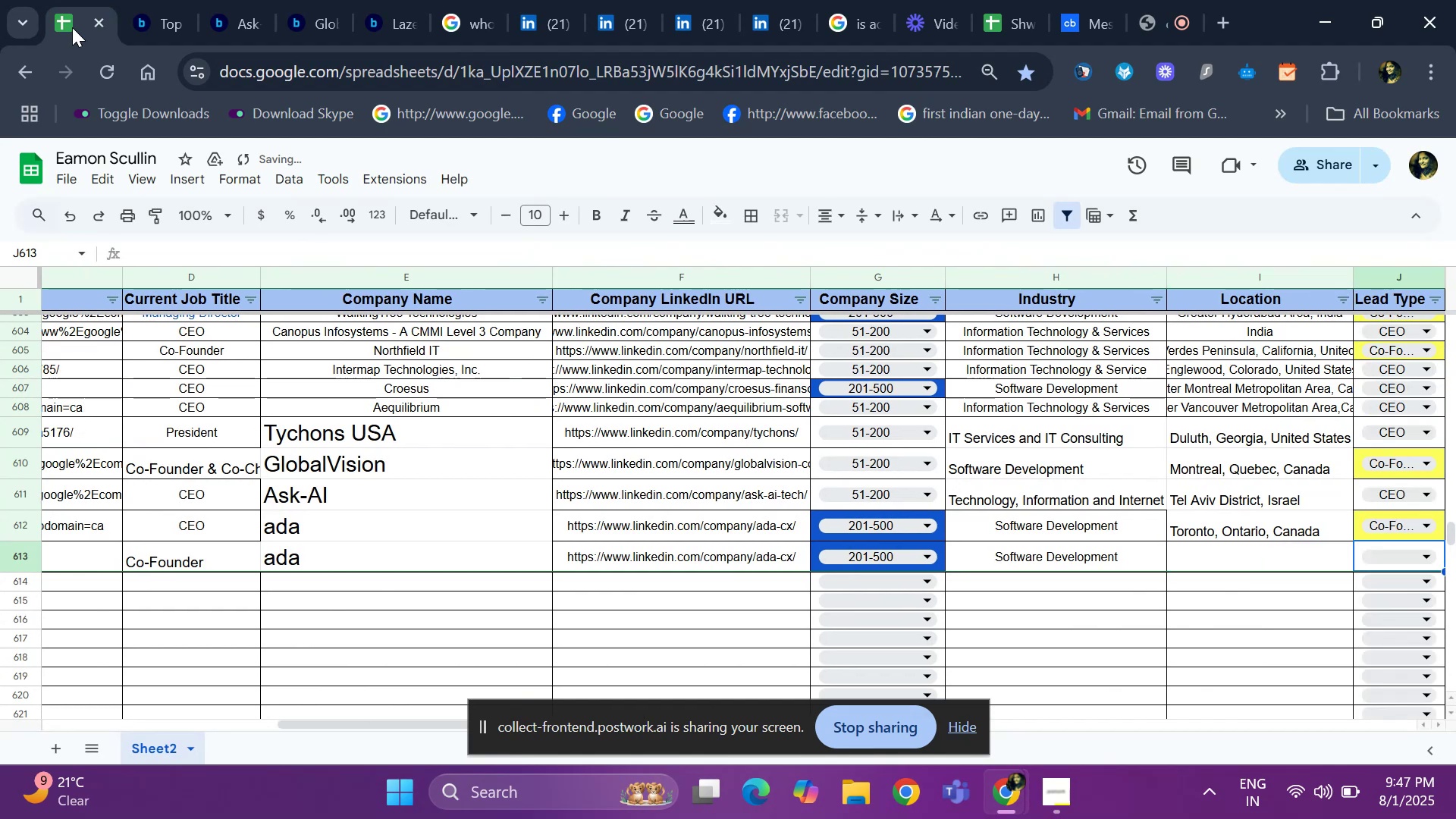 
key(ArrowLeft)
 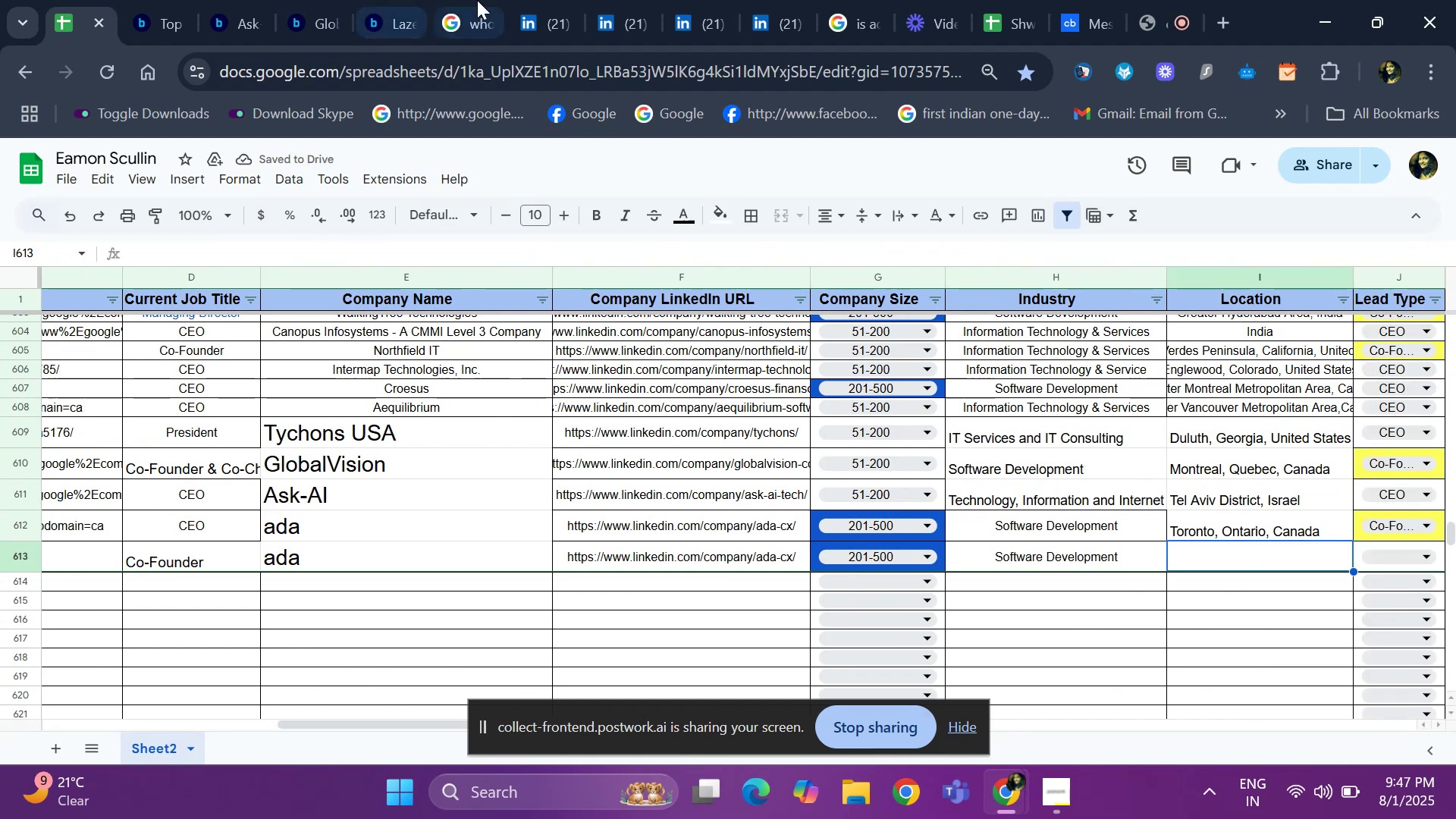 
left_click([532, 5])
 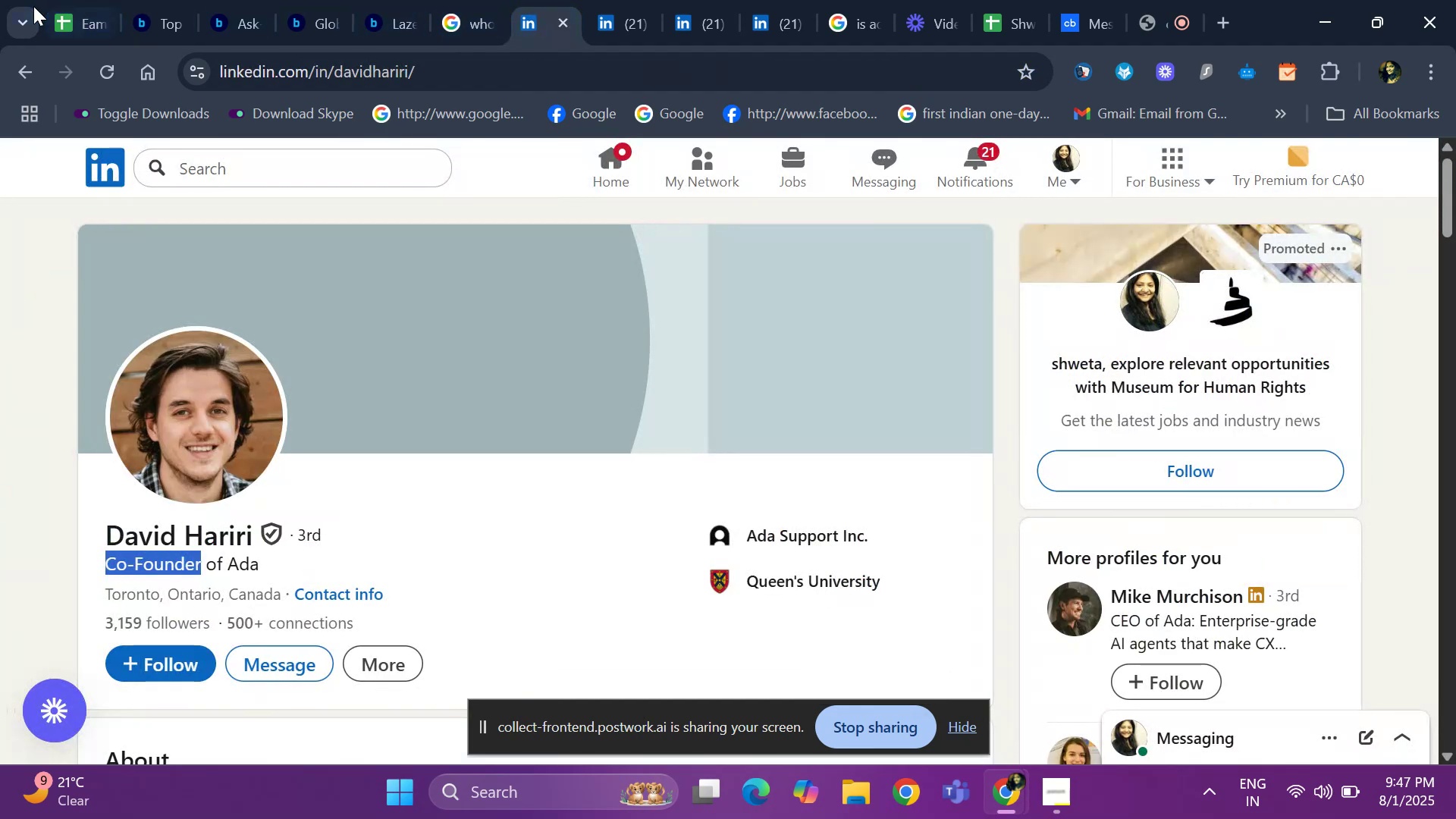 
left_click([65, 9])
 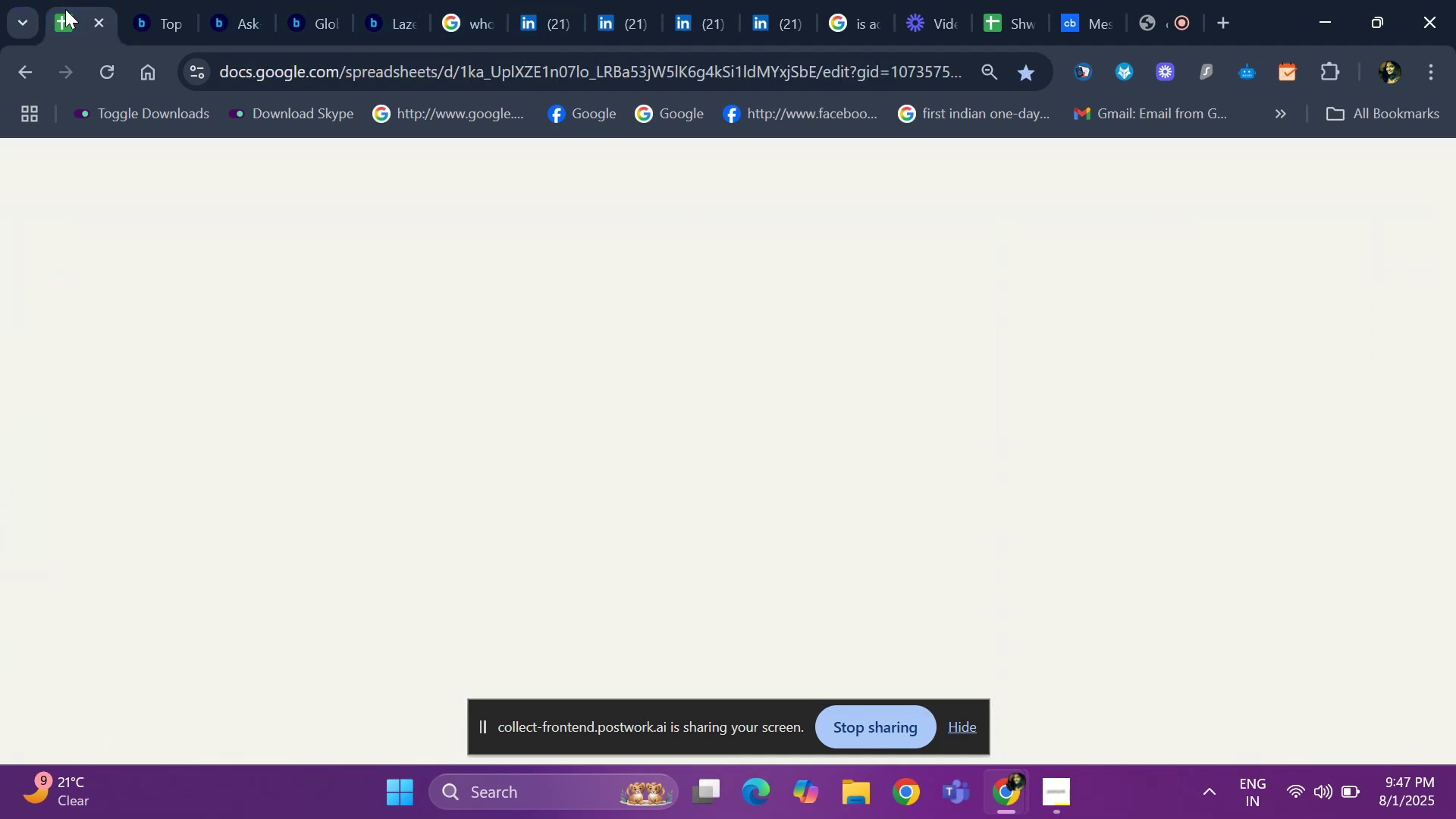 
key(Control+D)
 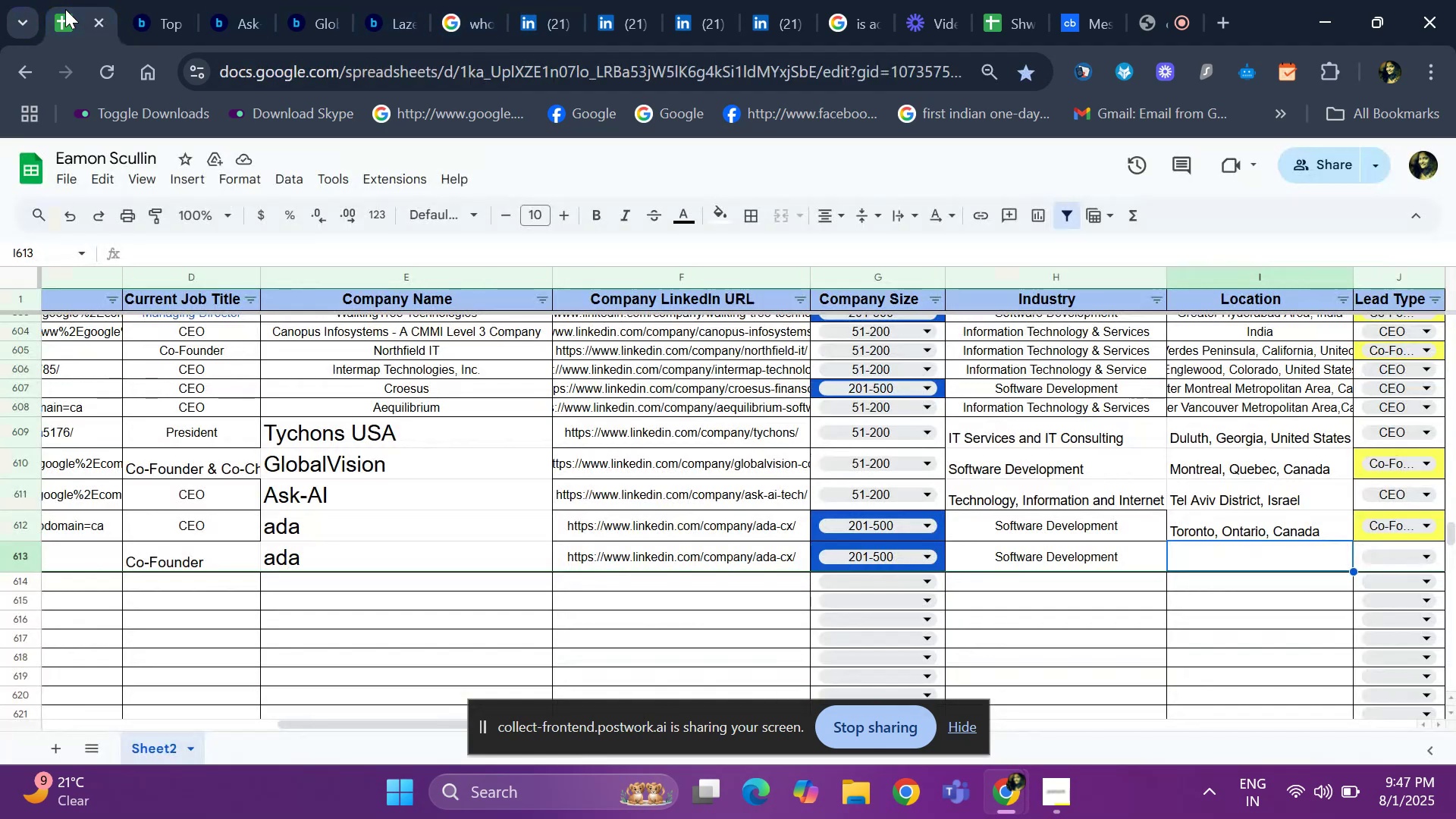 
key(ArrowRight)
 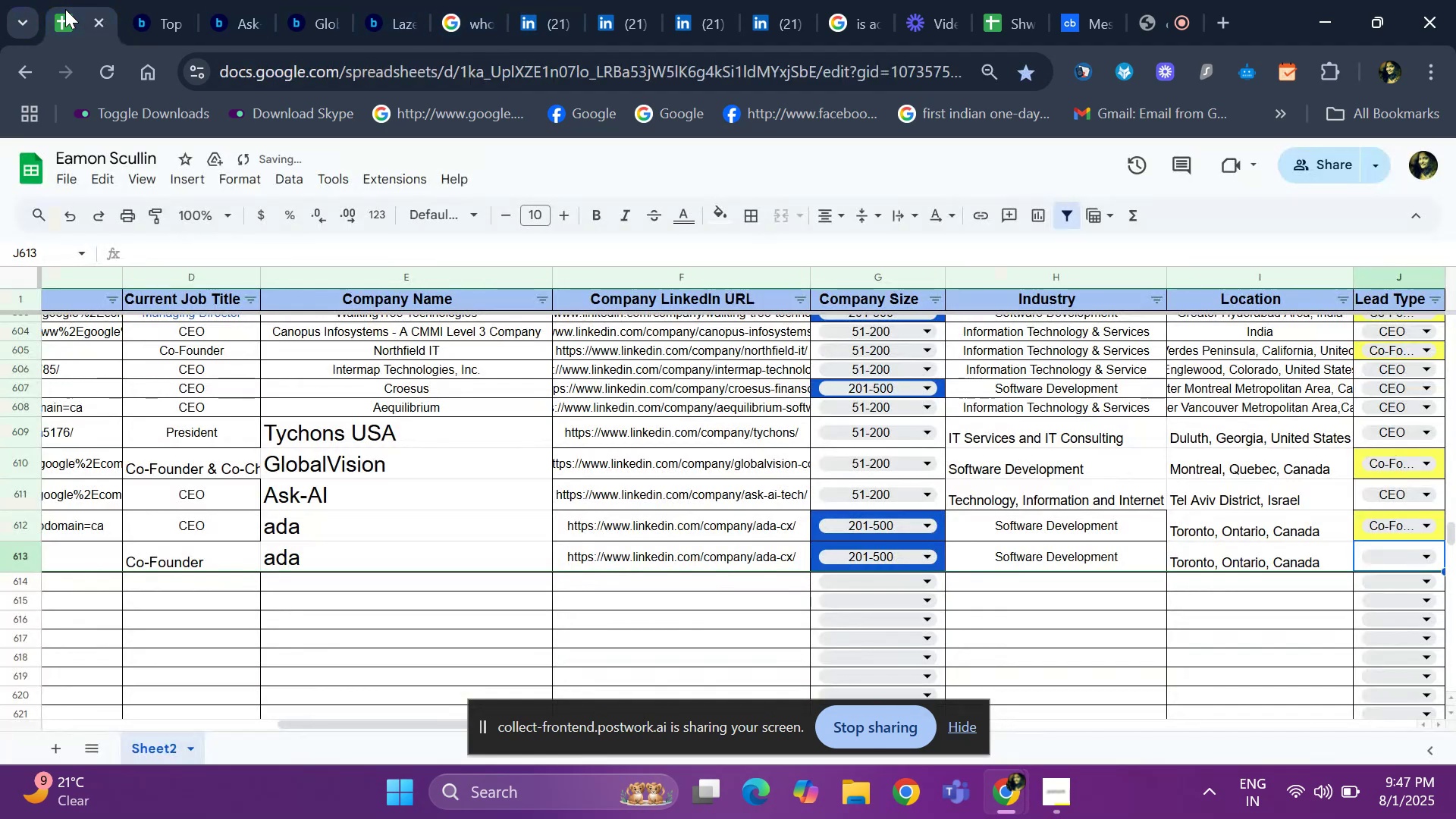 
key(ArrowRight)
 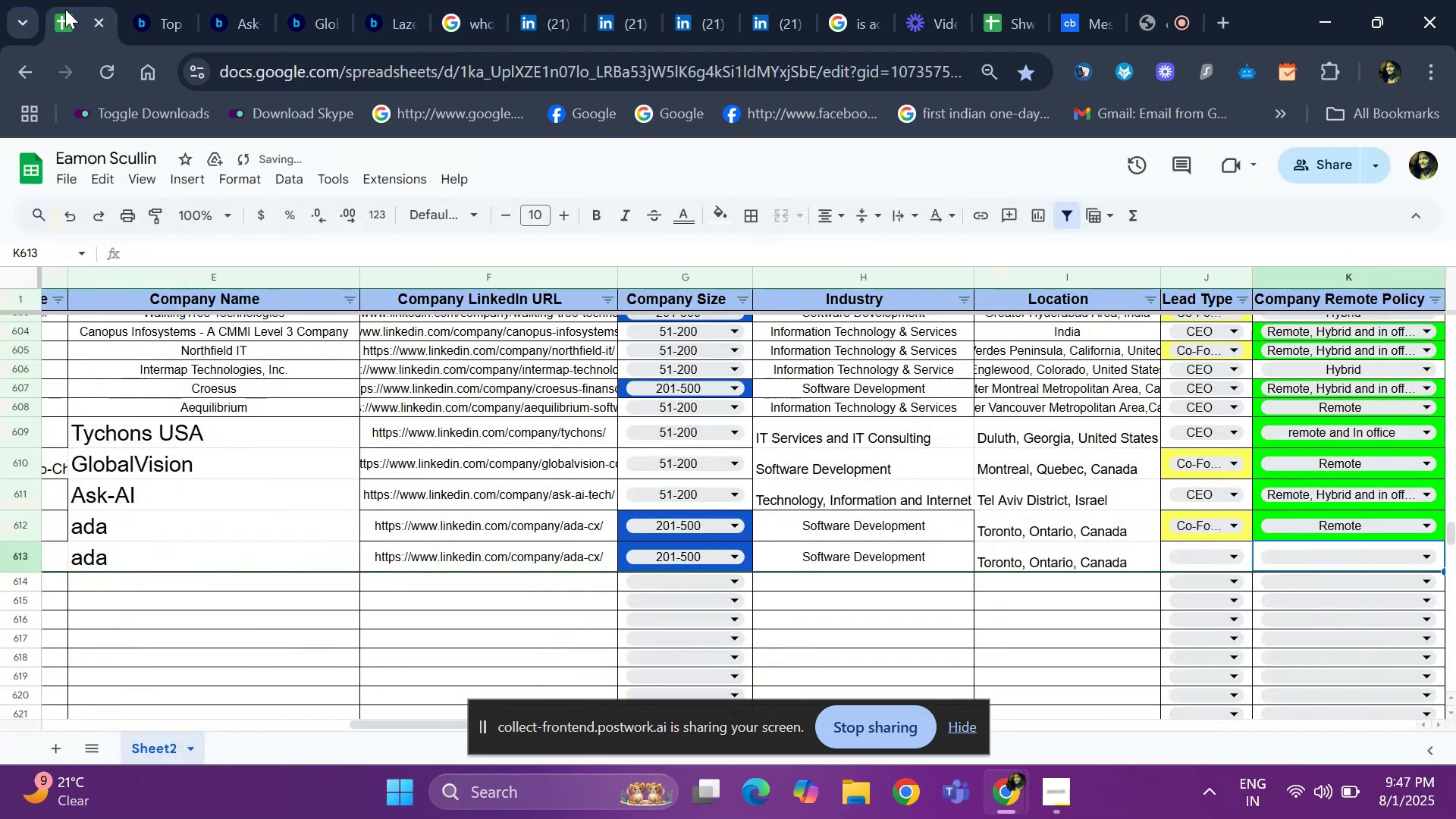 
key(ArrowLeft)
 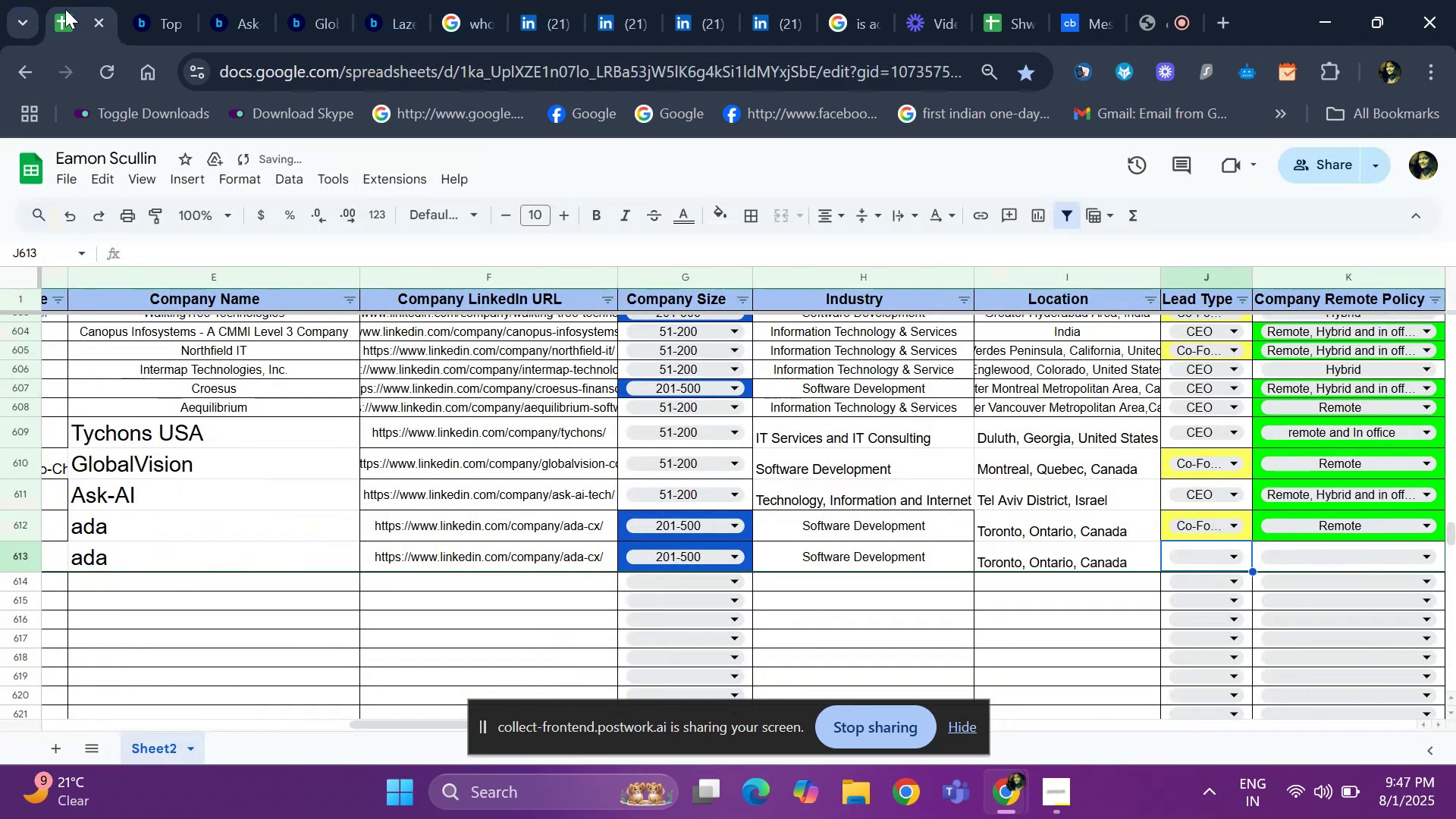 
key(Control+D)
 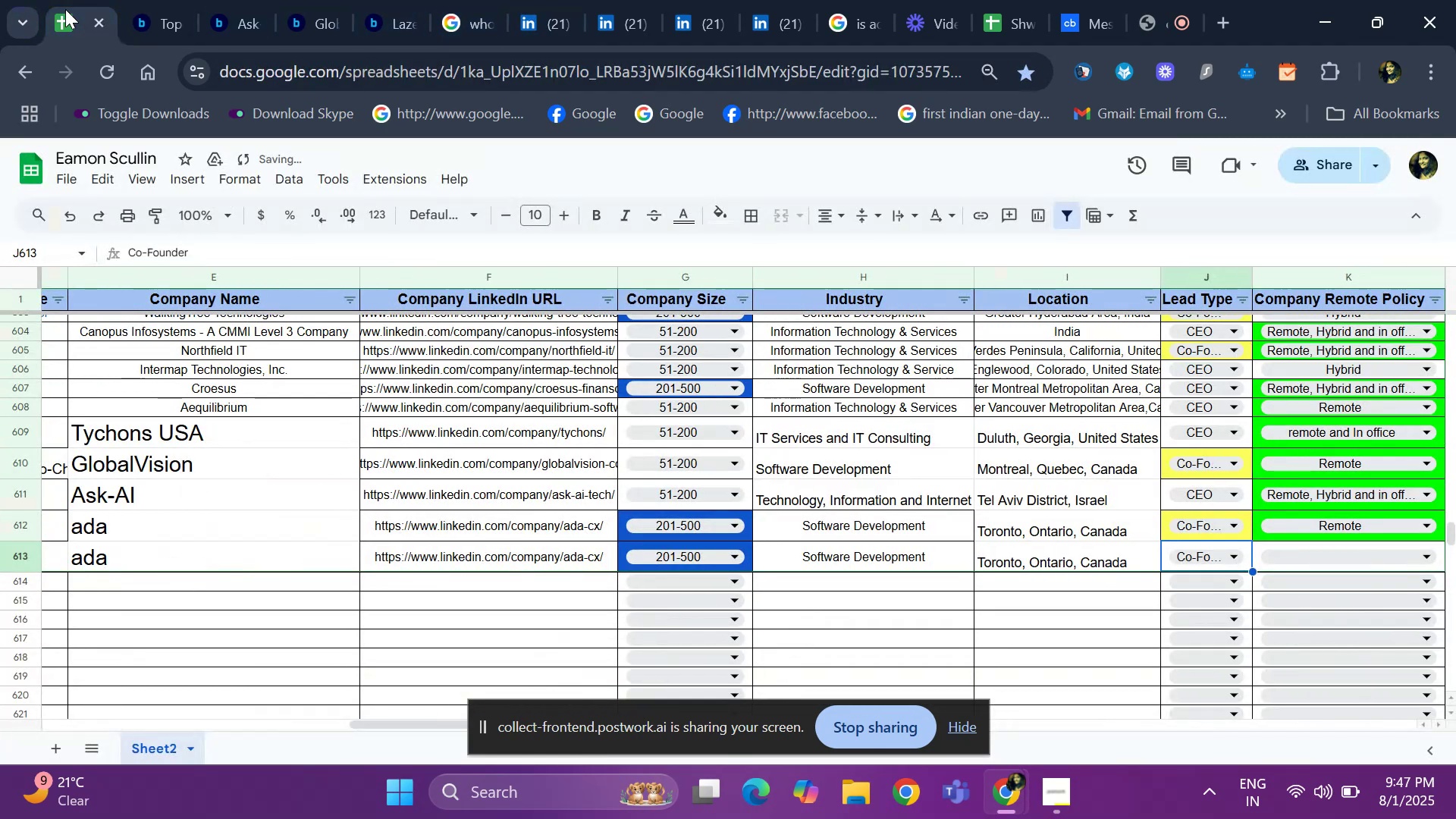 
key(ArrowRight)
 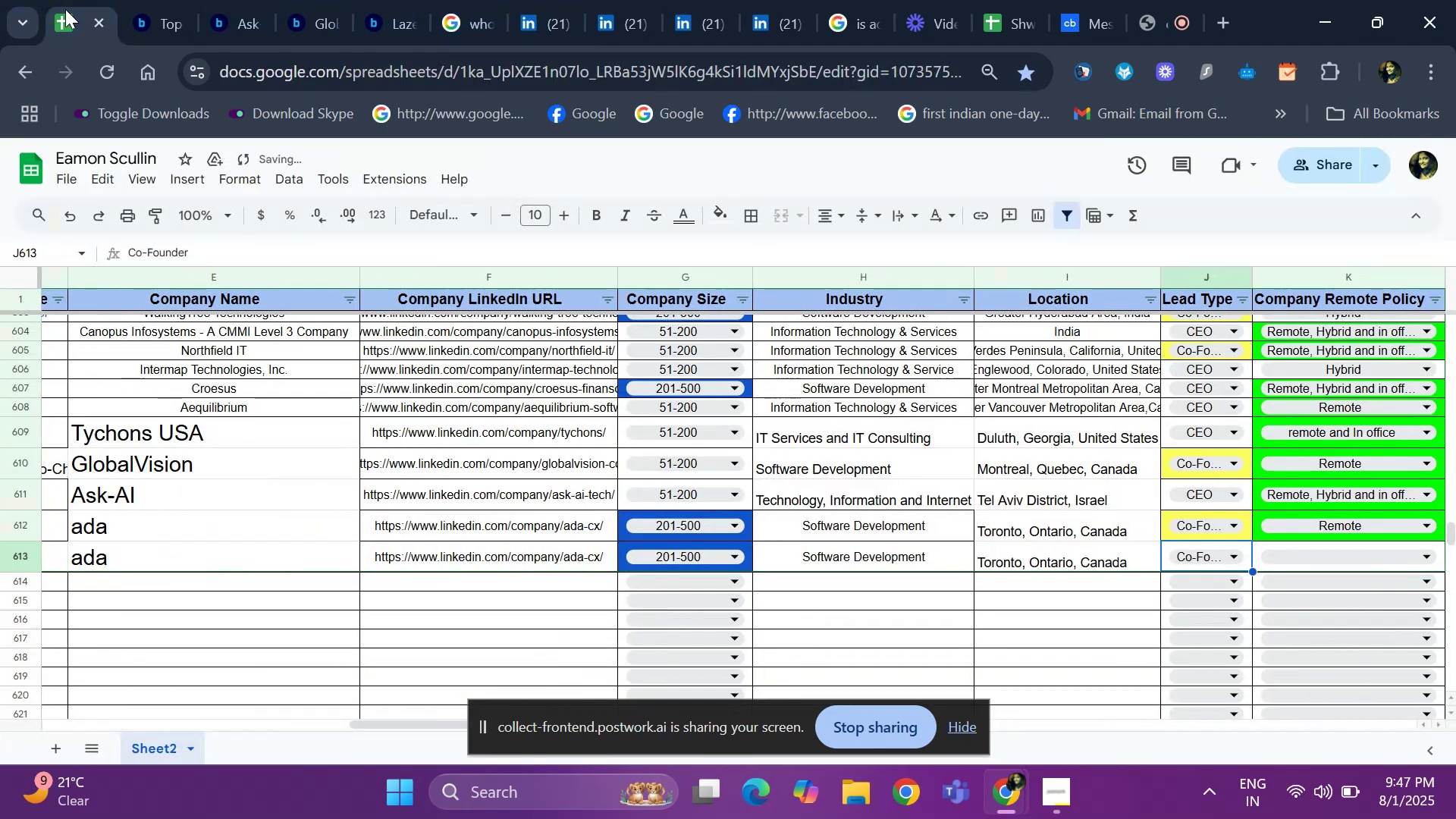 
key(Control+D)
 